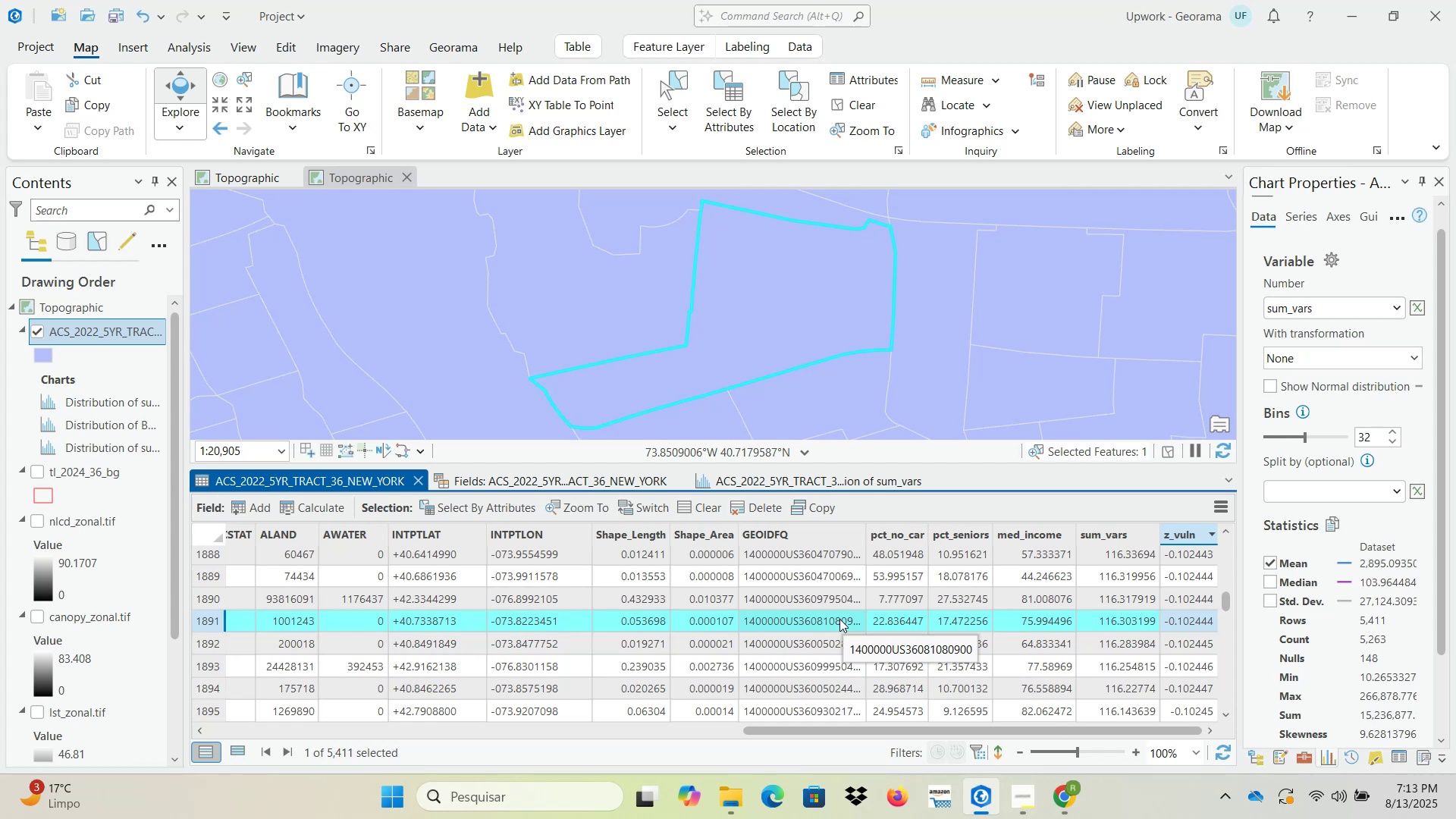 
wait(16.4)
 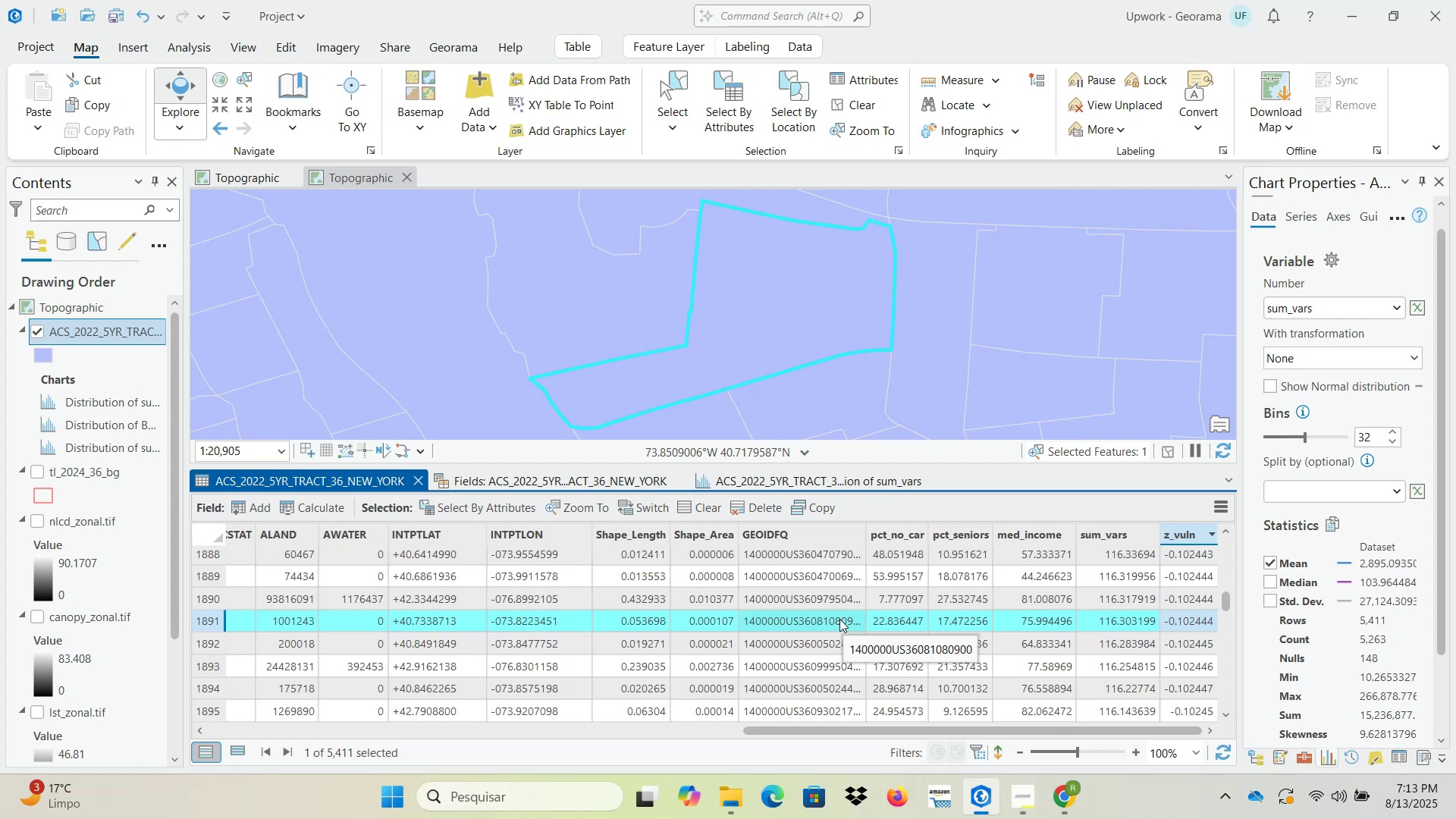 
left_click_drag(start_coordinate=[1228, 598], to_coordinate=[1228, 563])
 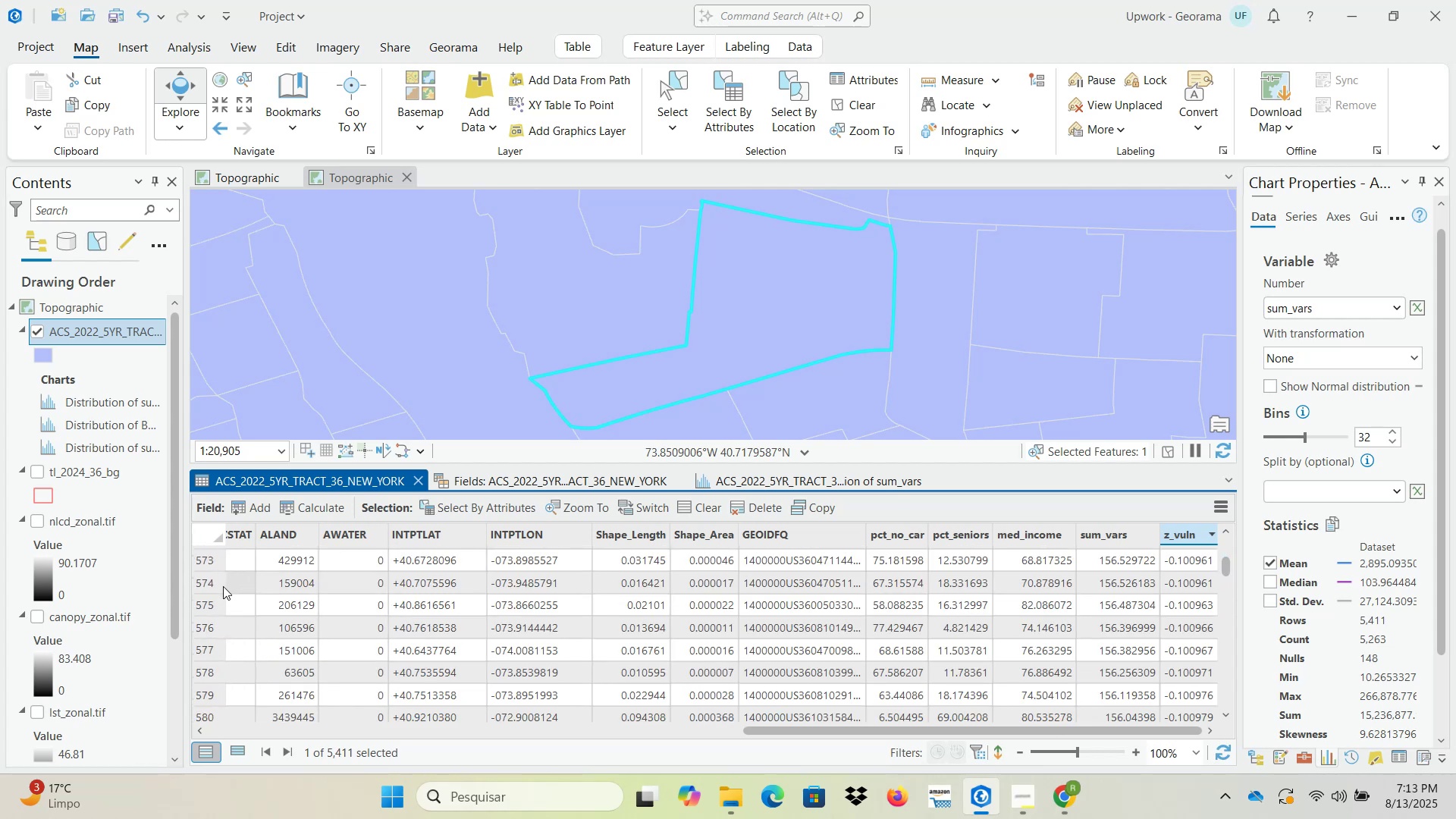 
double_click([217, 585])
 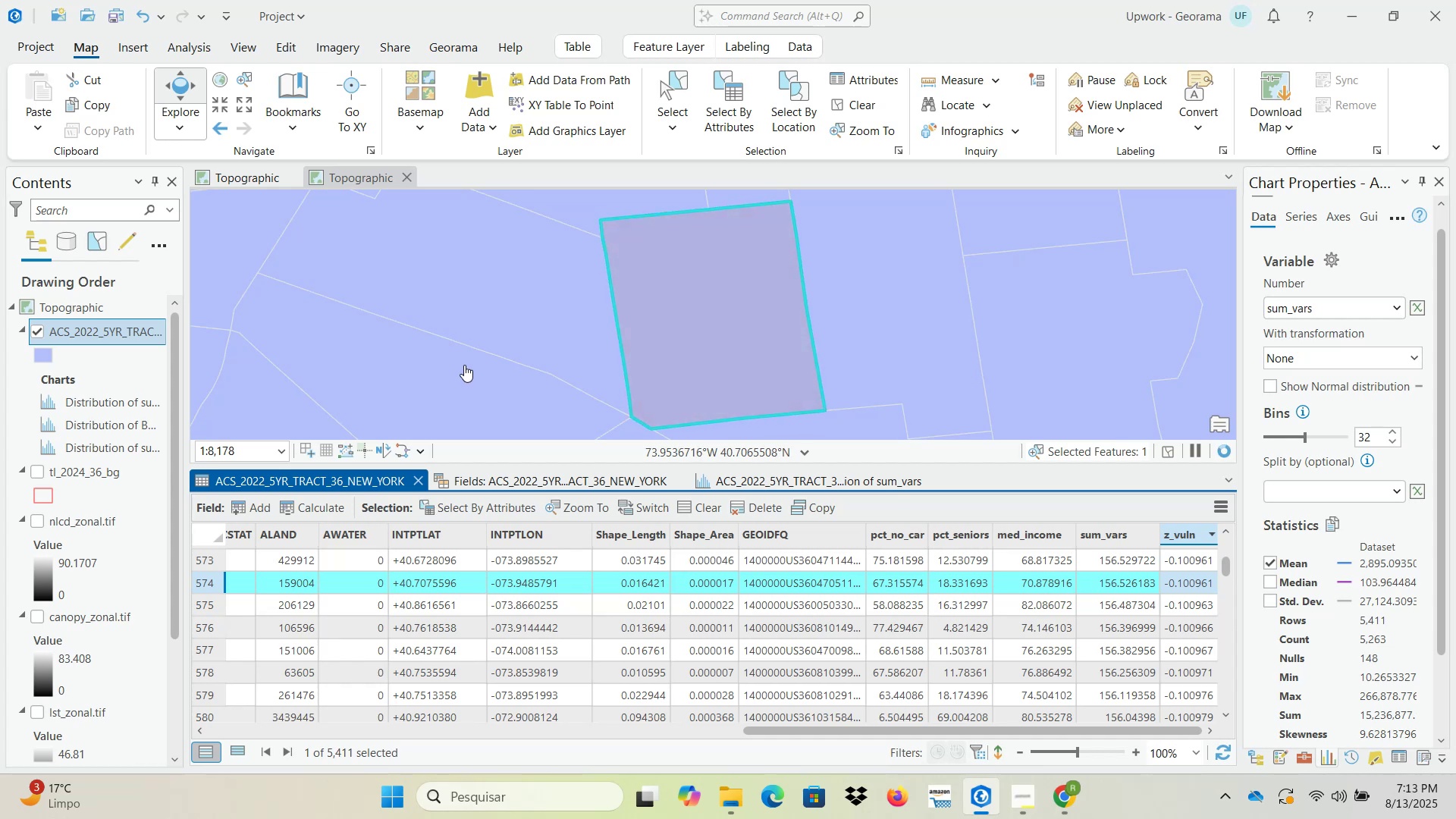 
wait(13.75)
 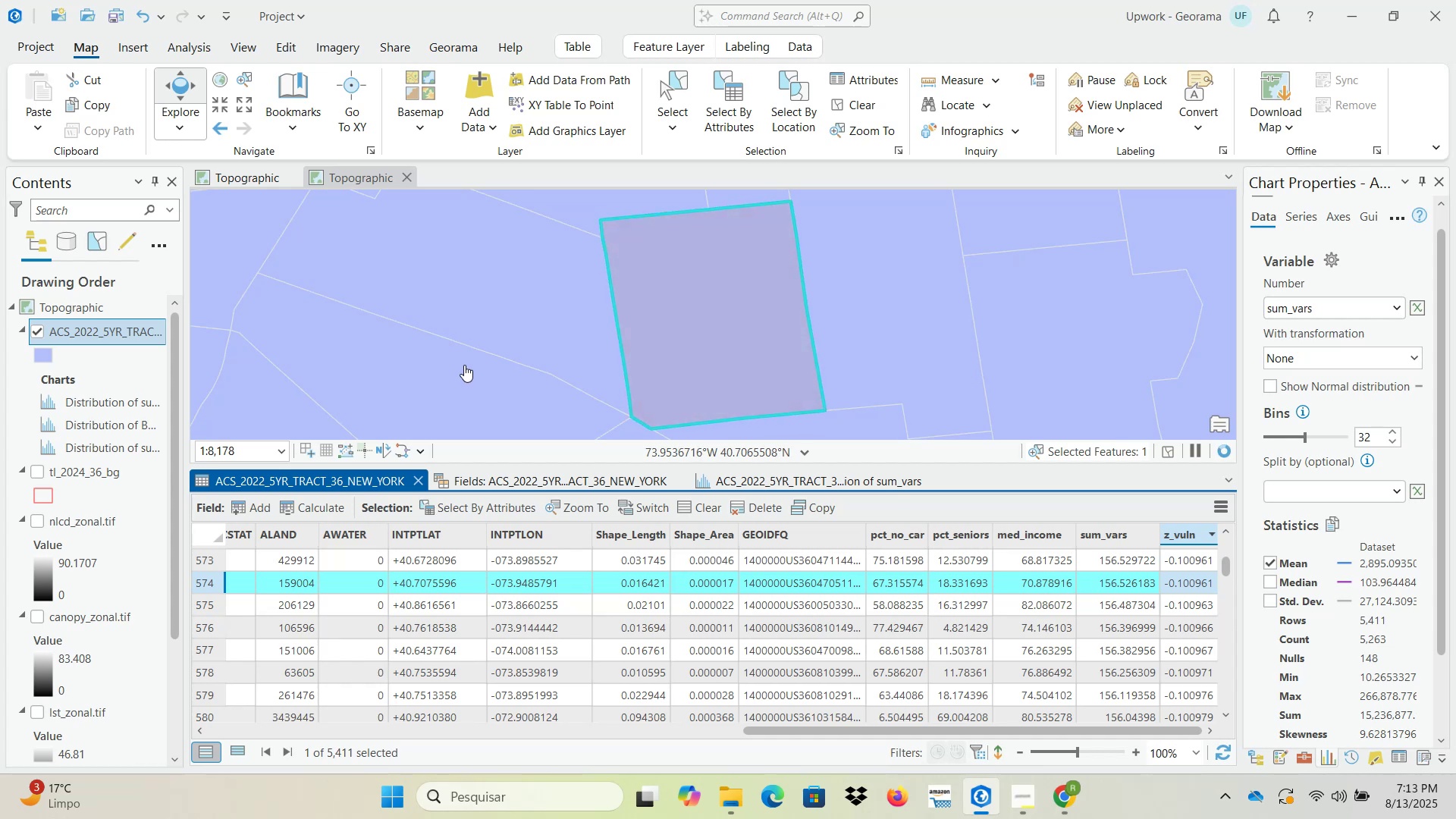 
left_click_drag(start_coordinate=[1228, 566], to_coordinate=[1222, 689])
 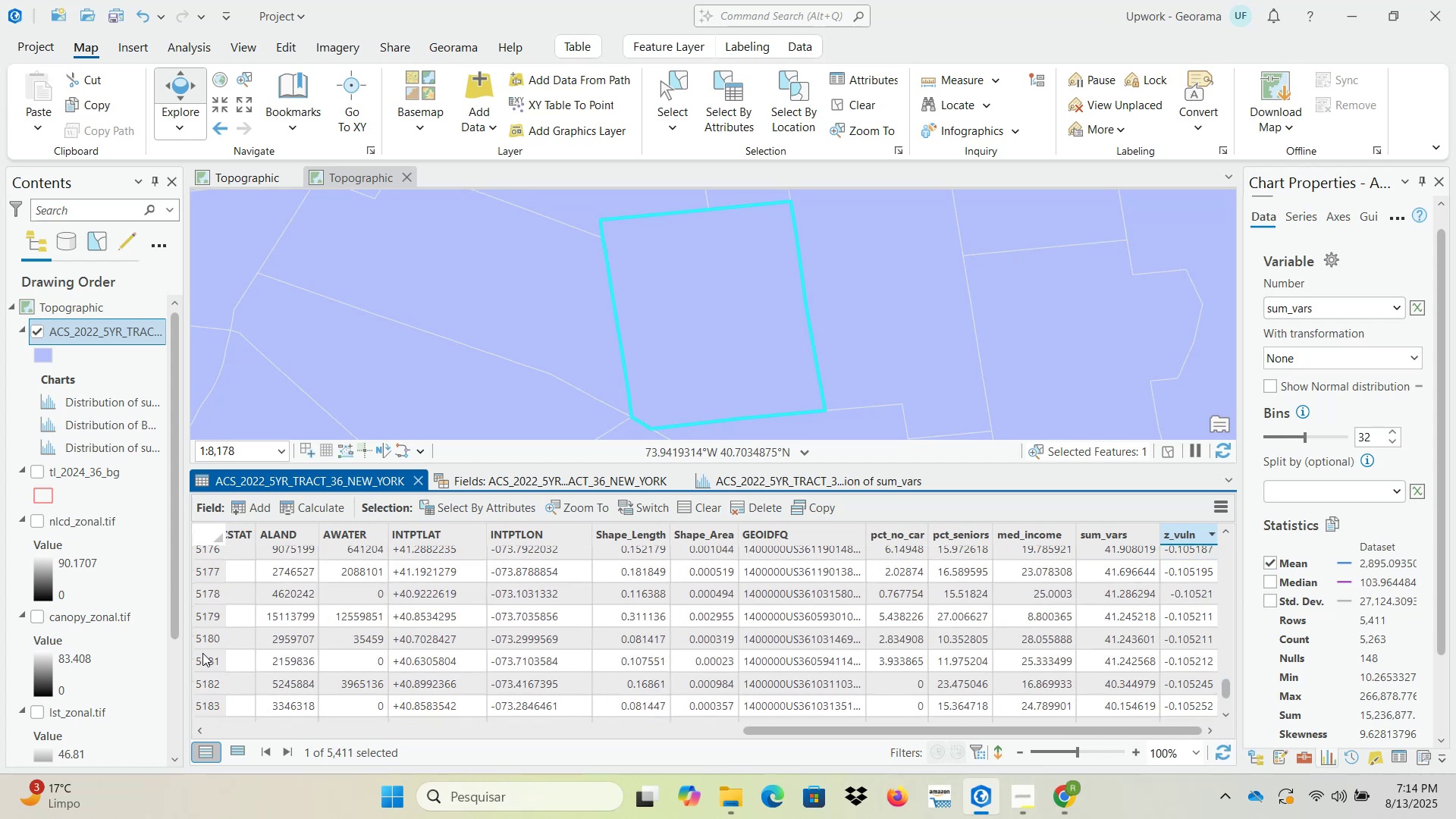 
double_click([202, 660])
 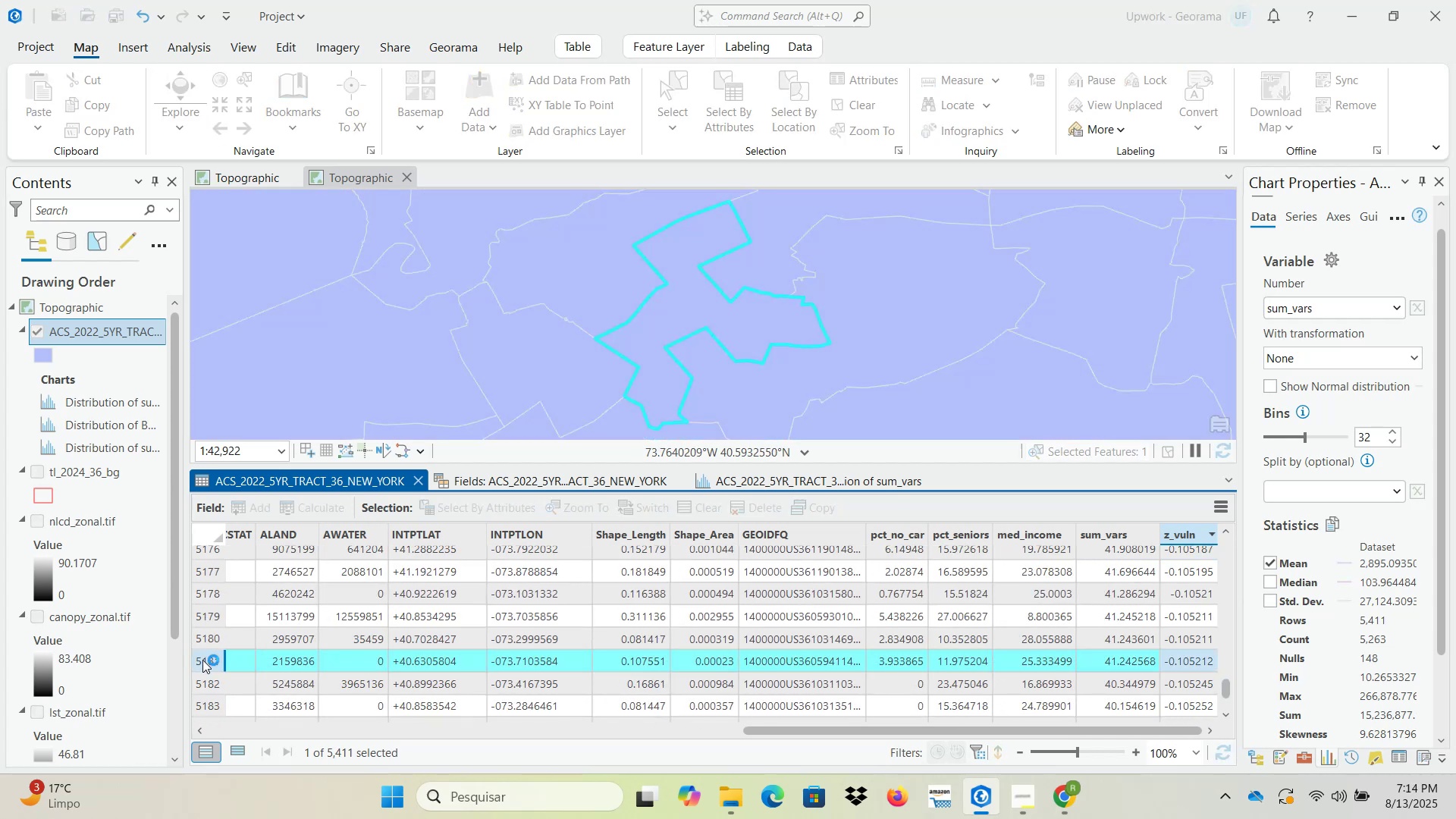 
mouse_move([303, 473])
 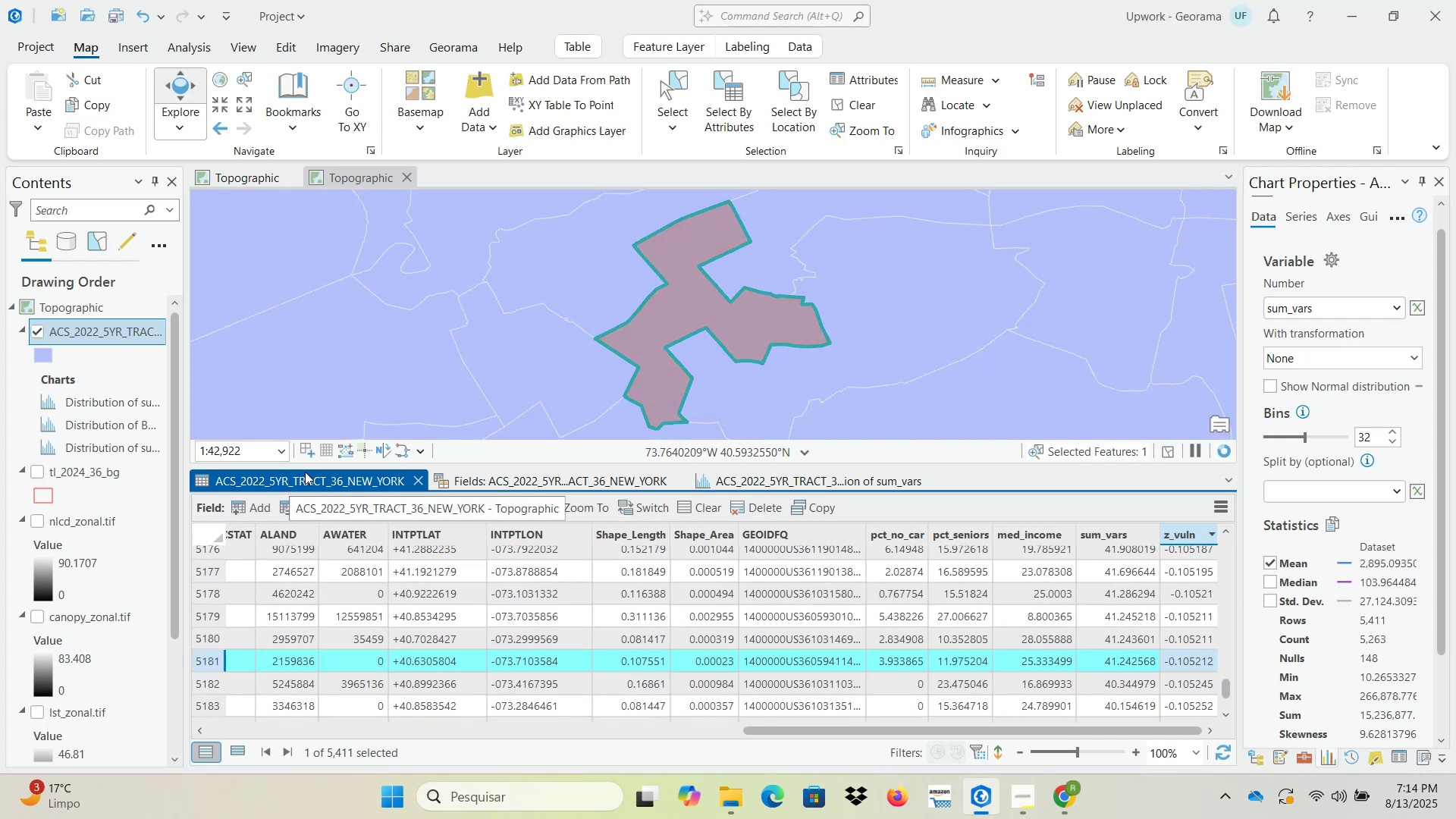 
mouse_move([318, 463])
 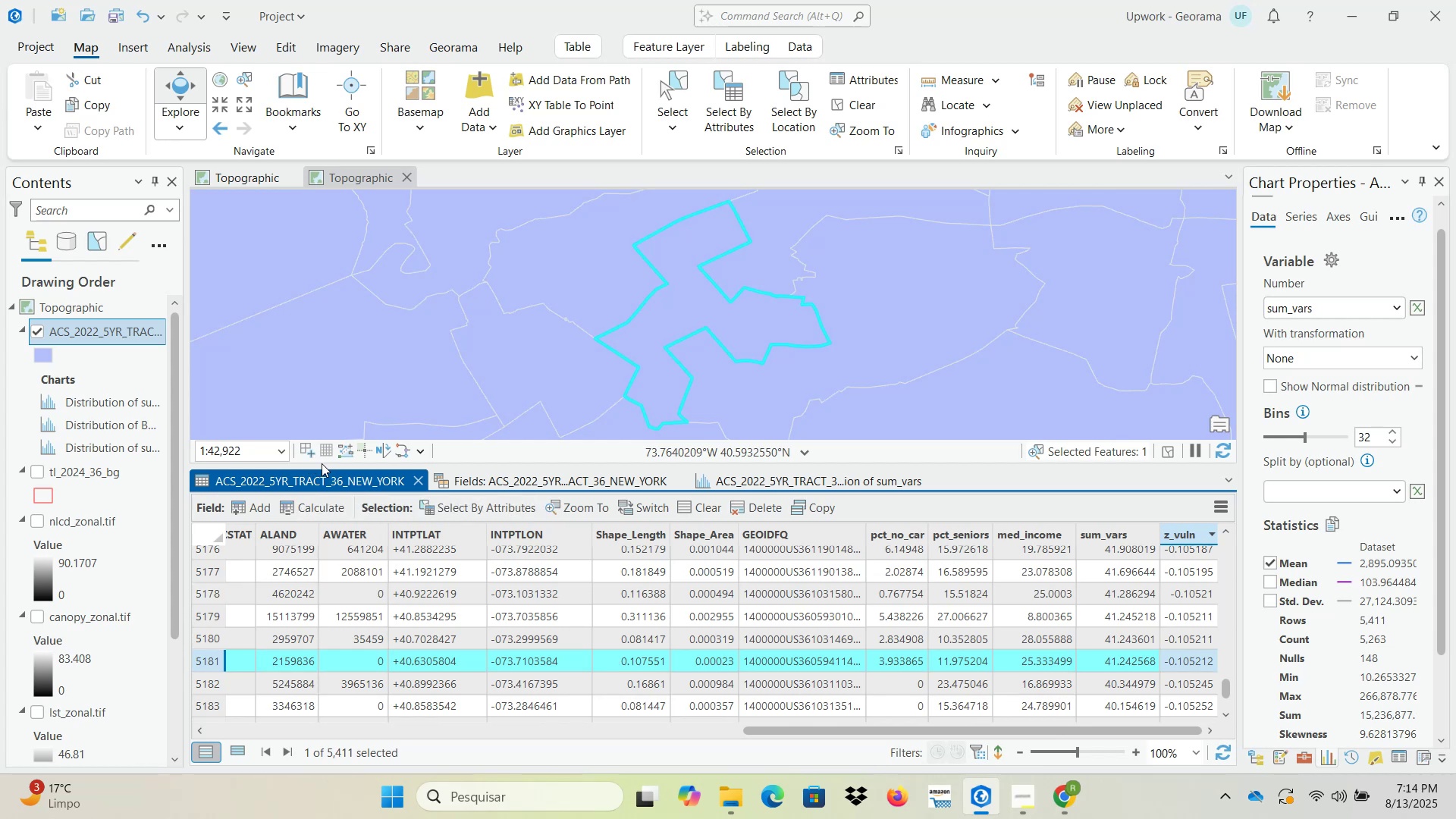 
mouse_move([337, 482])
 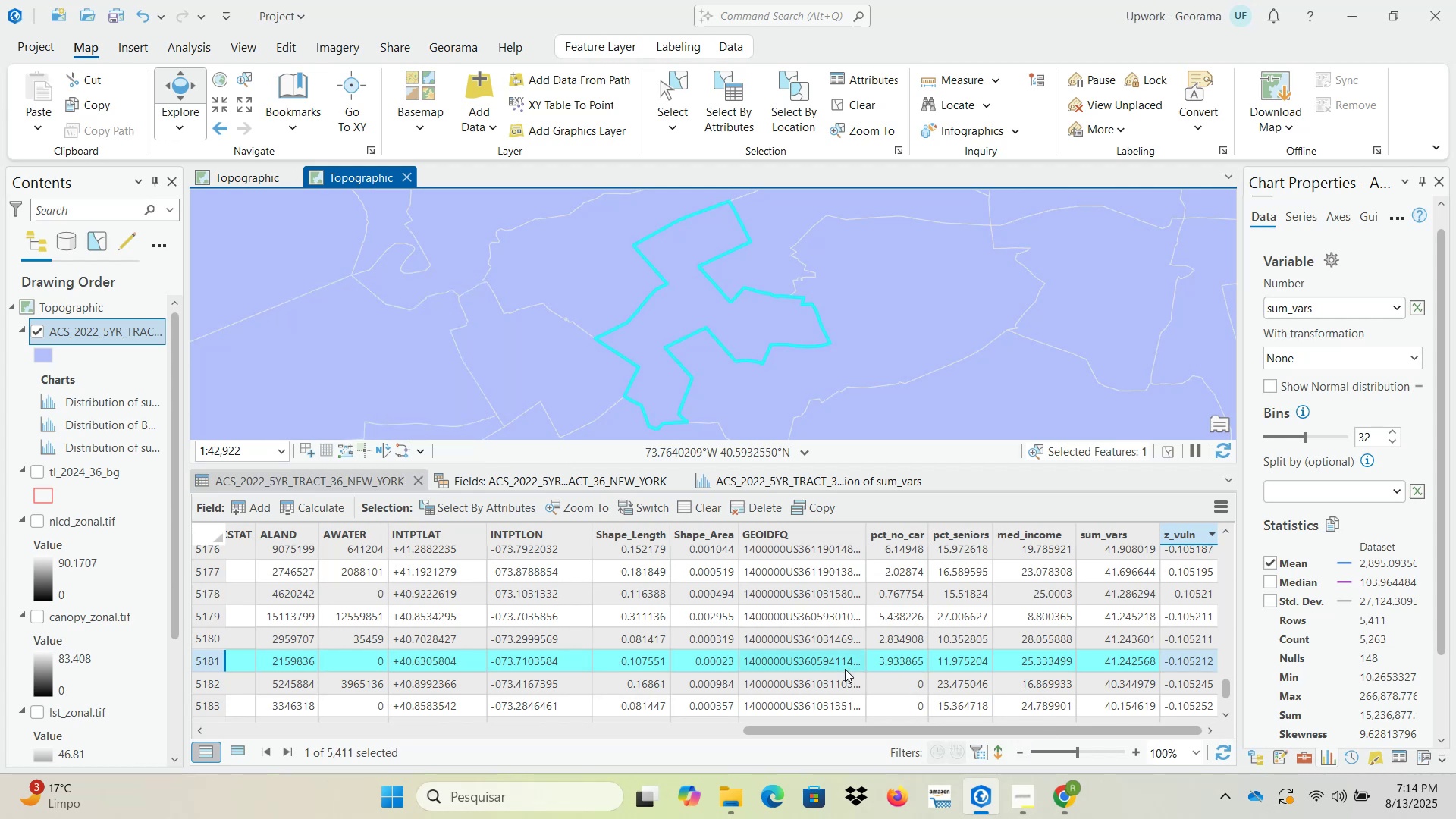 
wait(6.8)
 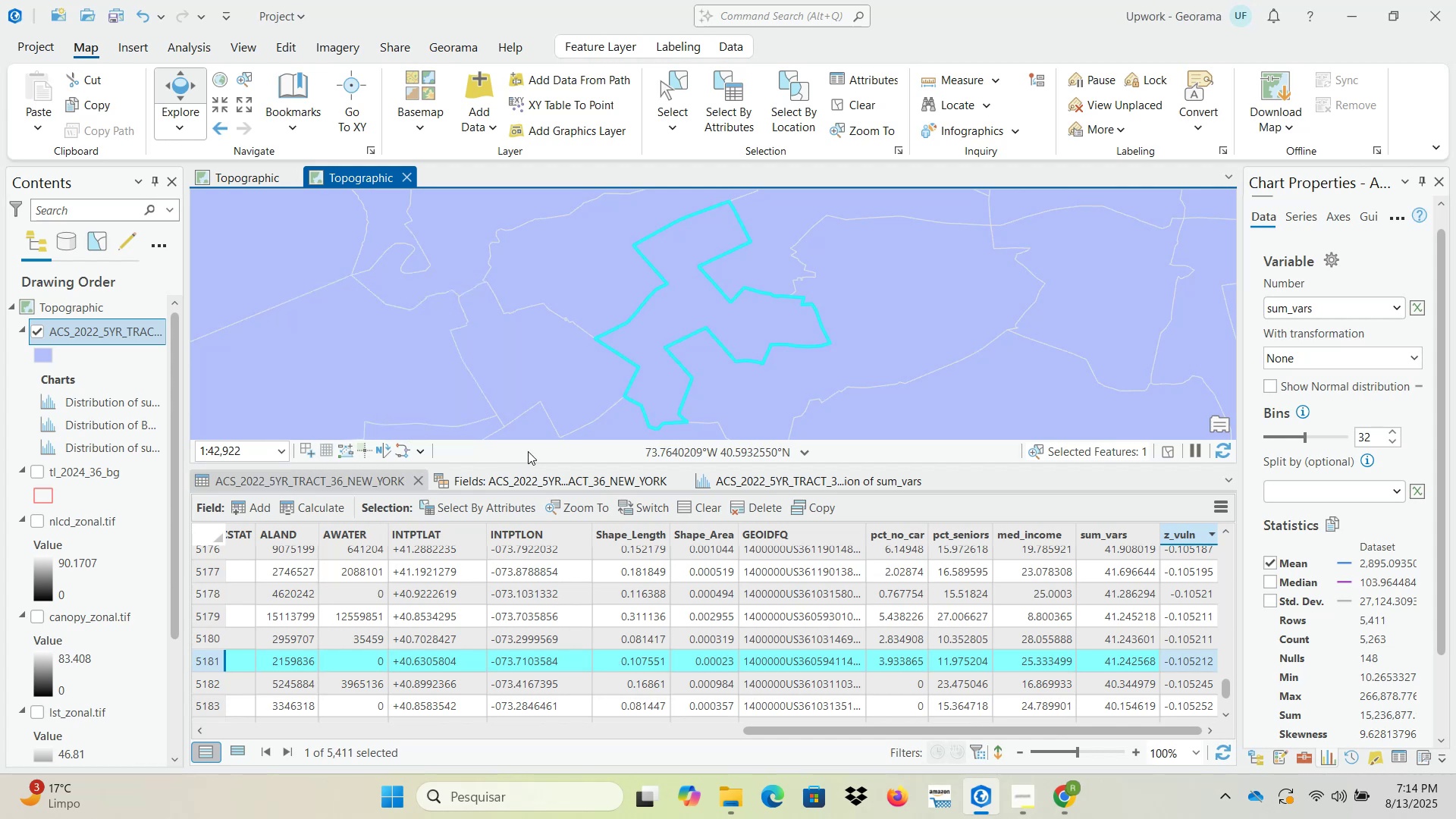 
mouse_move([855, 531])
 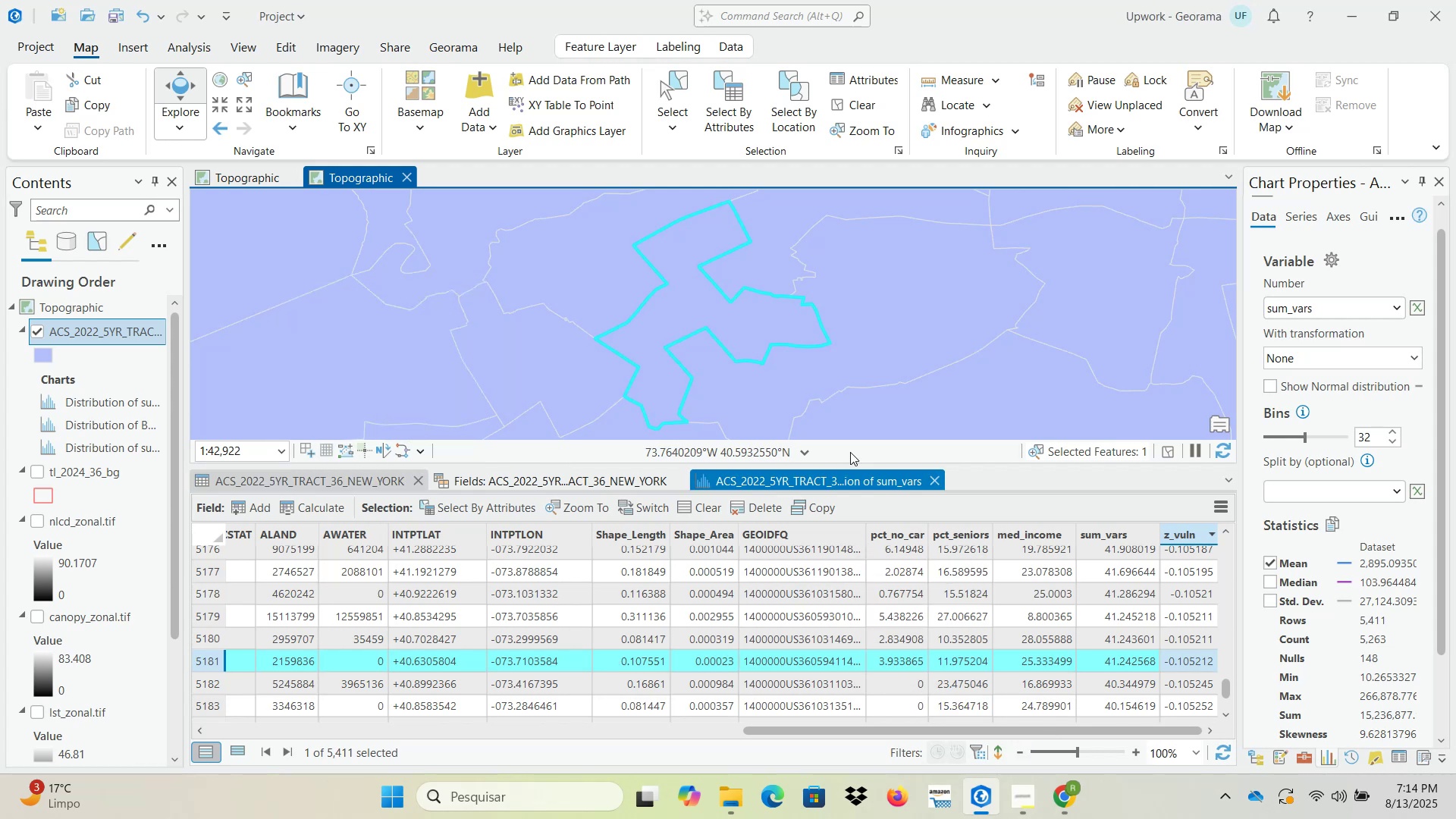 
mouse_move([795, 450])
 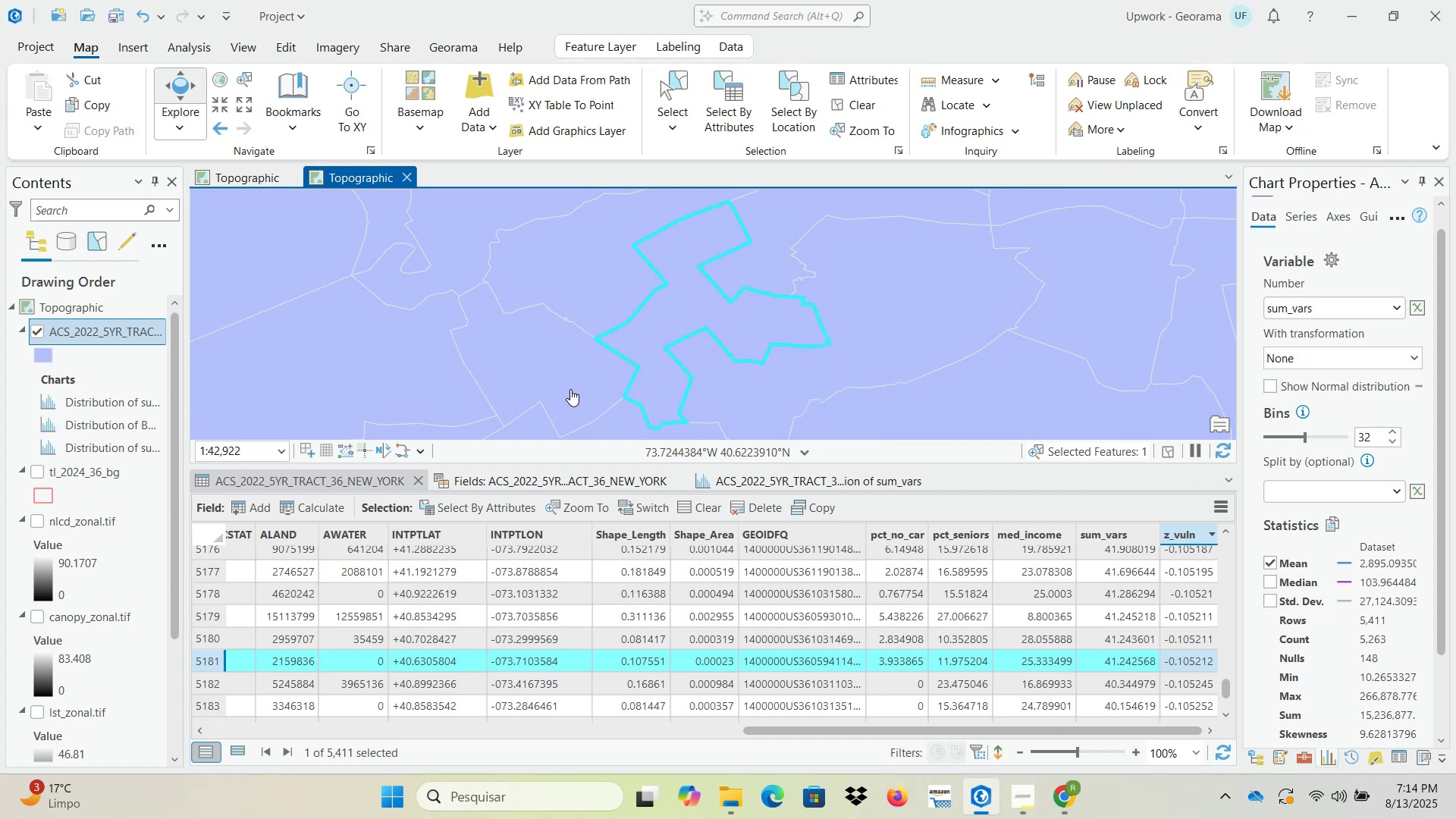 
wait(12.27)
 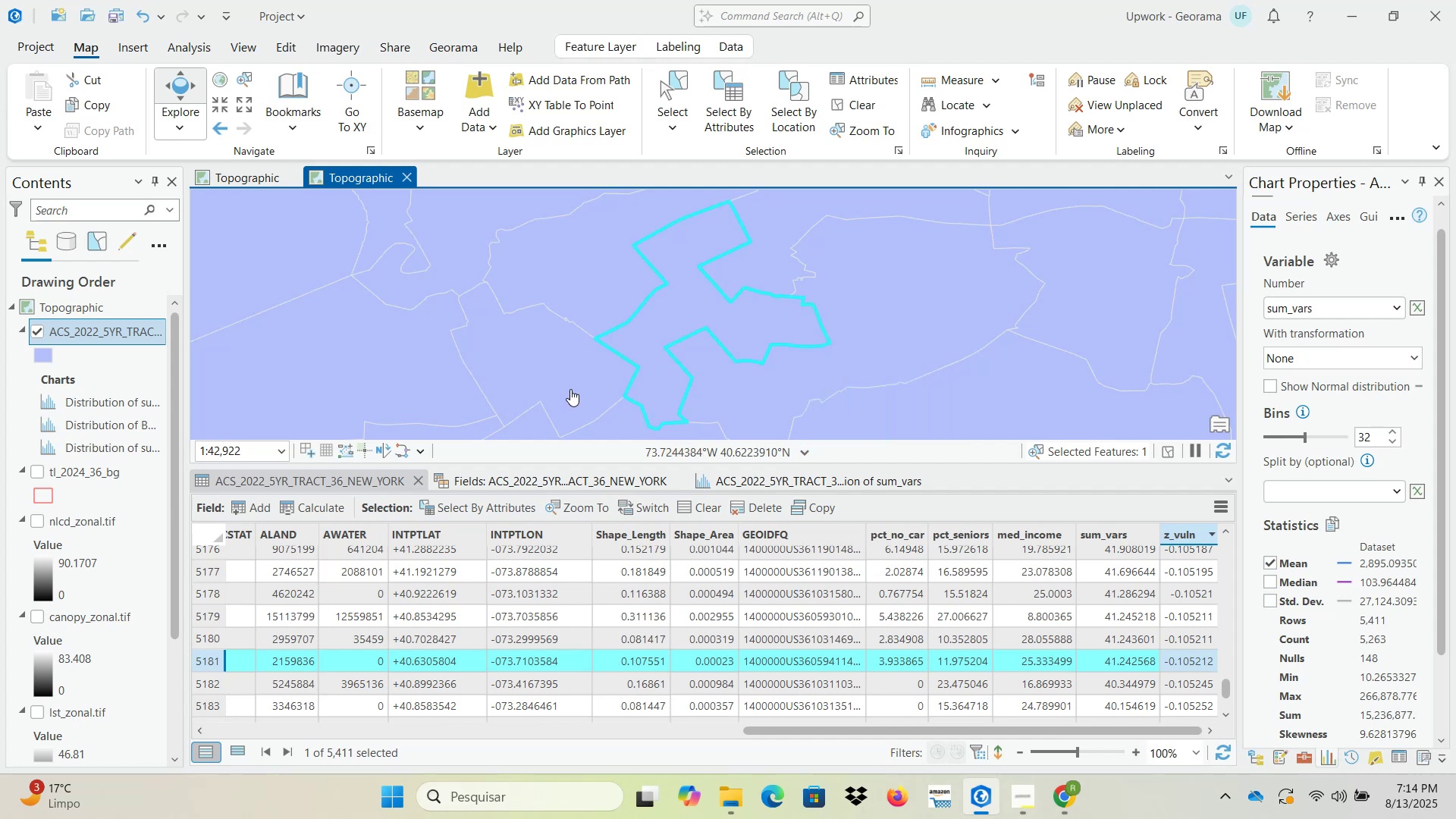 
left_click_drag(start_coordinate=[1226, 683], to_coordinate=[1222, 675])
 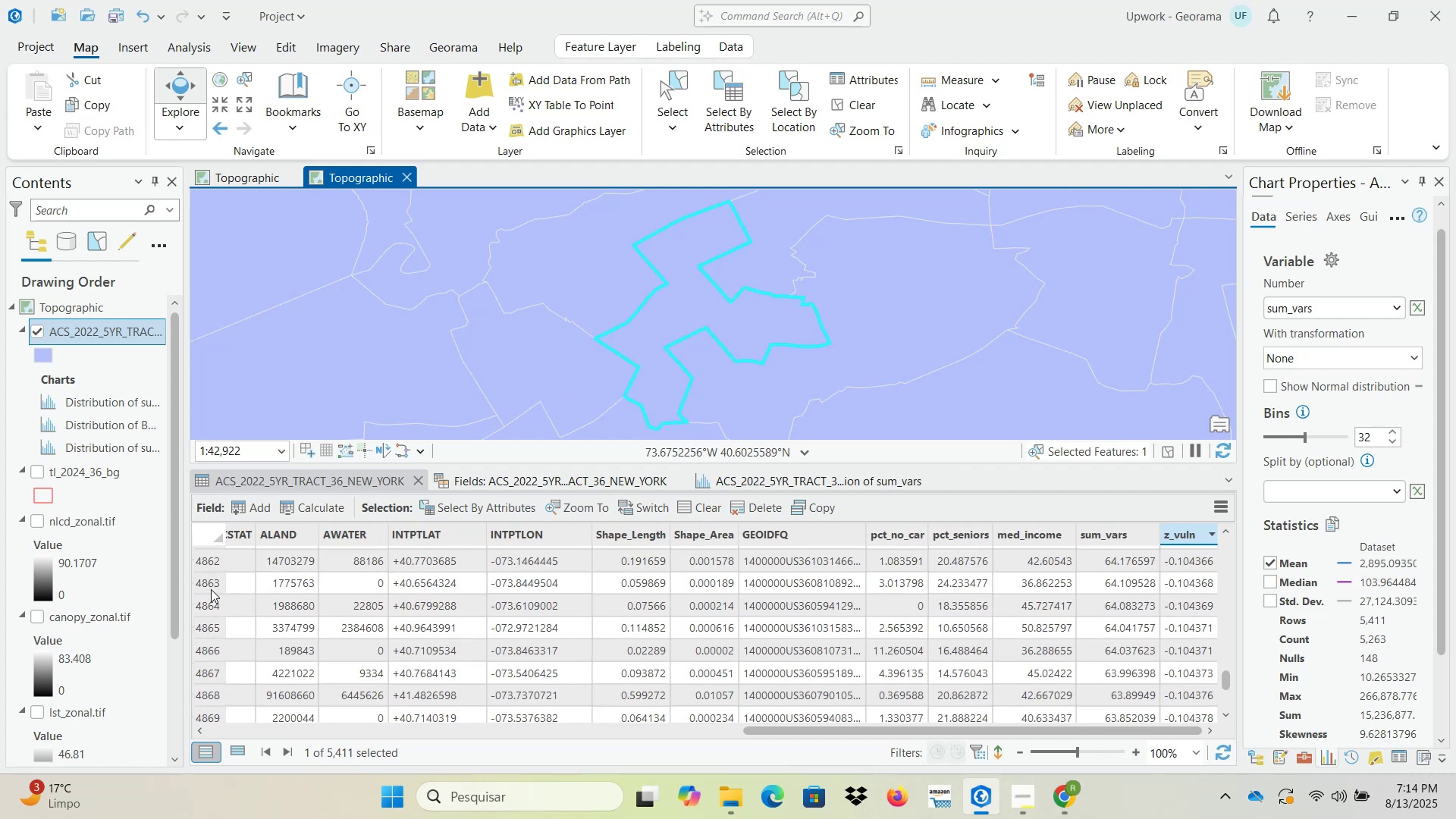 
double_click([205, 585])
 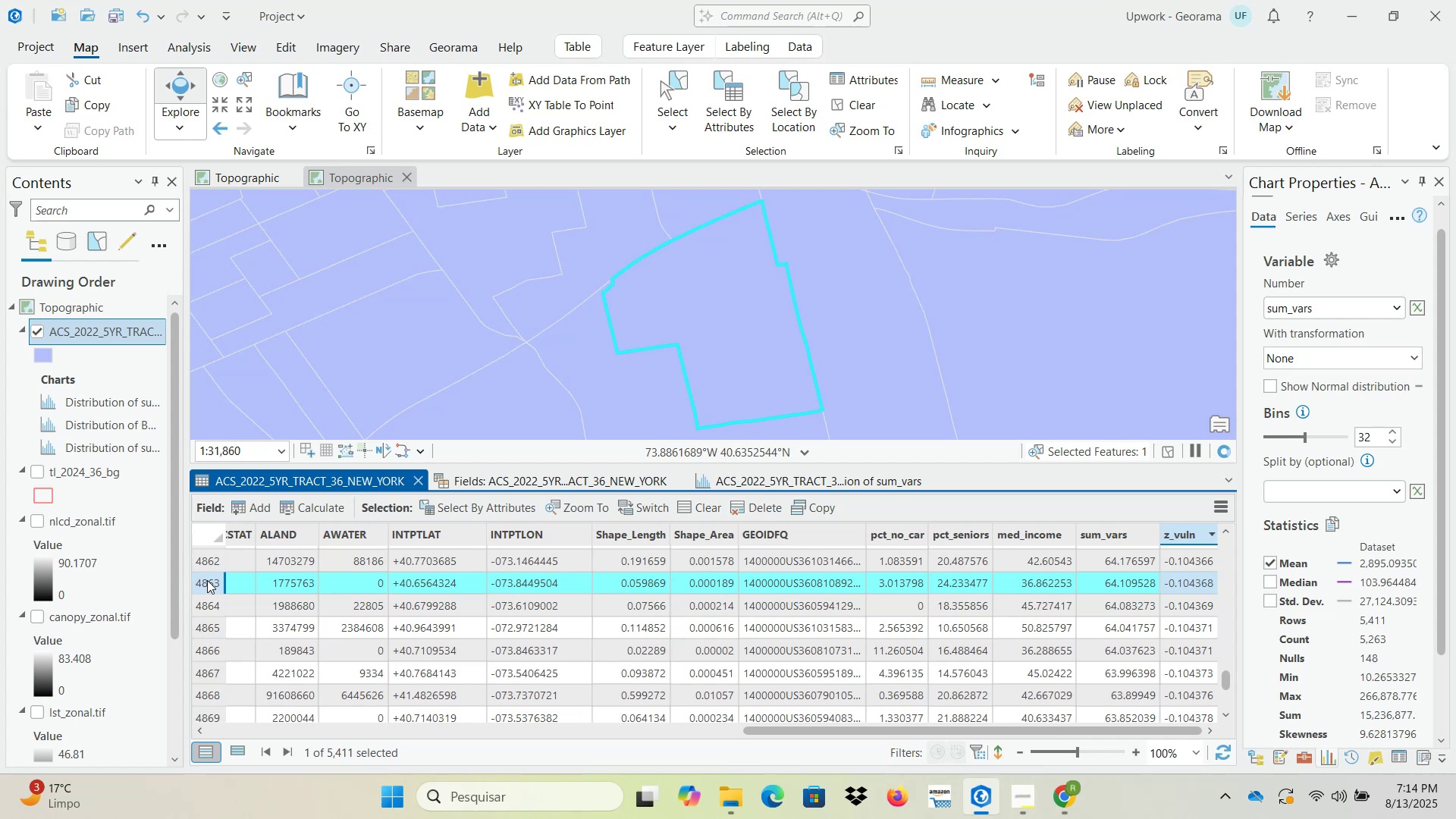 
wait(9.03)
 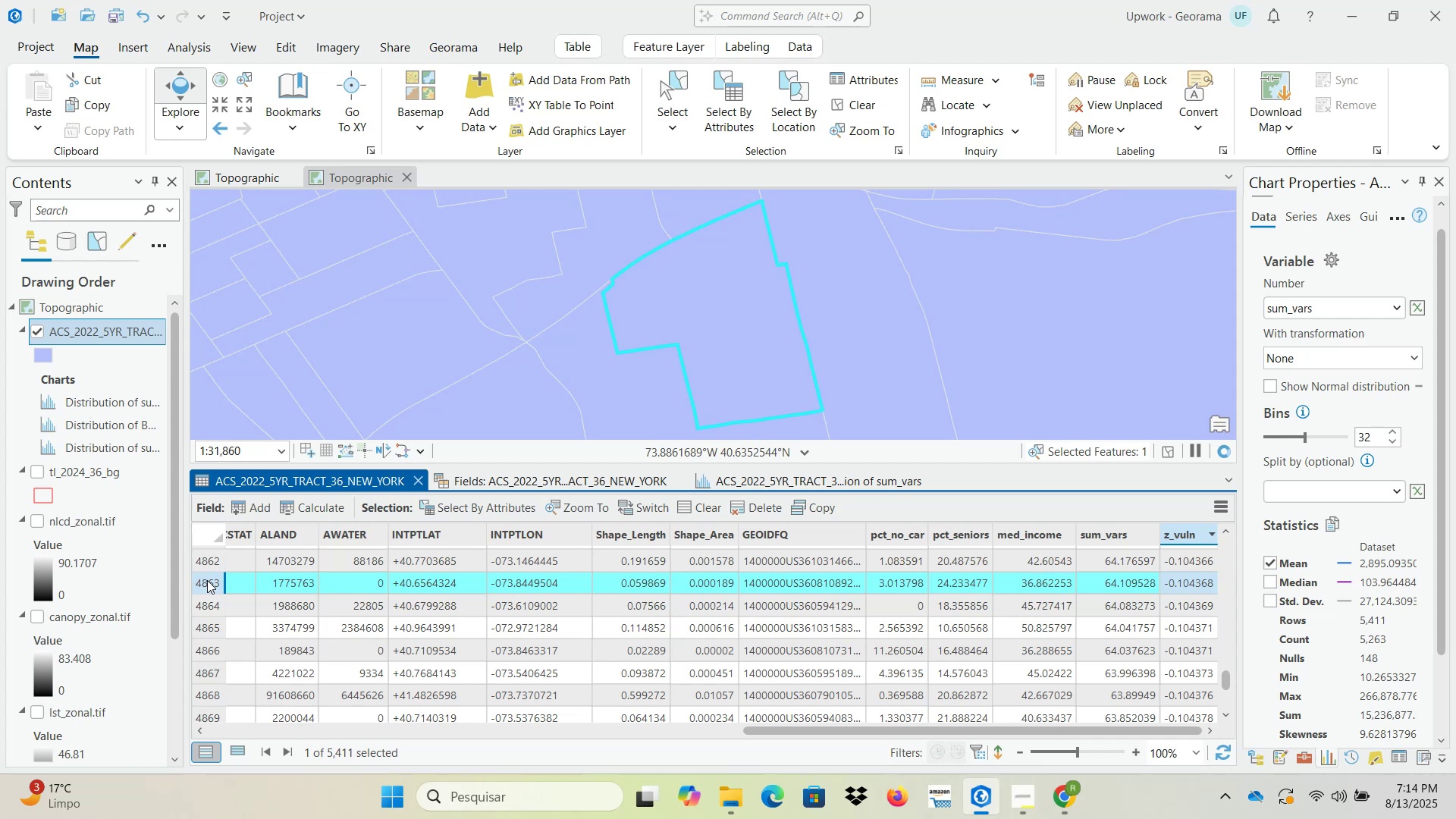 
left_click_drag(start_coordinate=[1228, 681], to_coordinate=[1225, 550])
 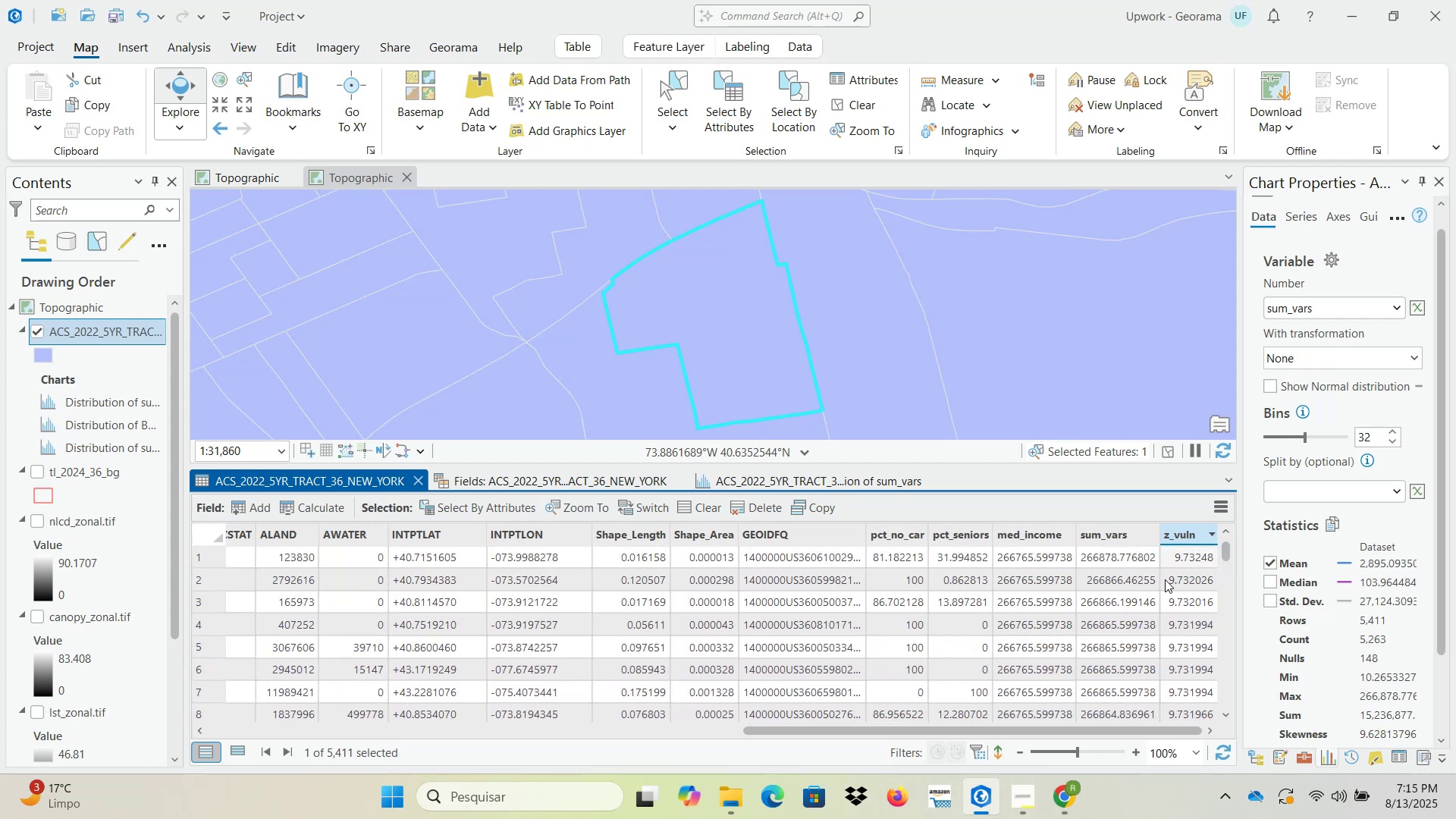 
scroll: coordinate [1100, 665], scroll_direction: down, amount: 10.0
 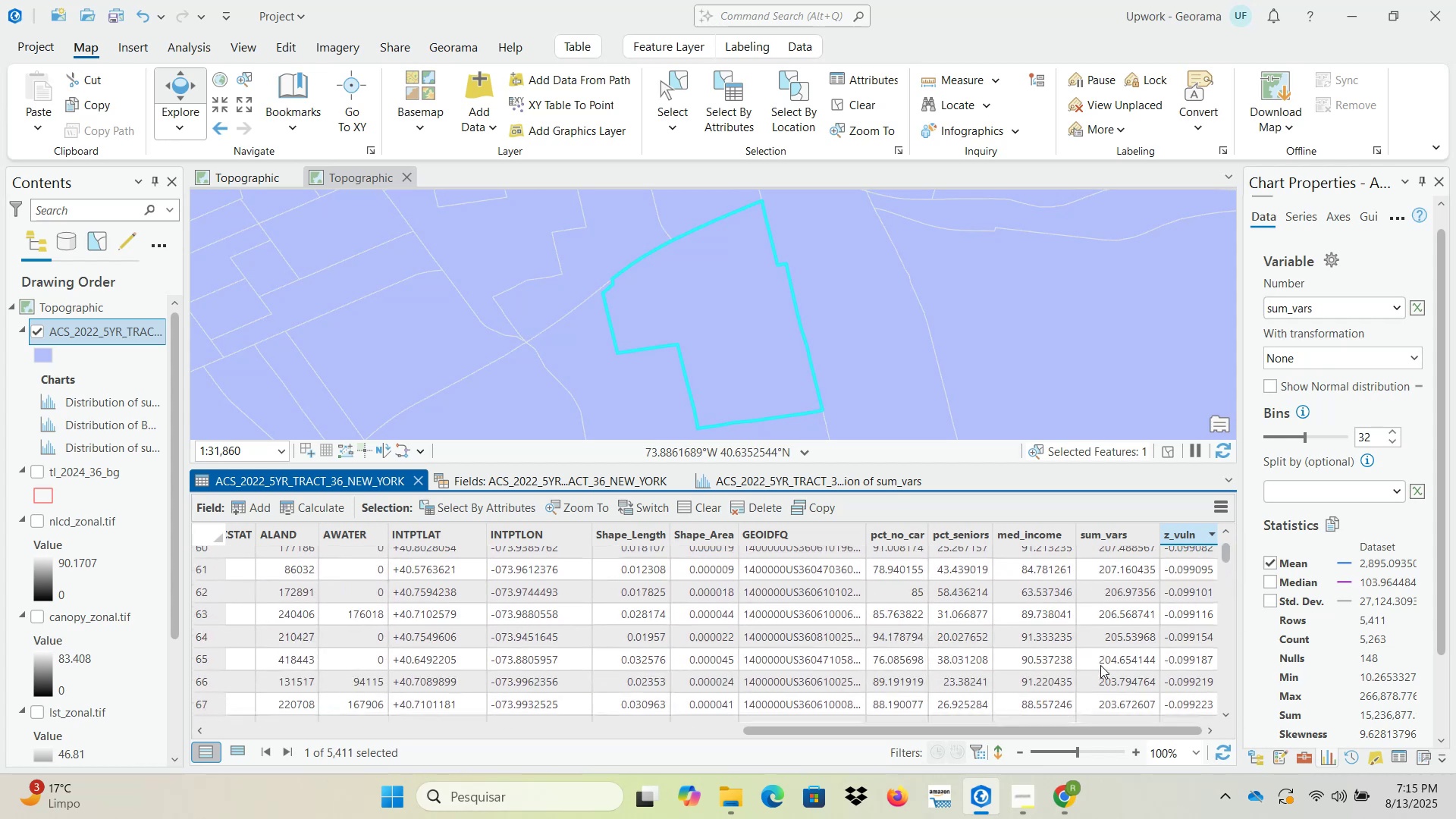 
scroll: coordinate [1100, 665], scroll_direction: up, amount: 1.0
 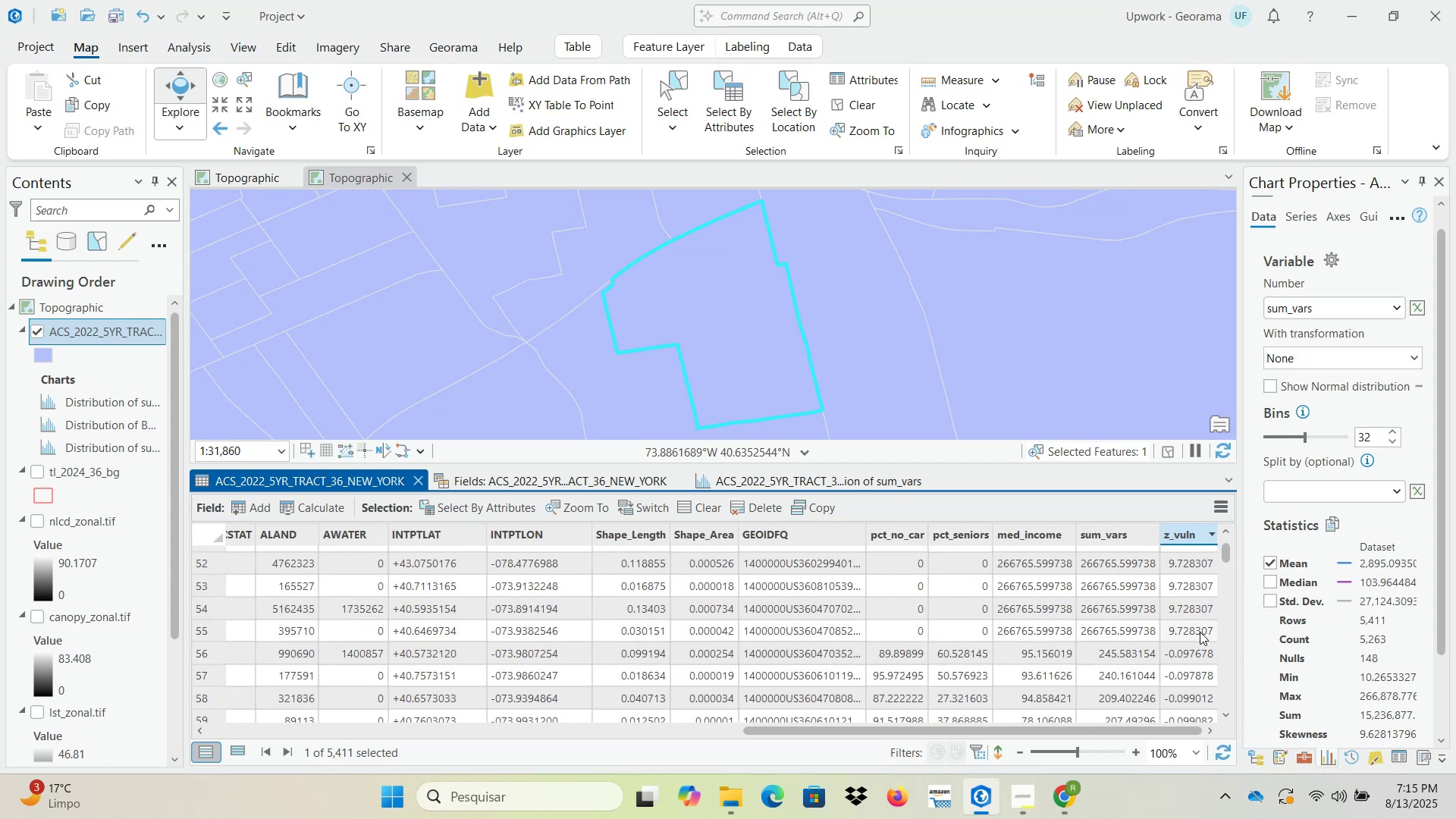 
wait(10.85)
 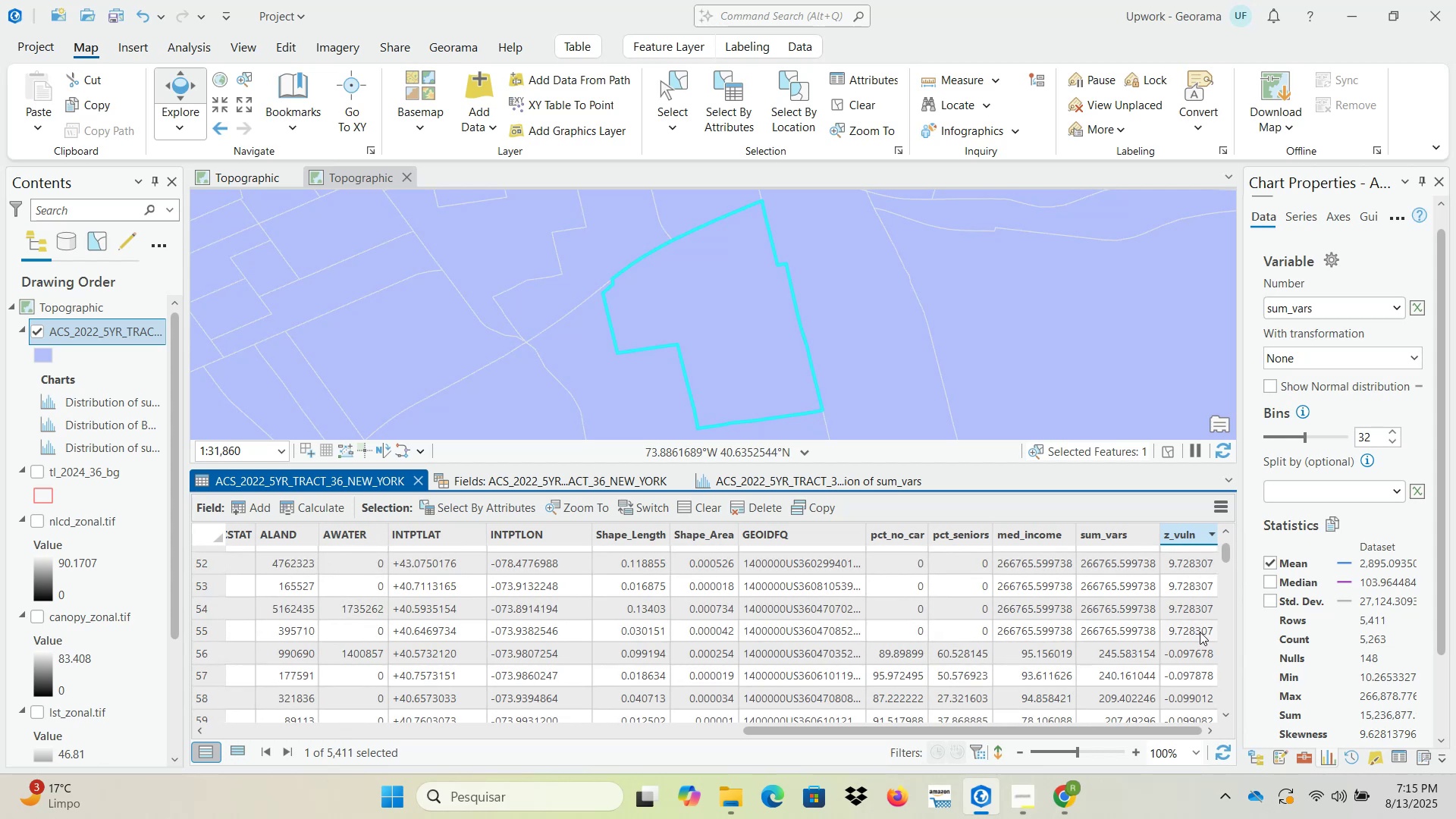 
scroll: coordinate [1184, 687], scroll_direction: down, amount: 1.0
 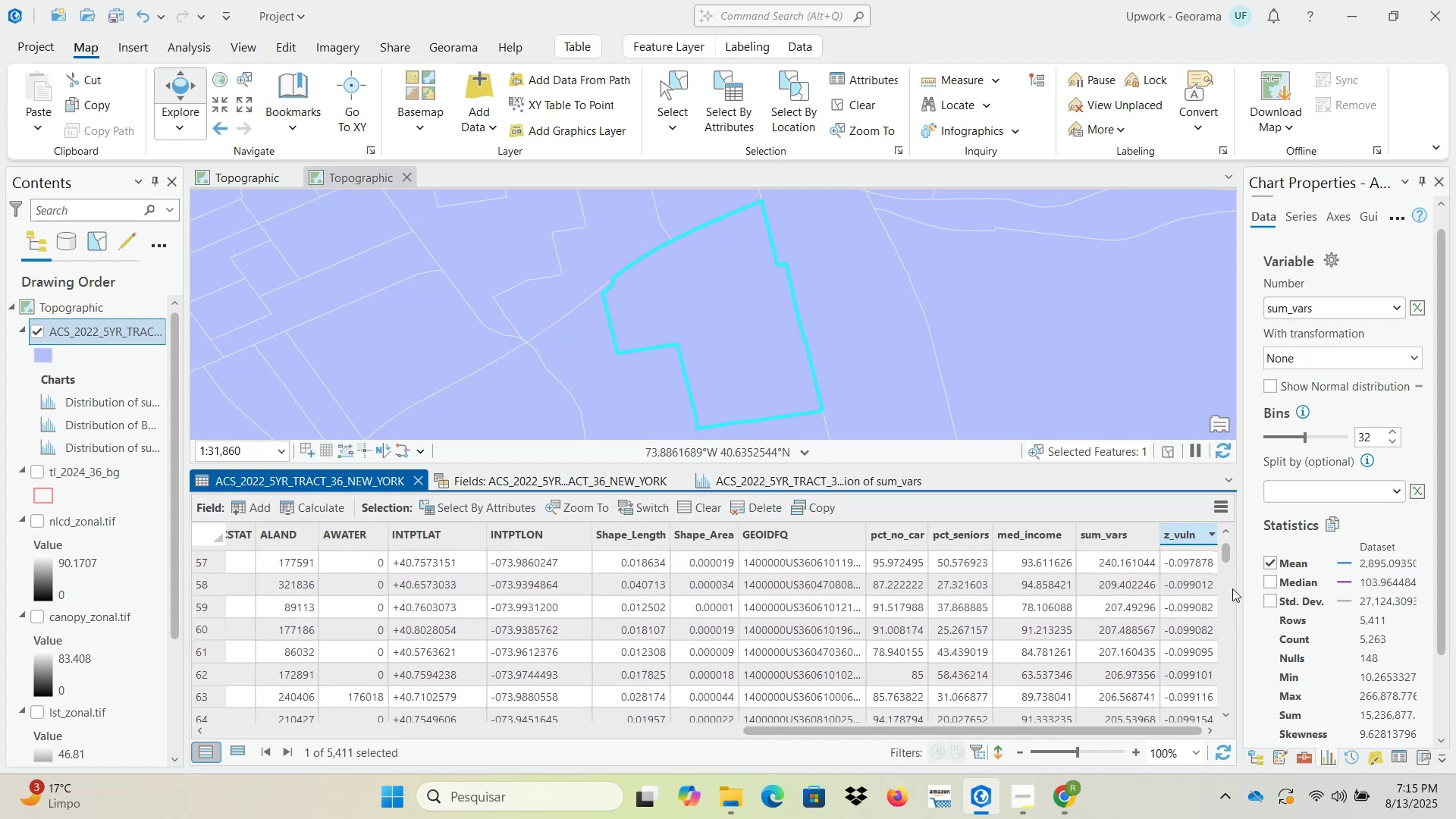 
left_click([1230, 533])
 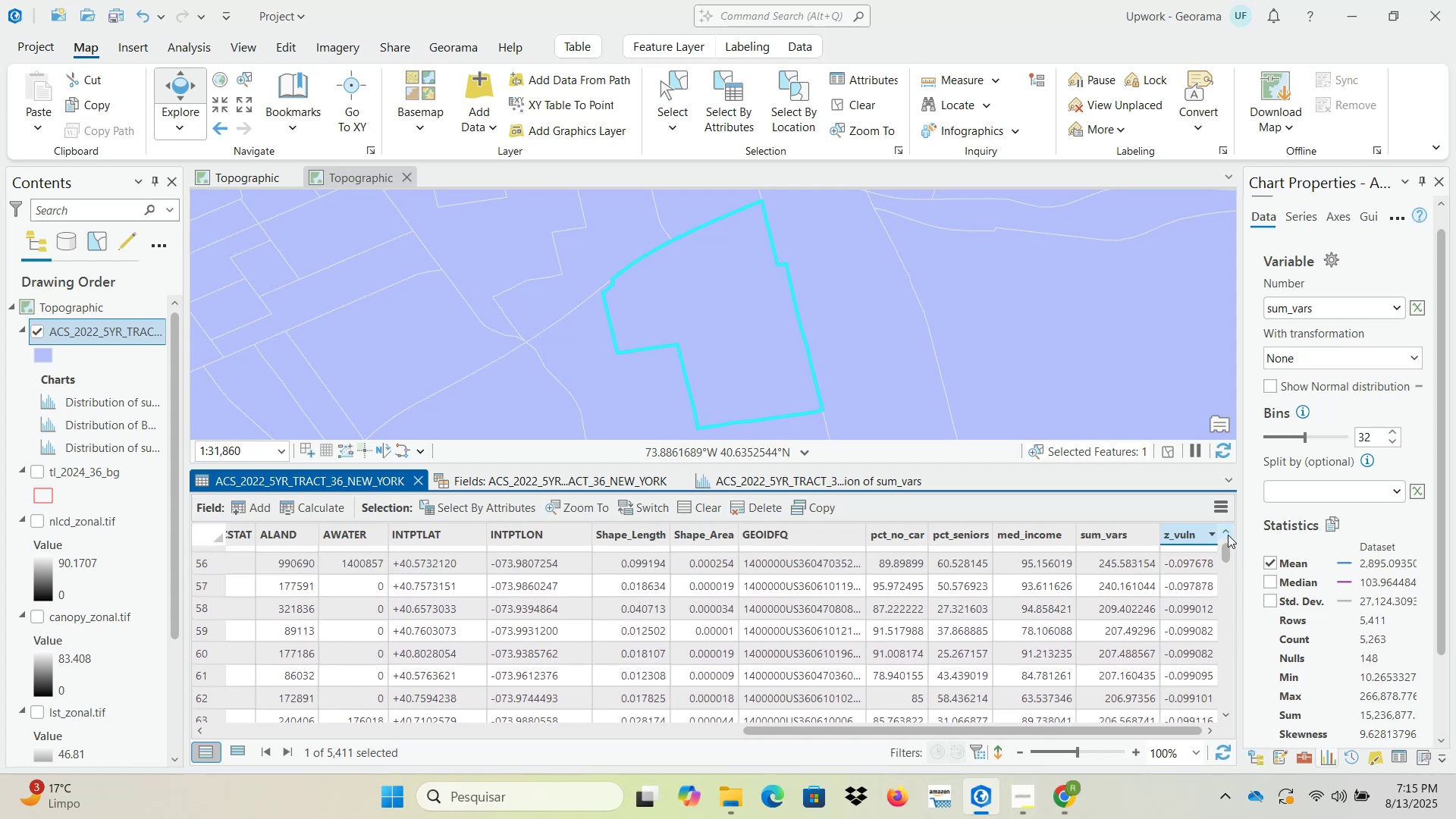 
left_click([1228, 535])
 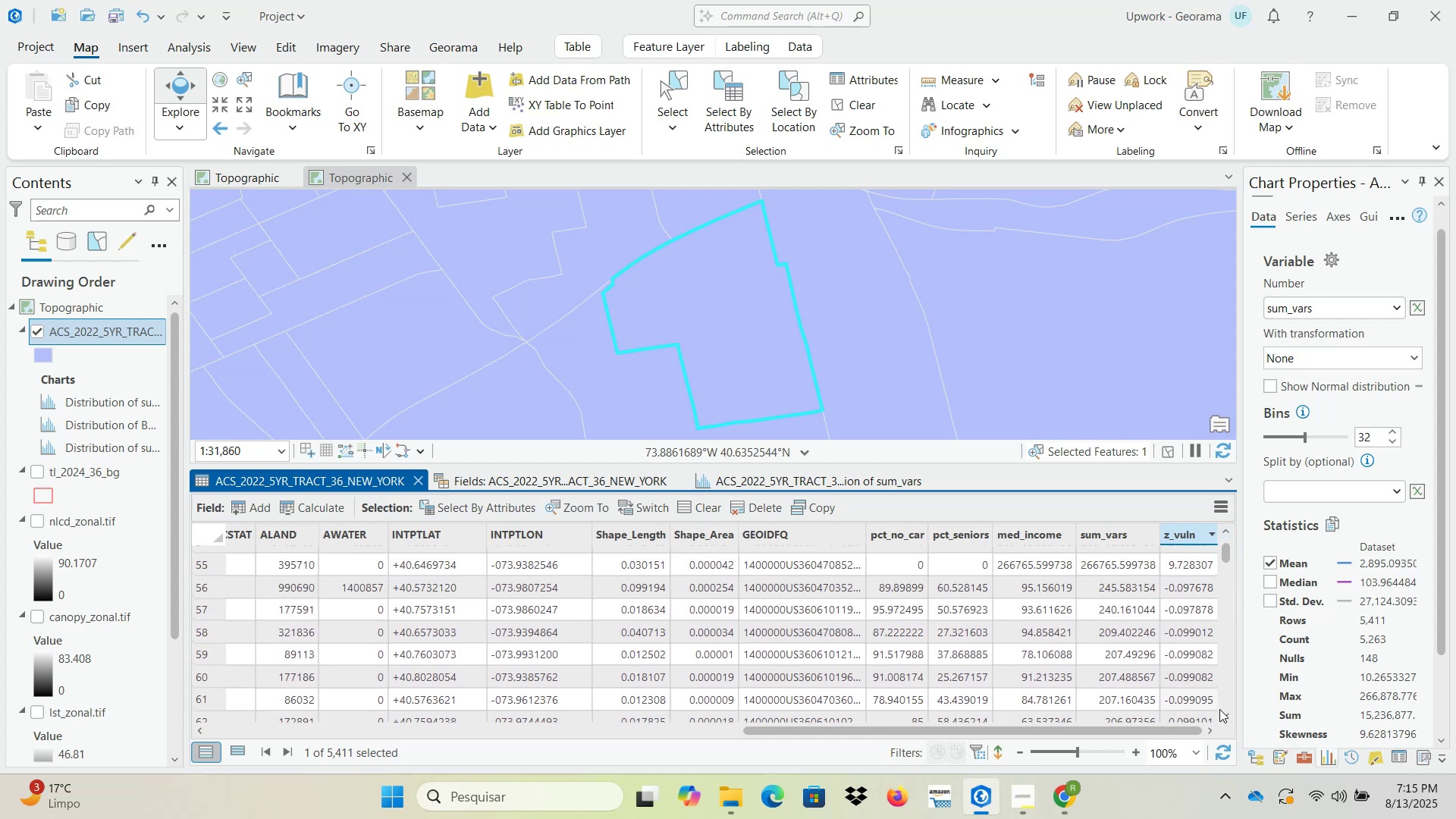 
left_click([1223, 715])
 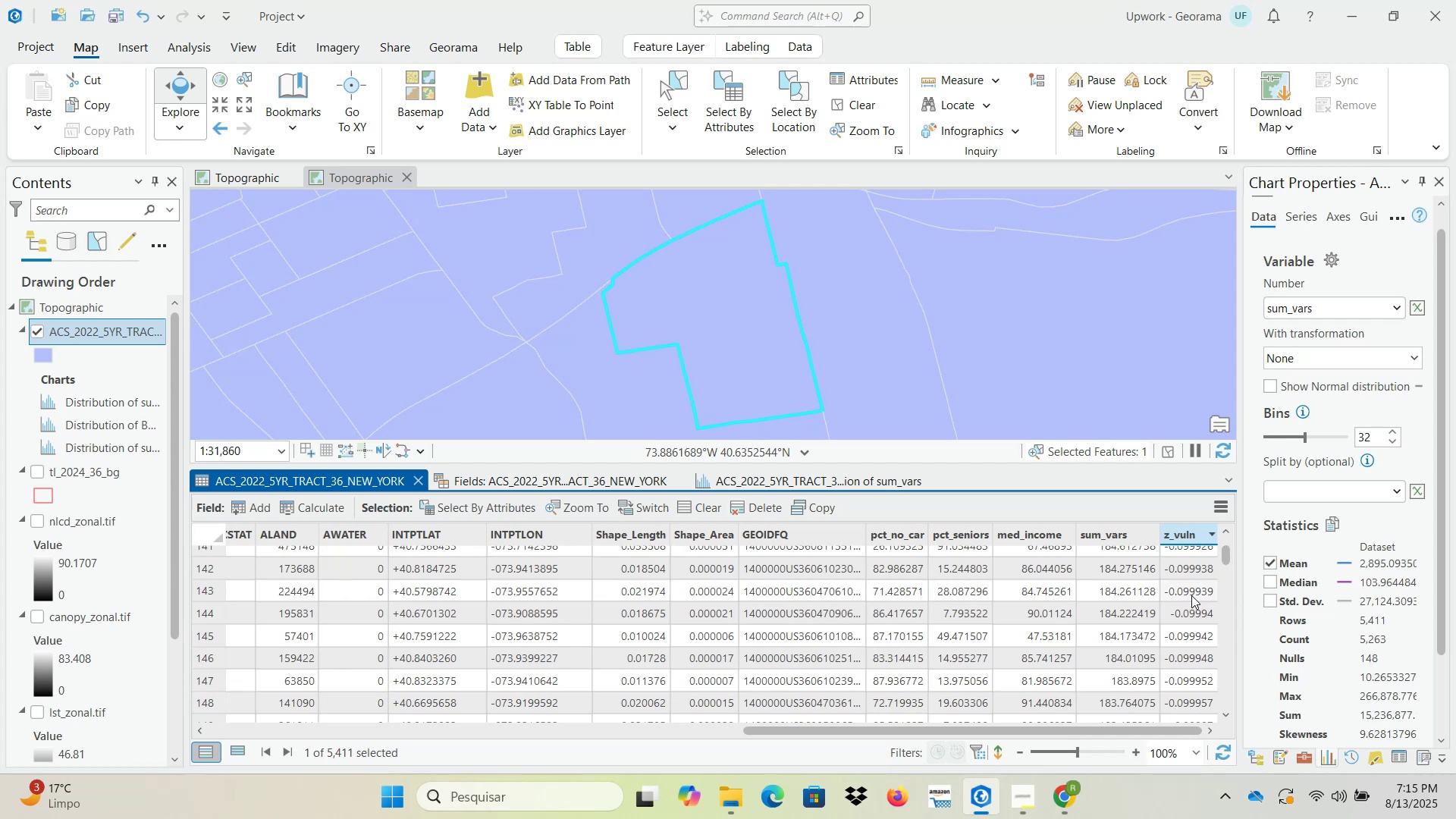 
wait(37.05)
 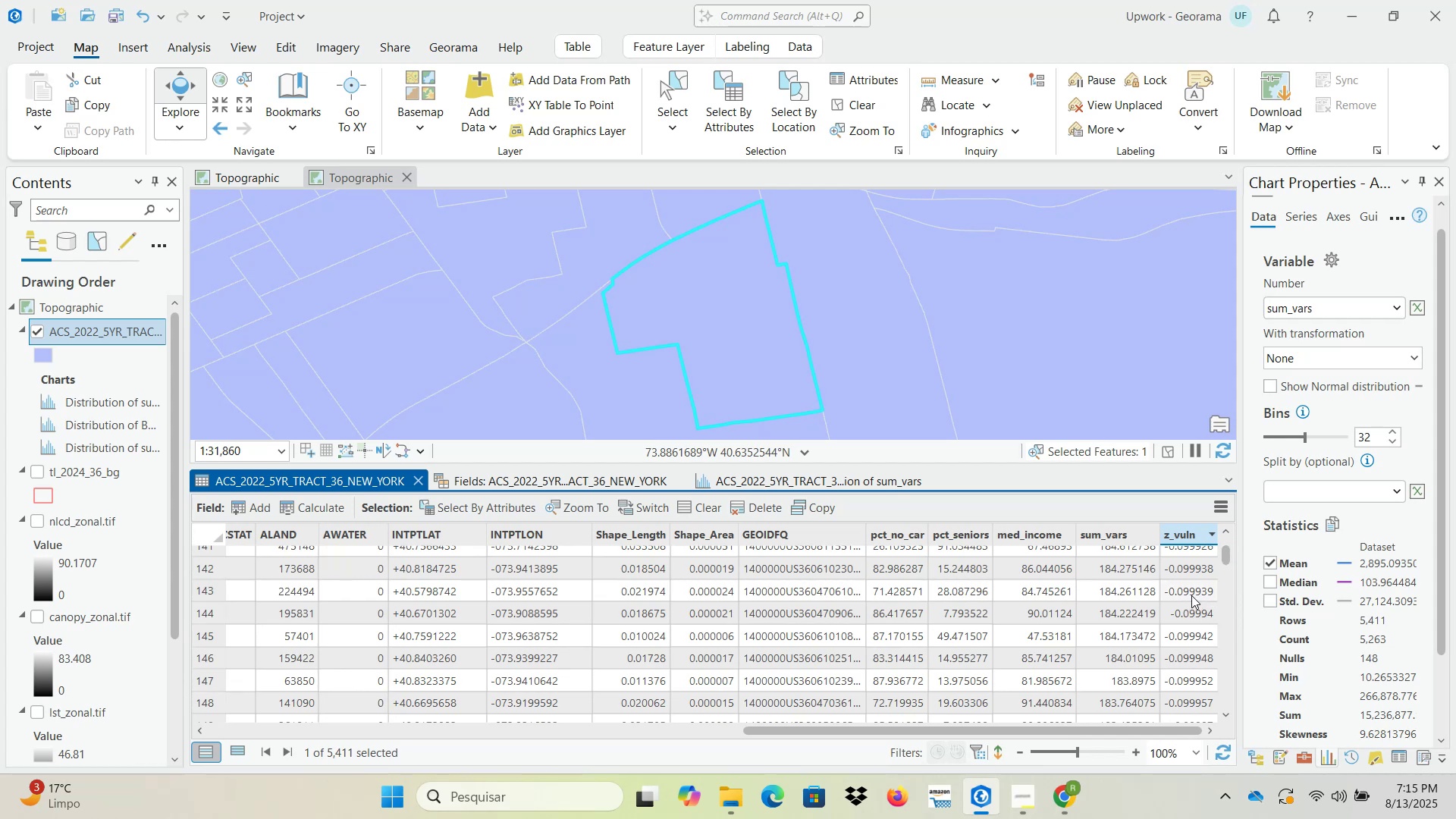 
left_click_drag(start_coordinate=[1227, 551], to_coordinate=[1227, 684])
 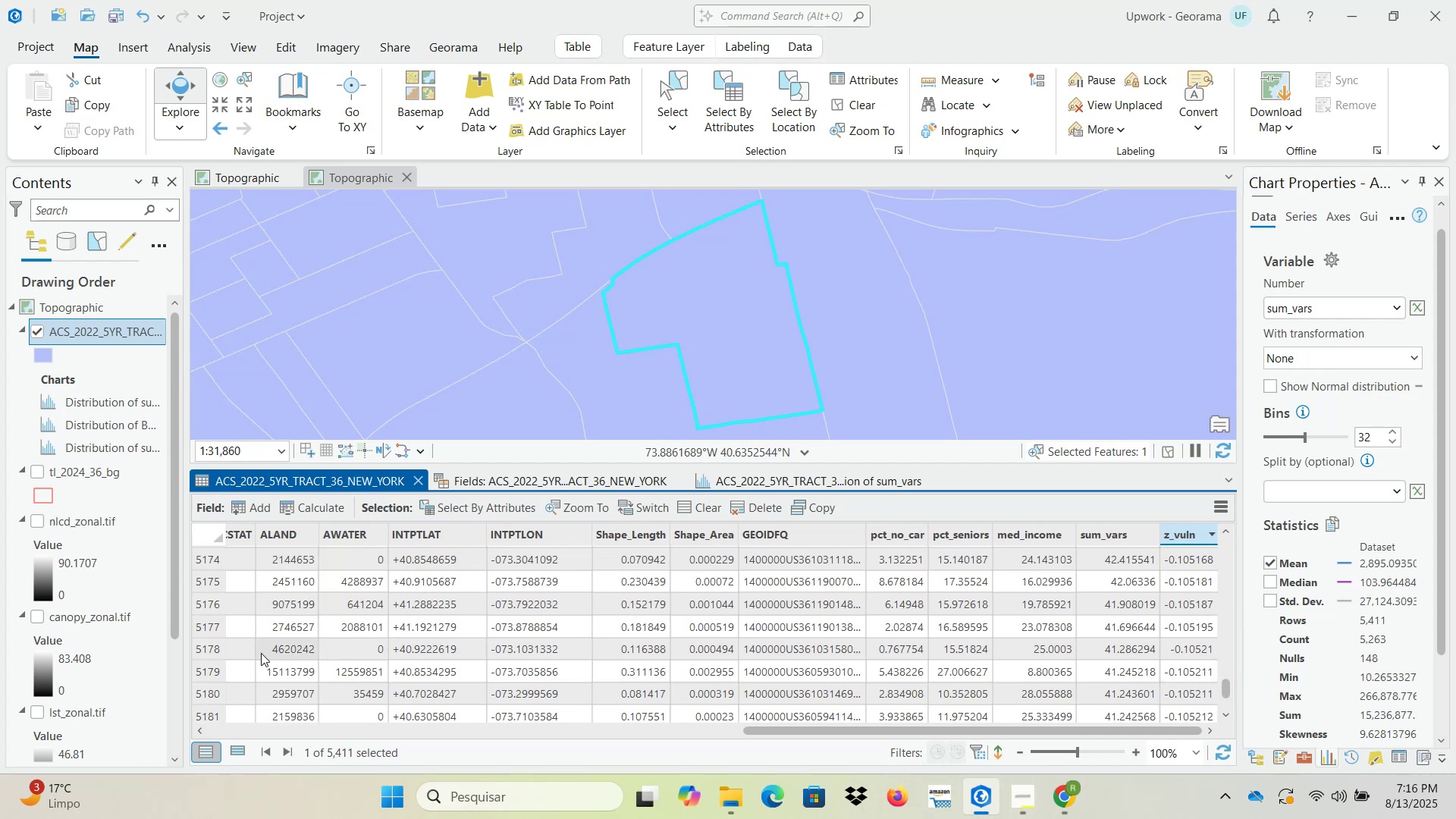 
double_click([212, 672])
 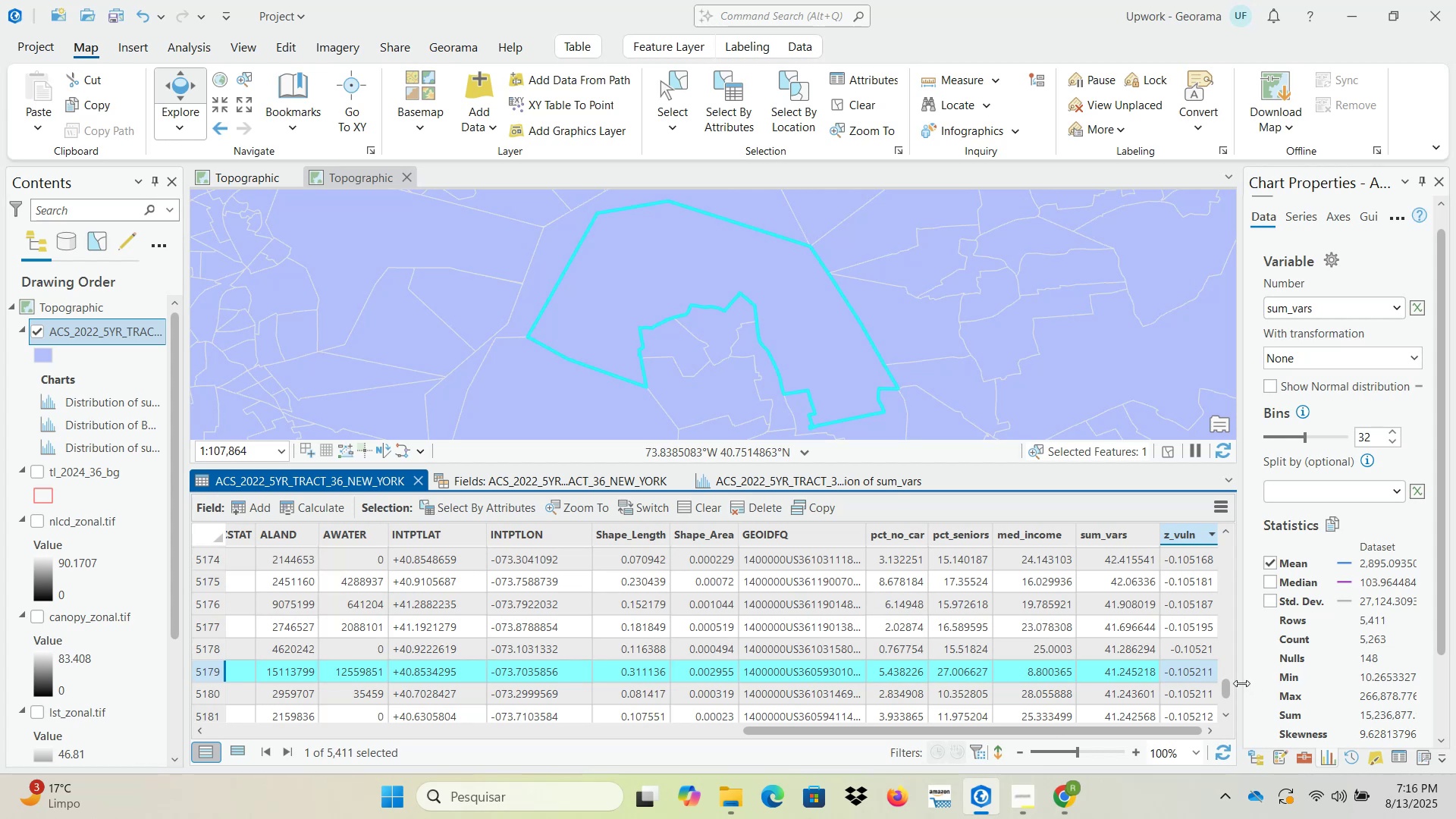 
wait(25.9)
 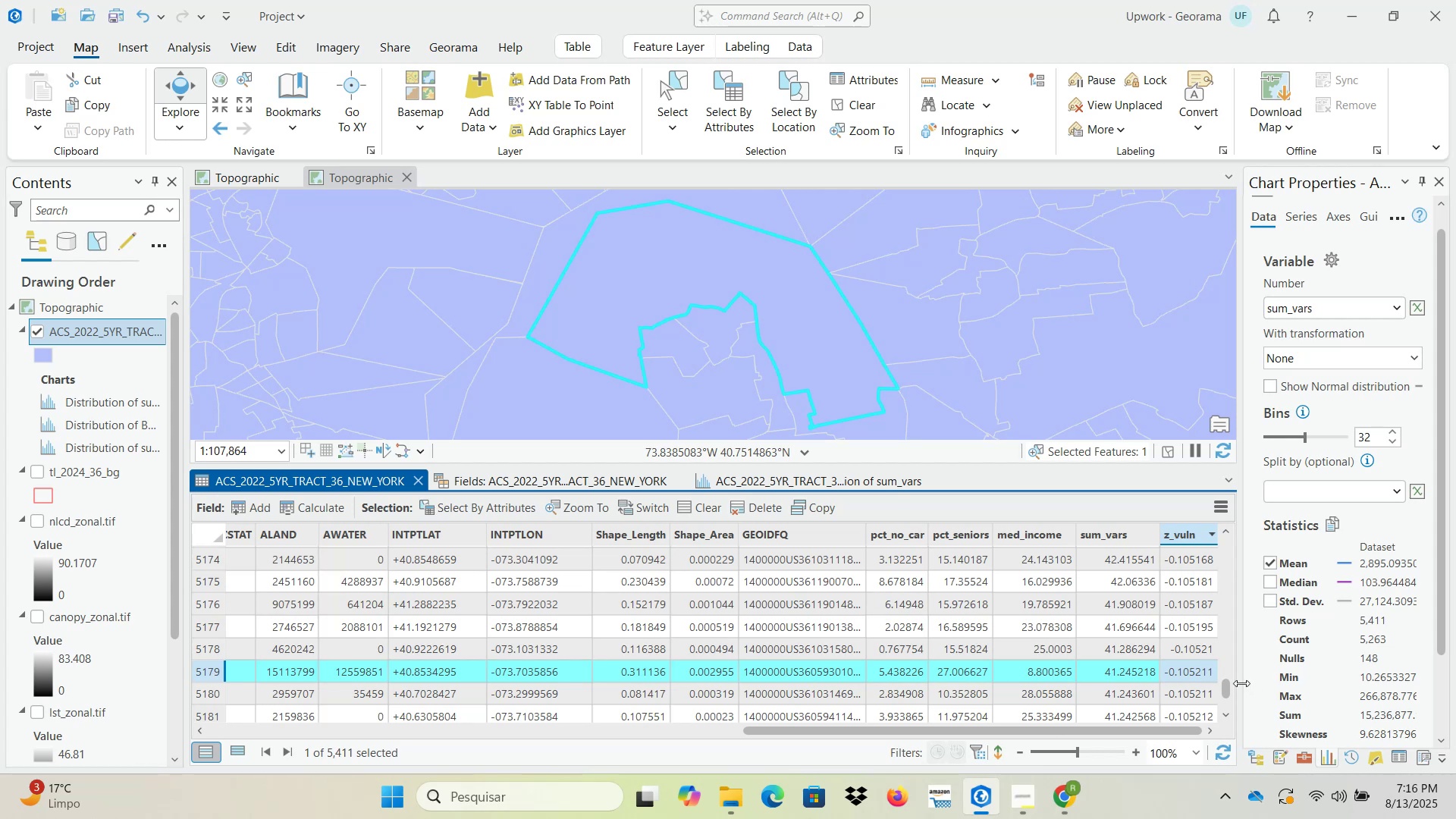 
scroll: coordinate [1099, 701], scroll_direction: down, amount: 5.0
 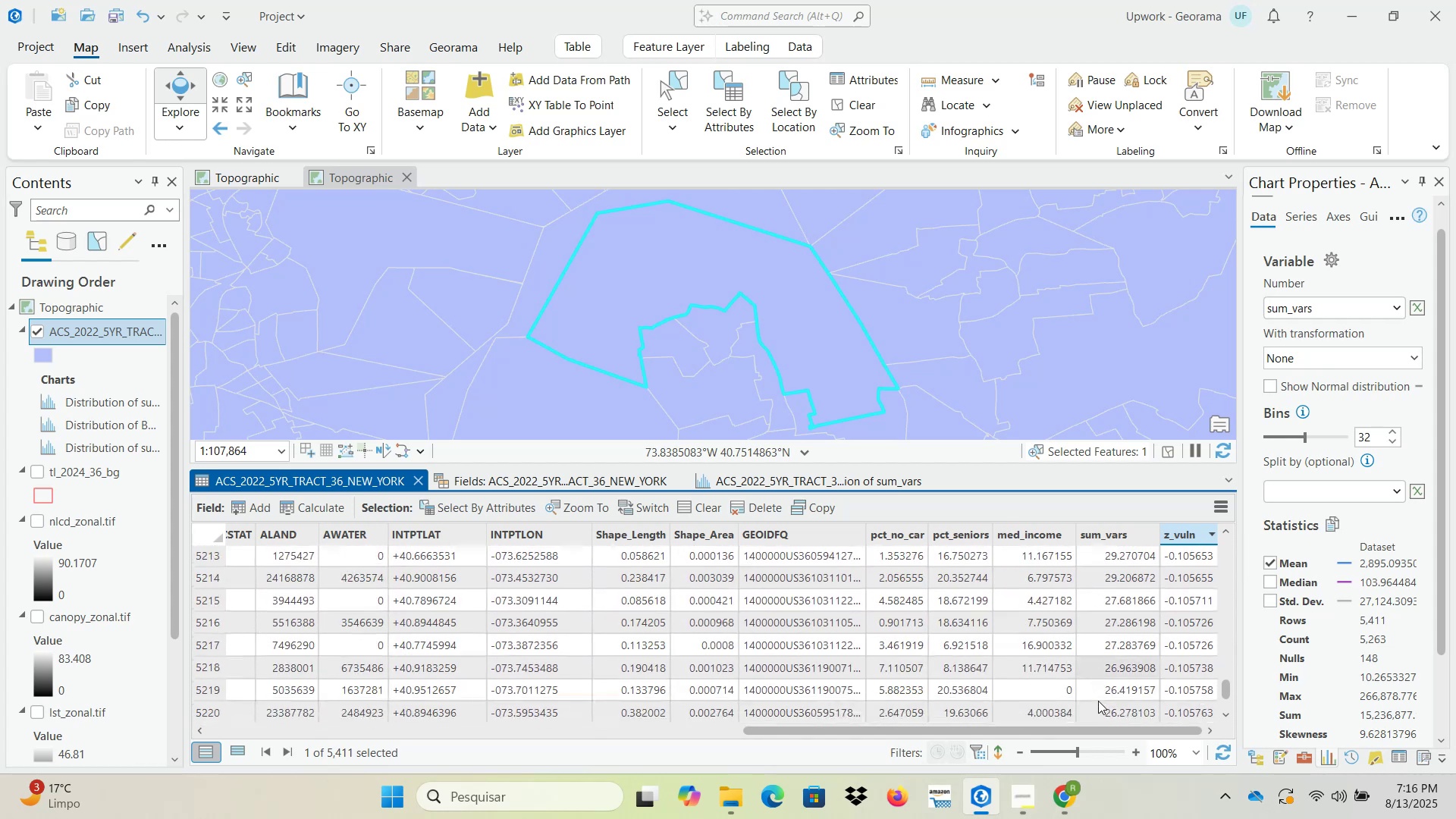 
scroll: coordinate [1072, 697], scroll_direction: down, amount: 11.0
 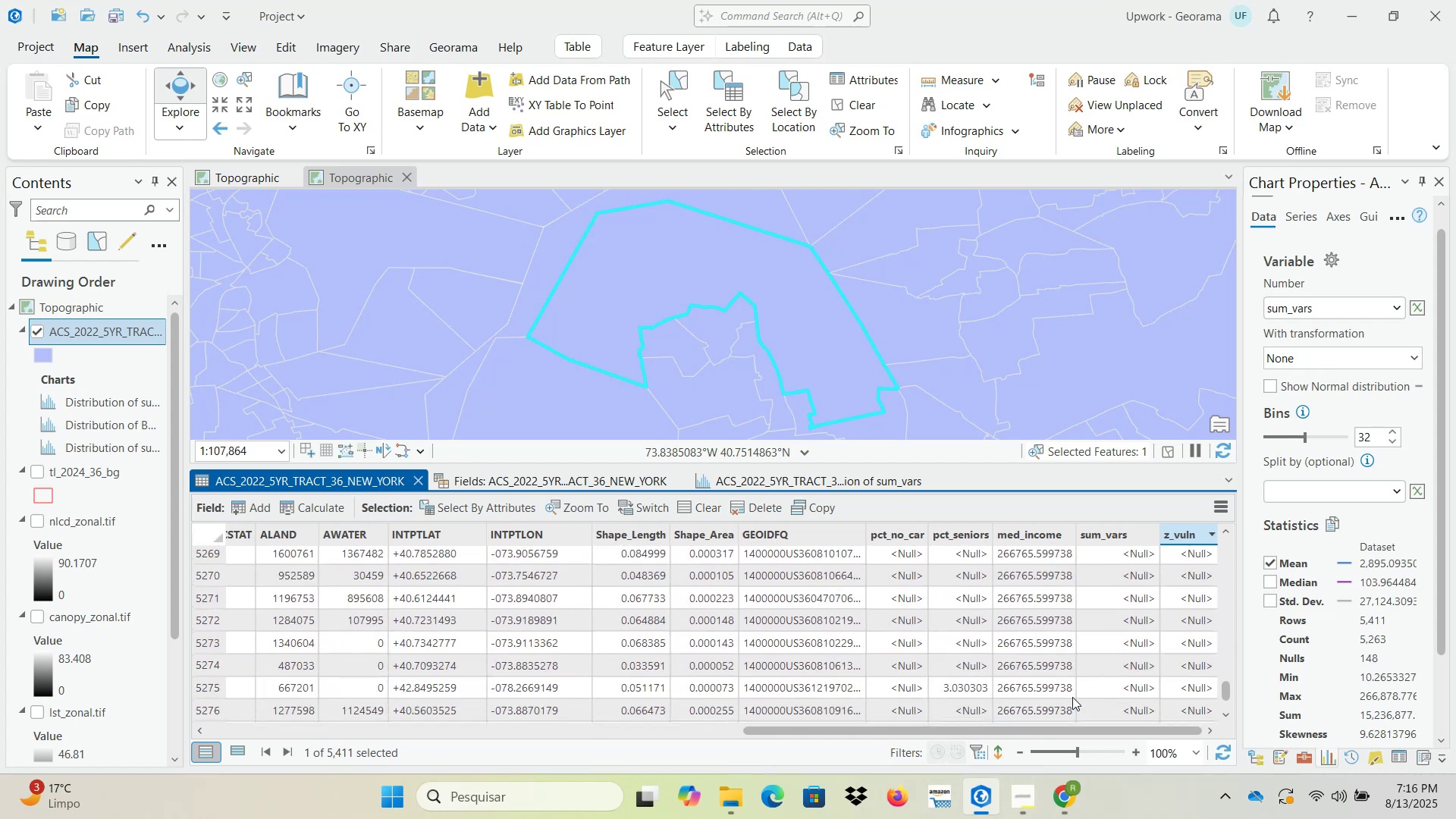 
scroll: coordinate [1072, 697], scroll_direction: up, amount: 2.0
 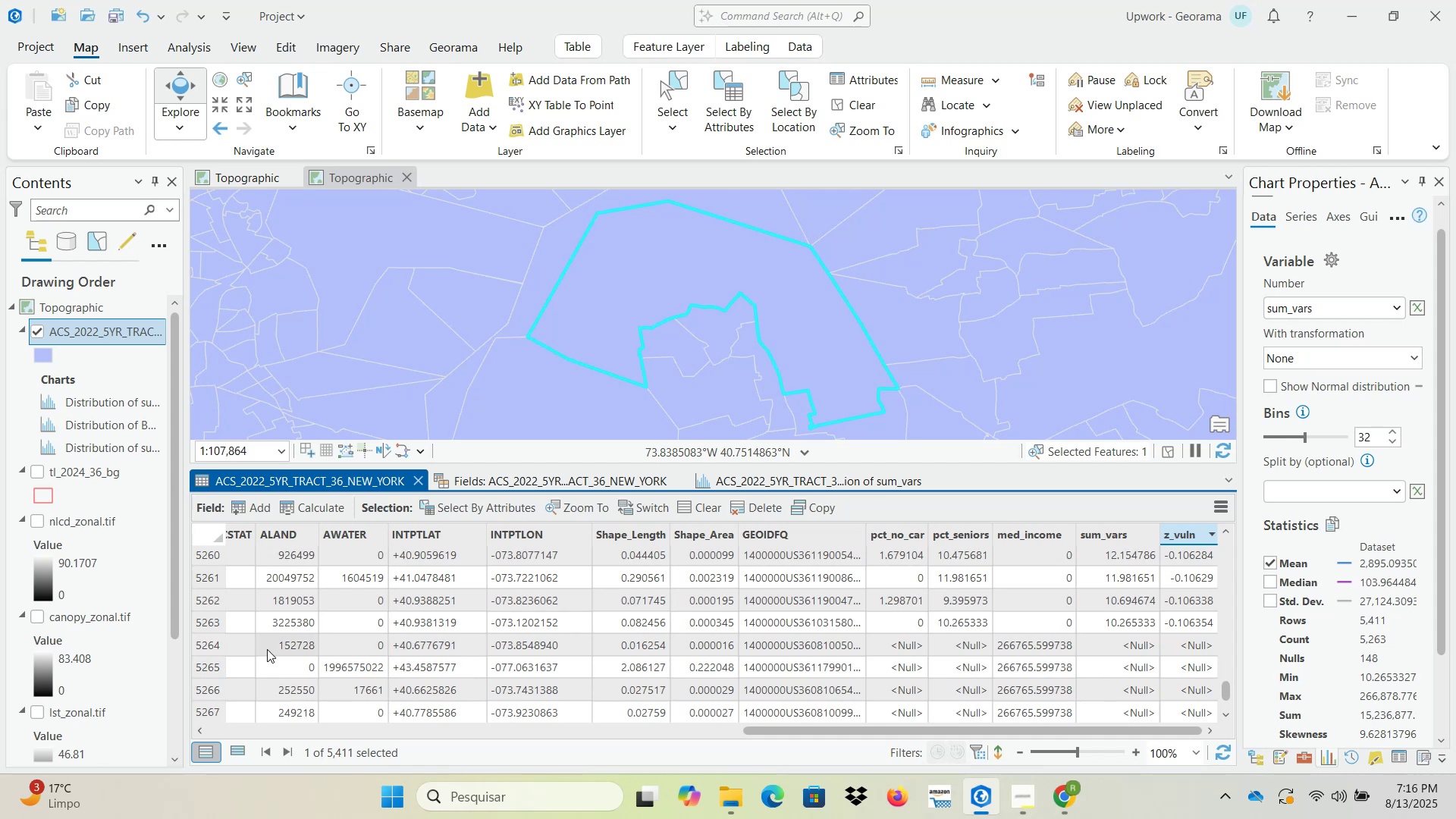 
double_click([199, 623])
 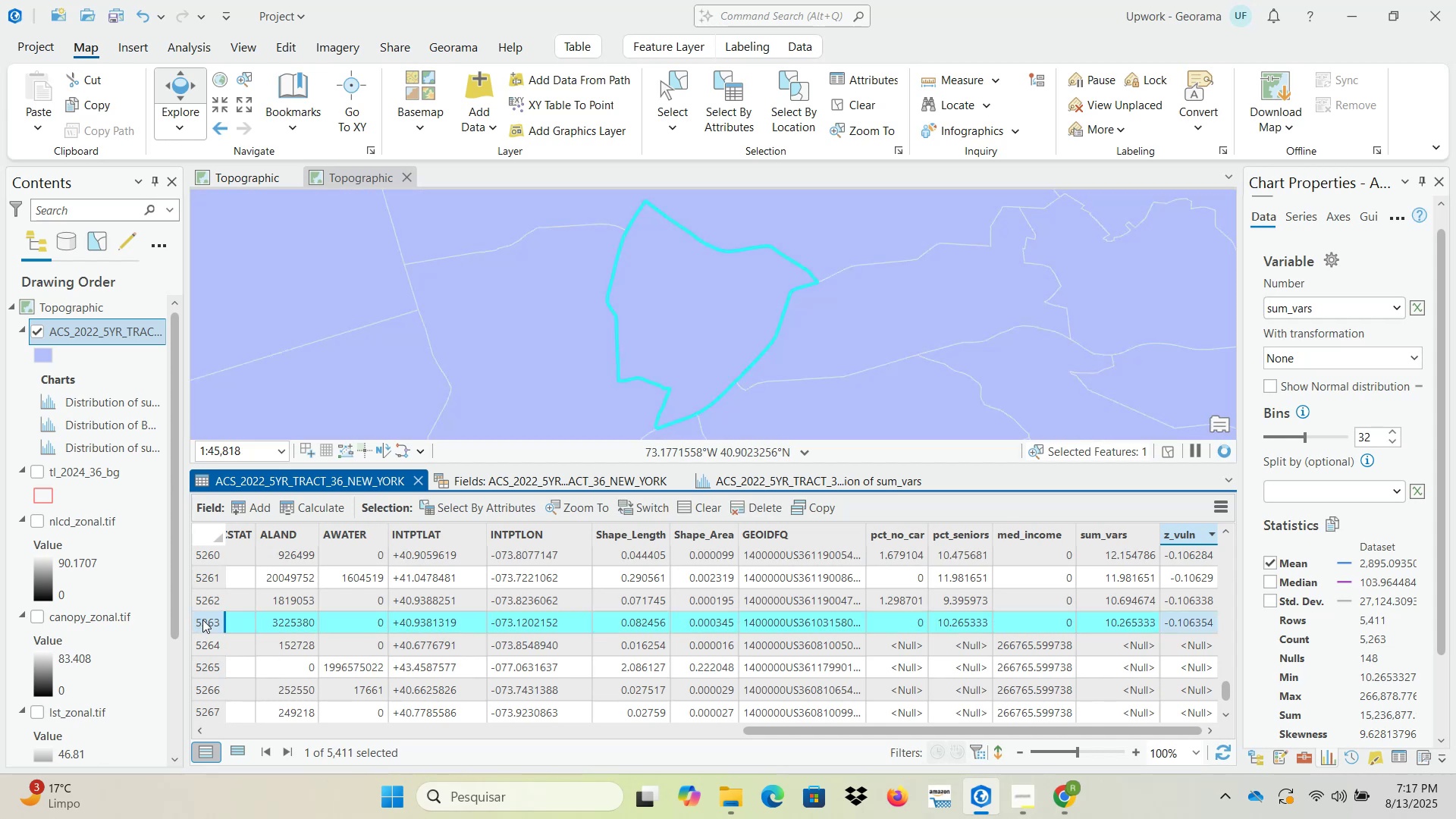 
mouse_move([860, 625])
 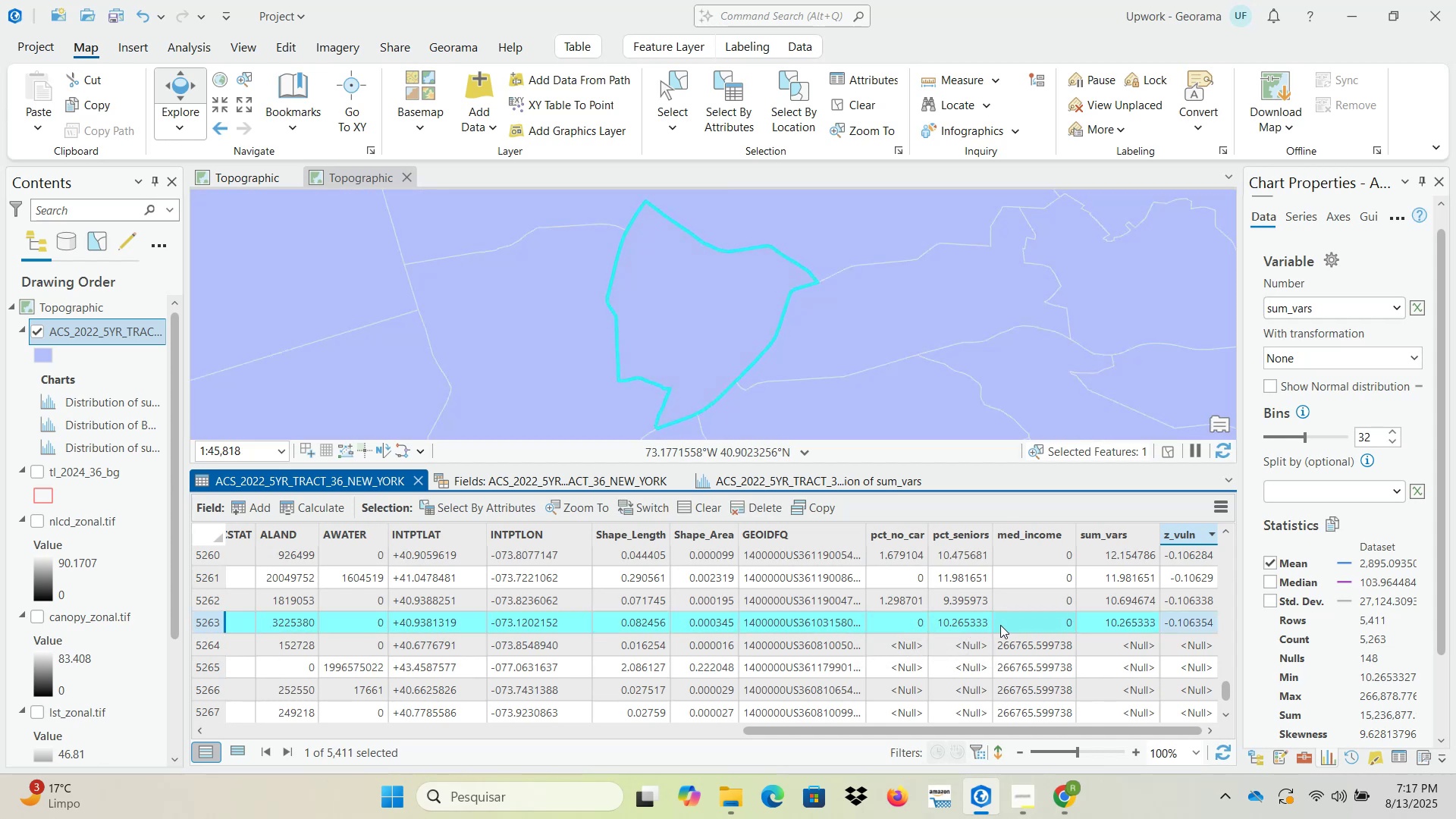 
scroll: coordinate [925, 386], scroll_direction: down, amount: 6.0
 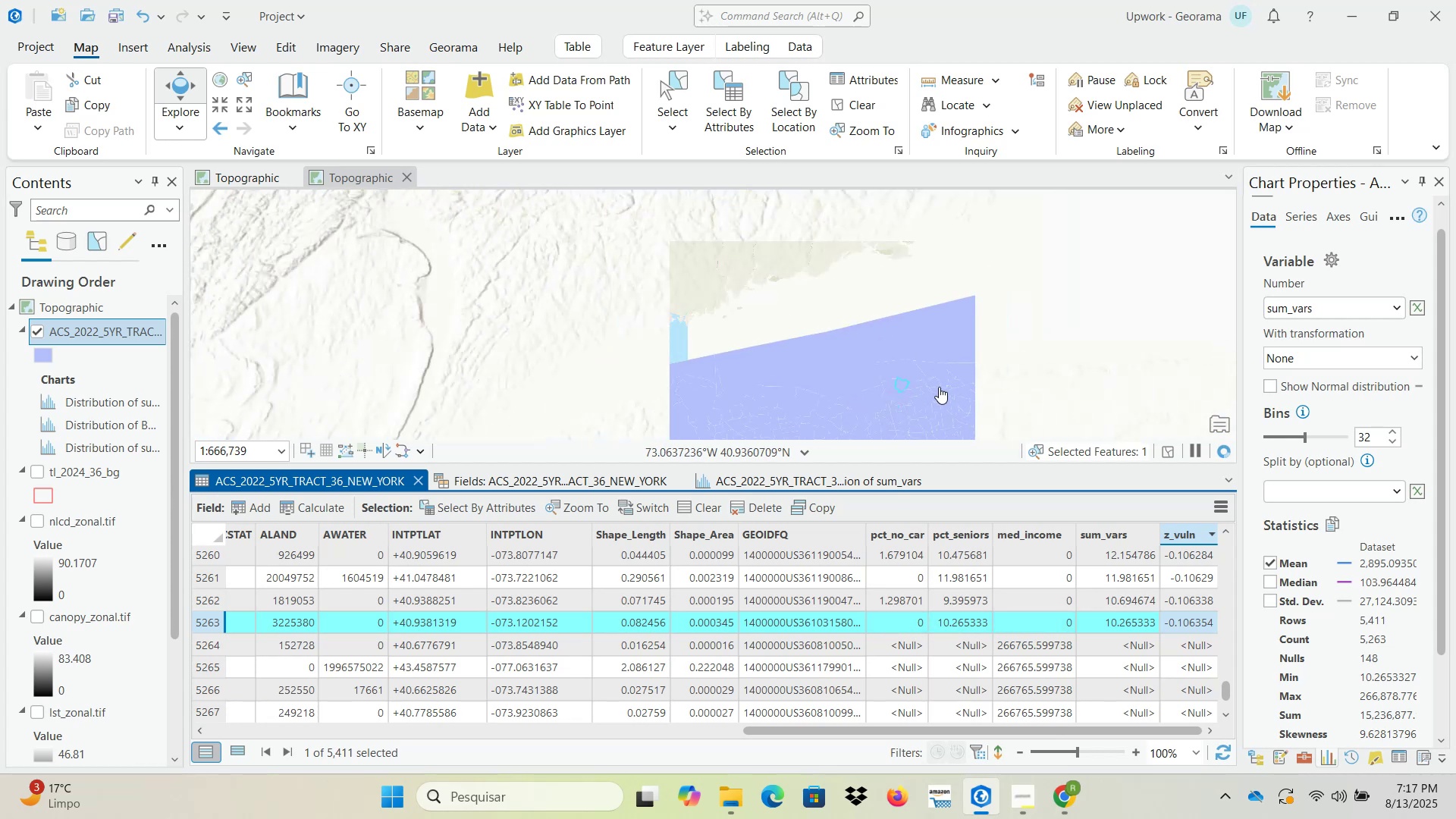 
left_click_drag(start_coordinate=[939, 387], to_coordinate=[884, 286])
 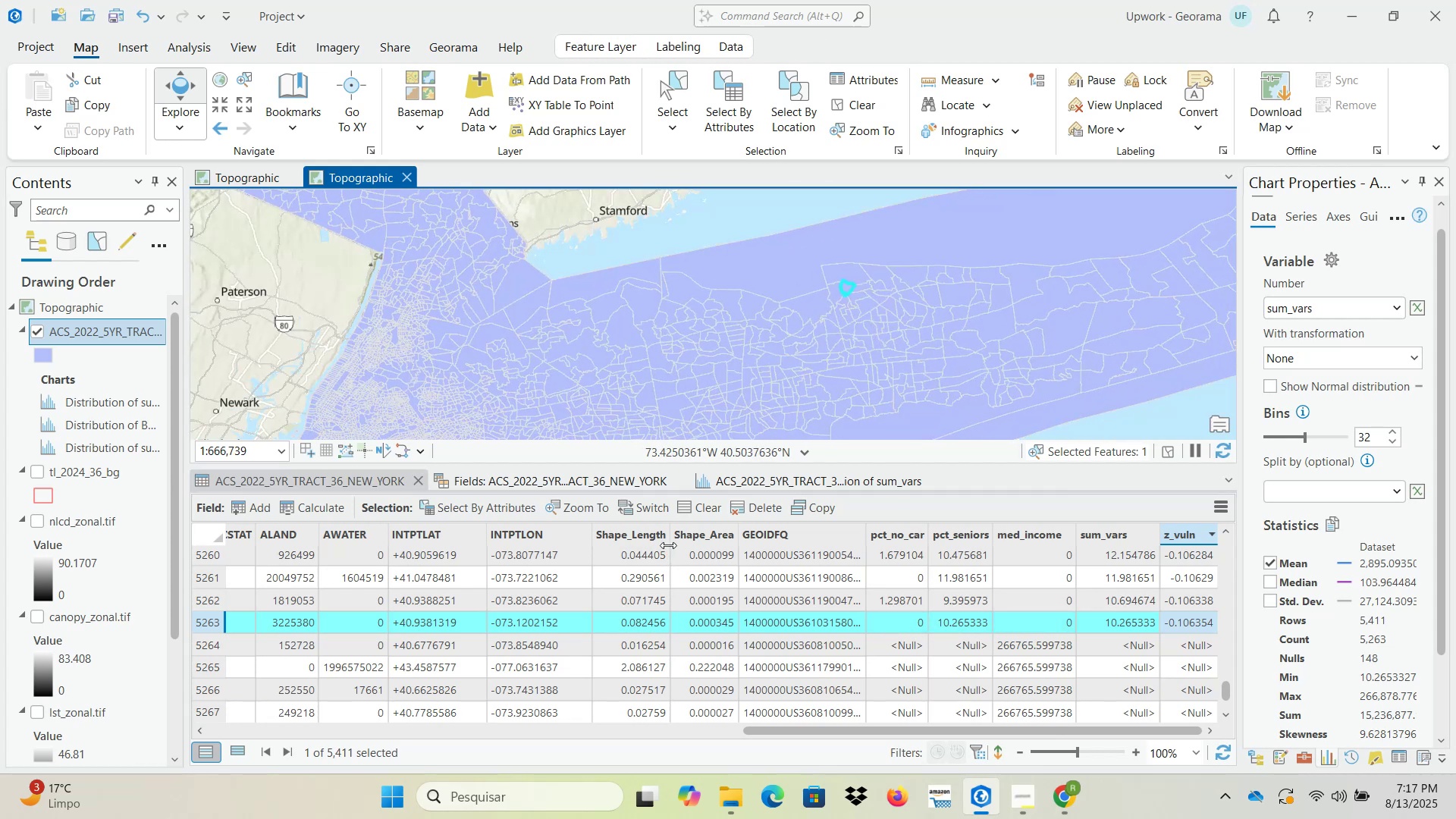 
wait(5.41)
 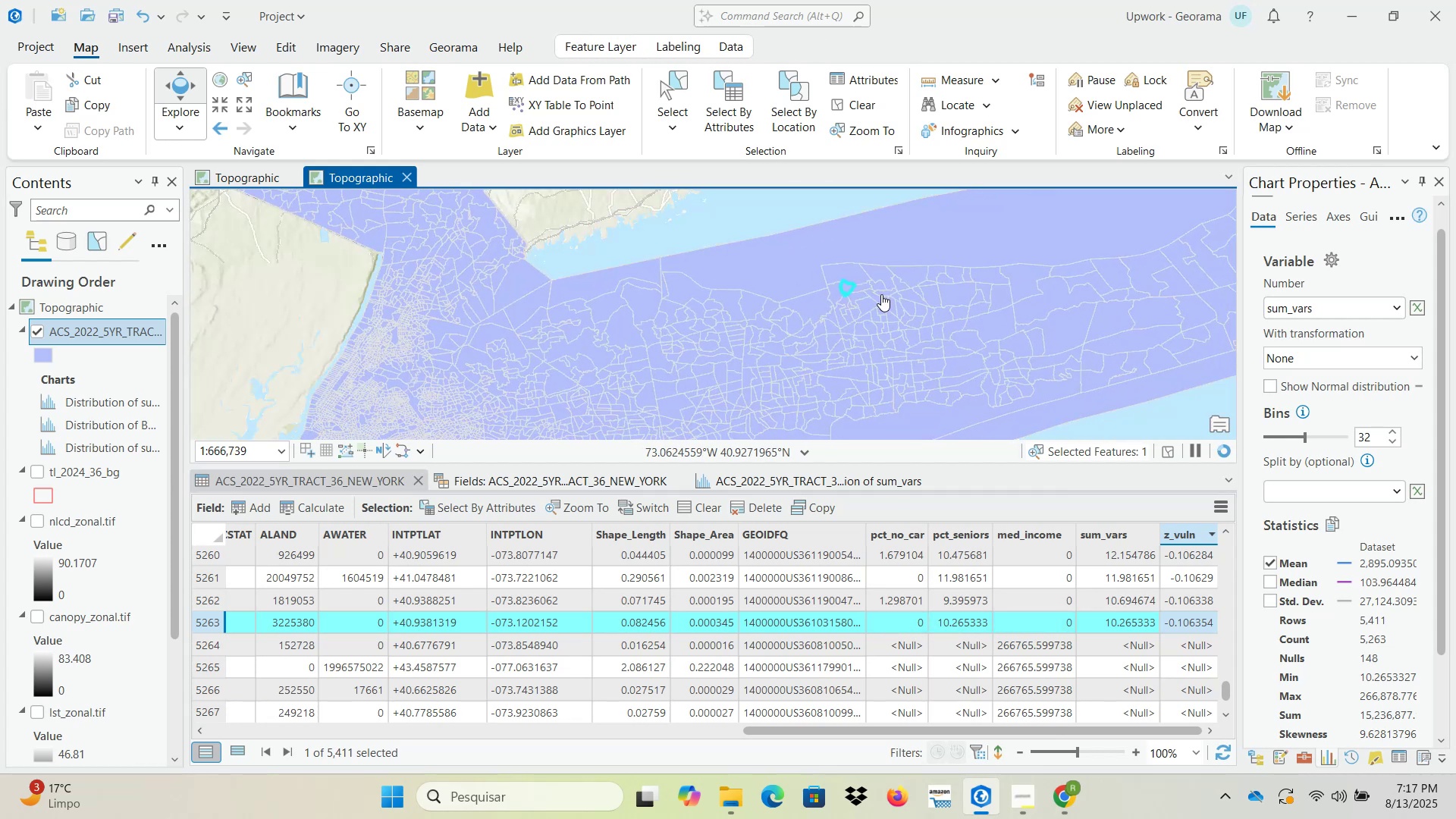 
scroll: coordinate [1029, 657], scroll_direction: up, amount: 1.0
 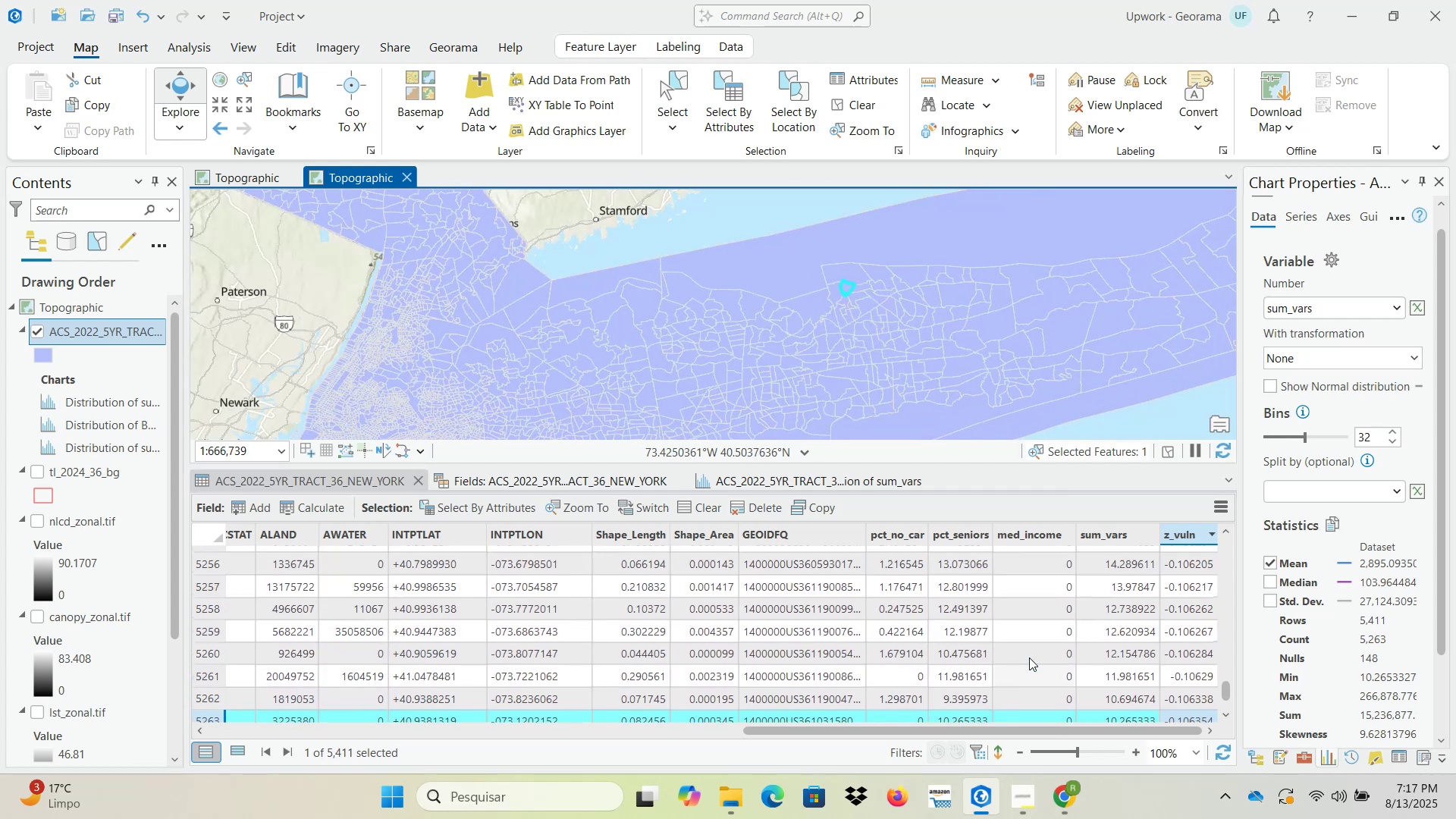 
scroll: coordinate [1029, 657], scroll_direction: down, amount: 1.0
 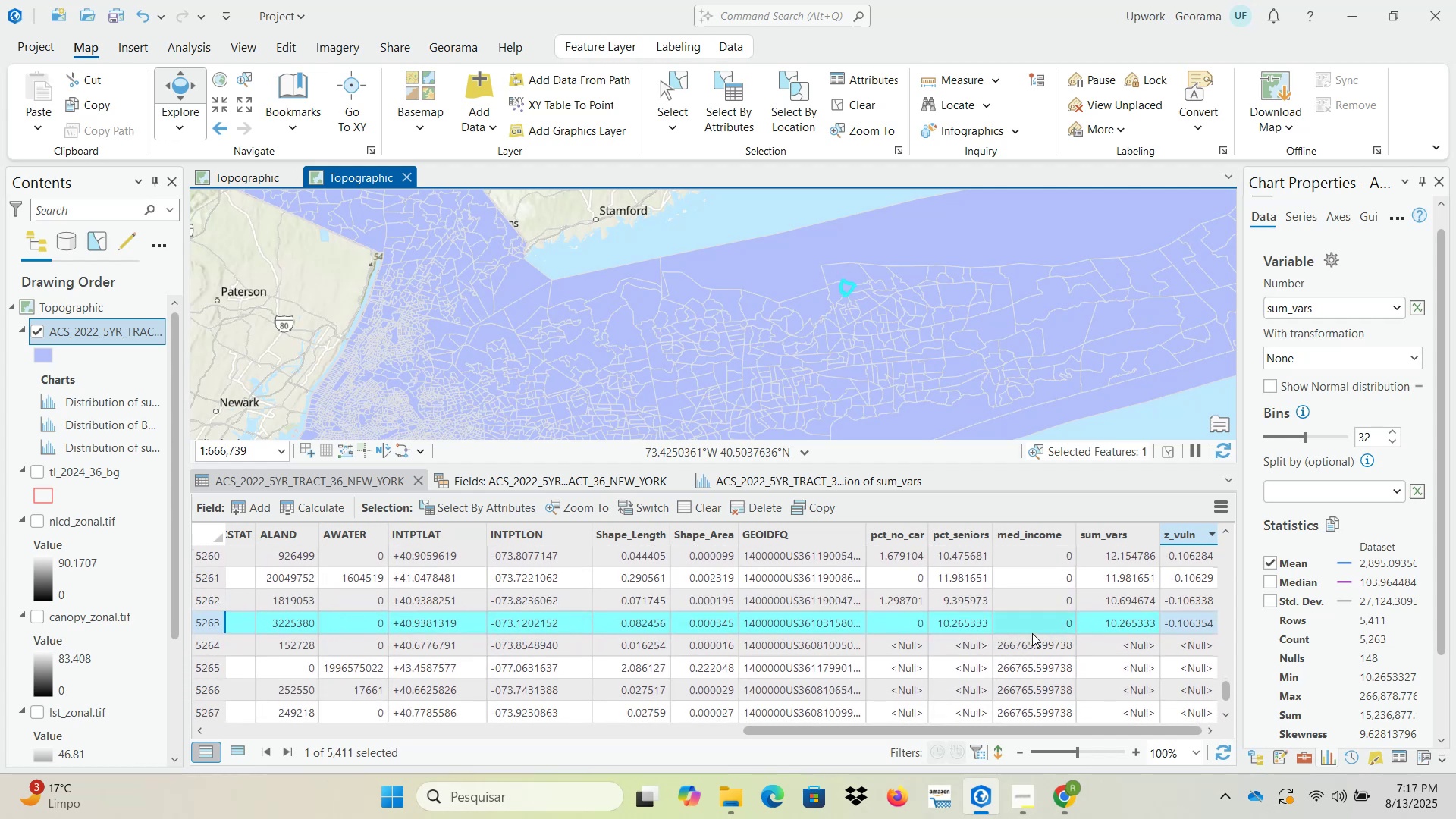 
wait(8.43)
 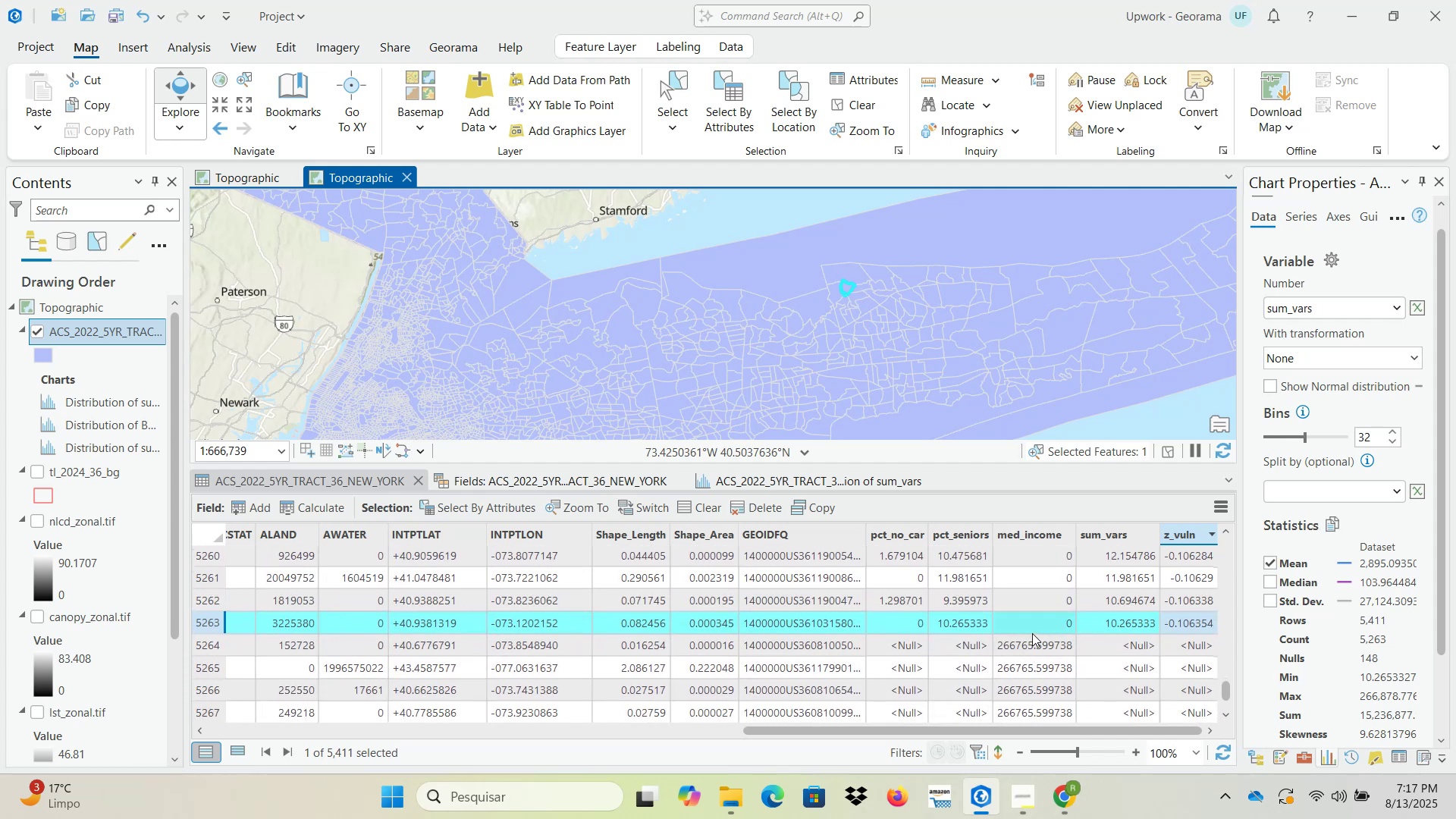 
scroll: coordinate [930, 626], scroll_direction: up, amount: 2.0
 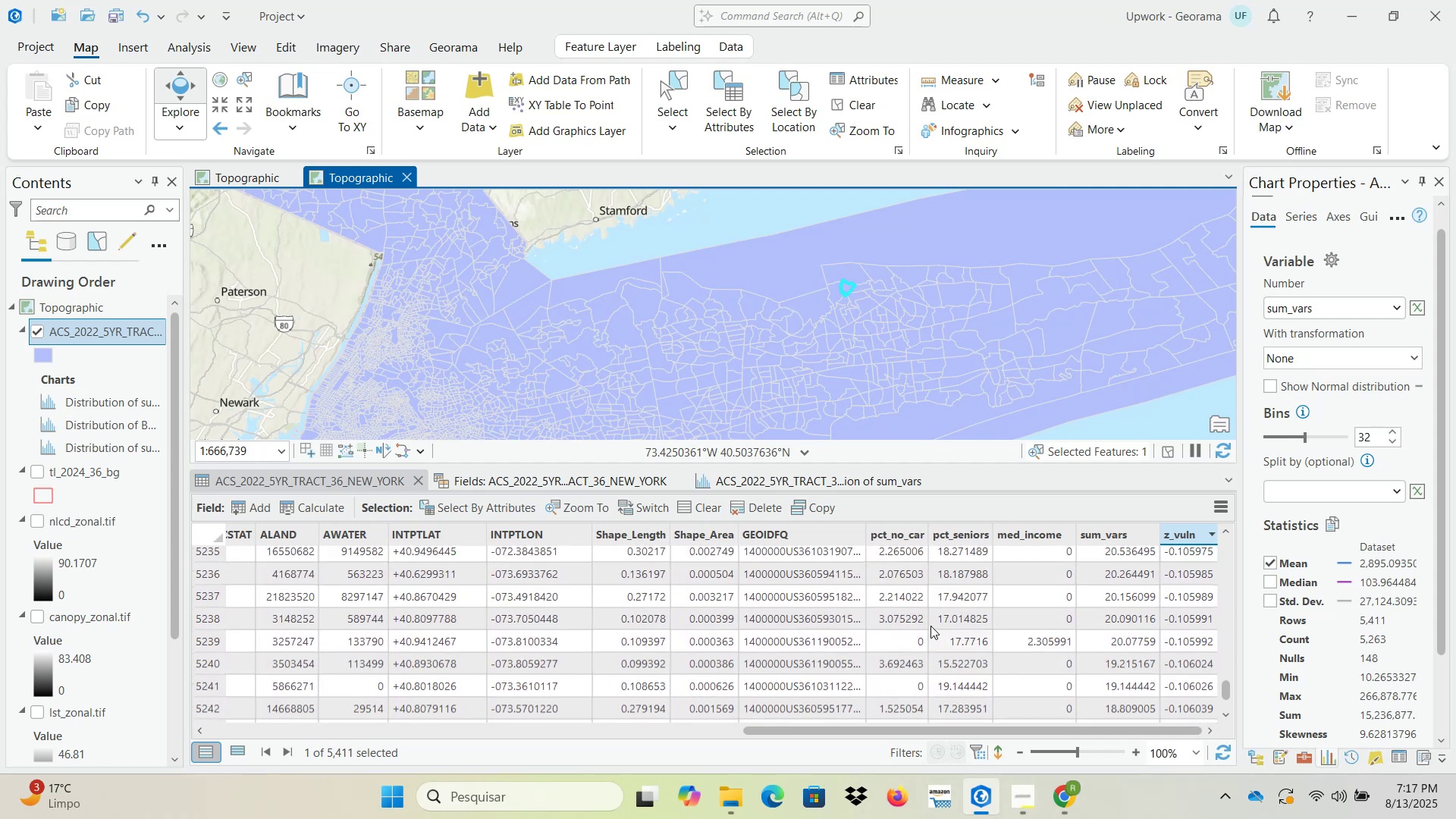 
scroll: coordinate [930, 626], scroll_direction: none, amount: 0.0
 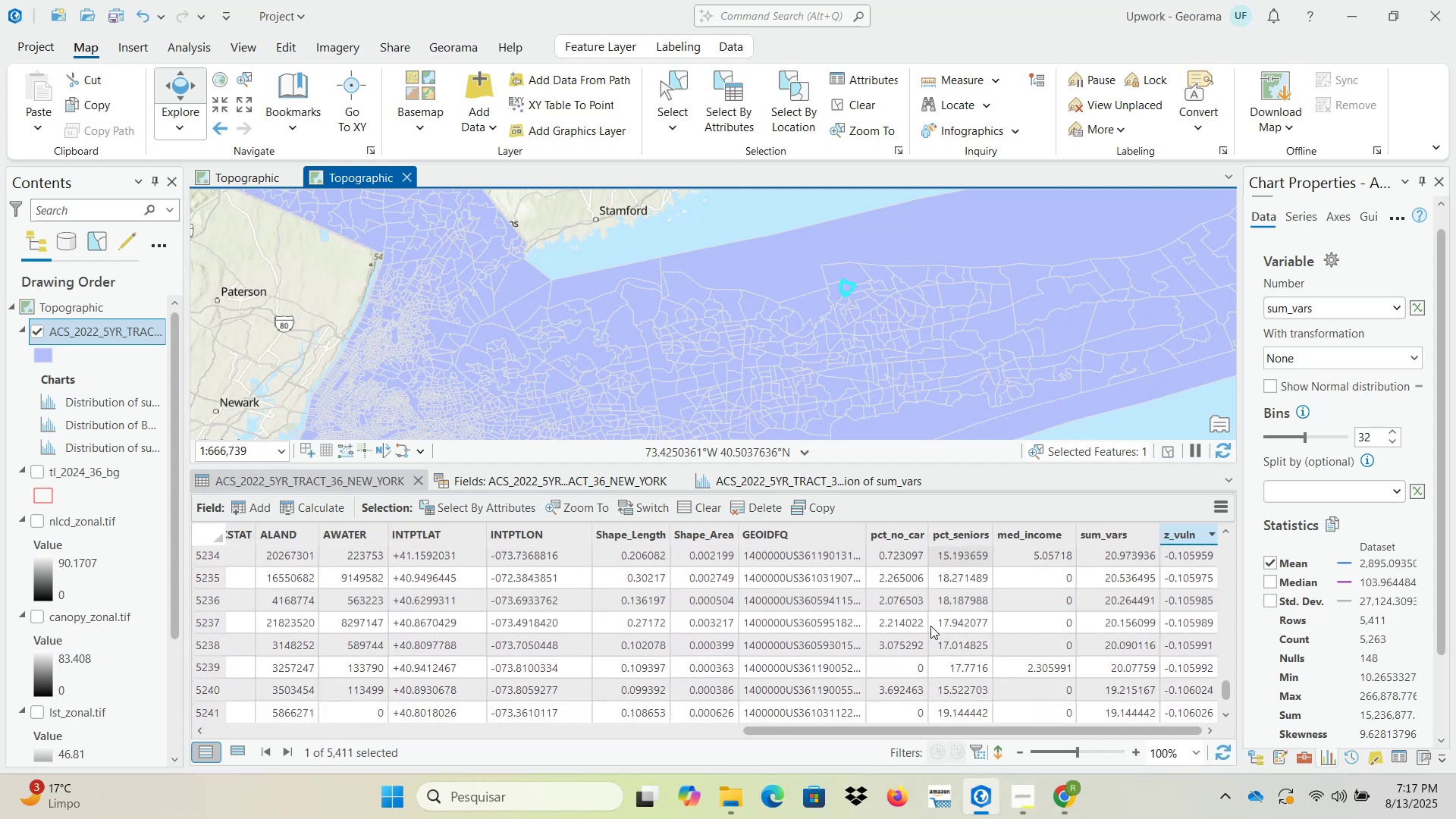 
scroll: coordinate [930, 626], scroll_direction: up, amount: 1.0
 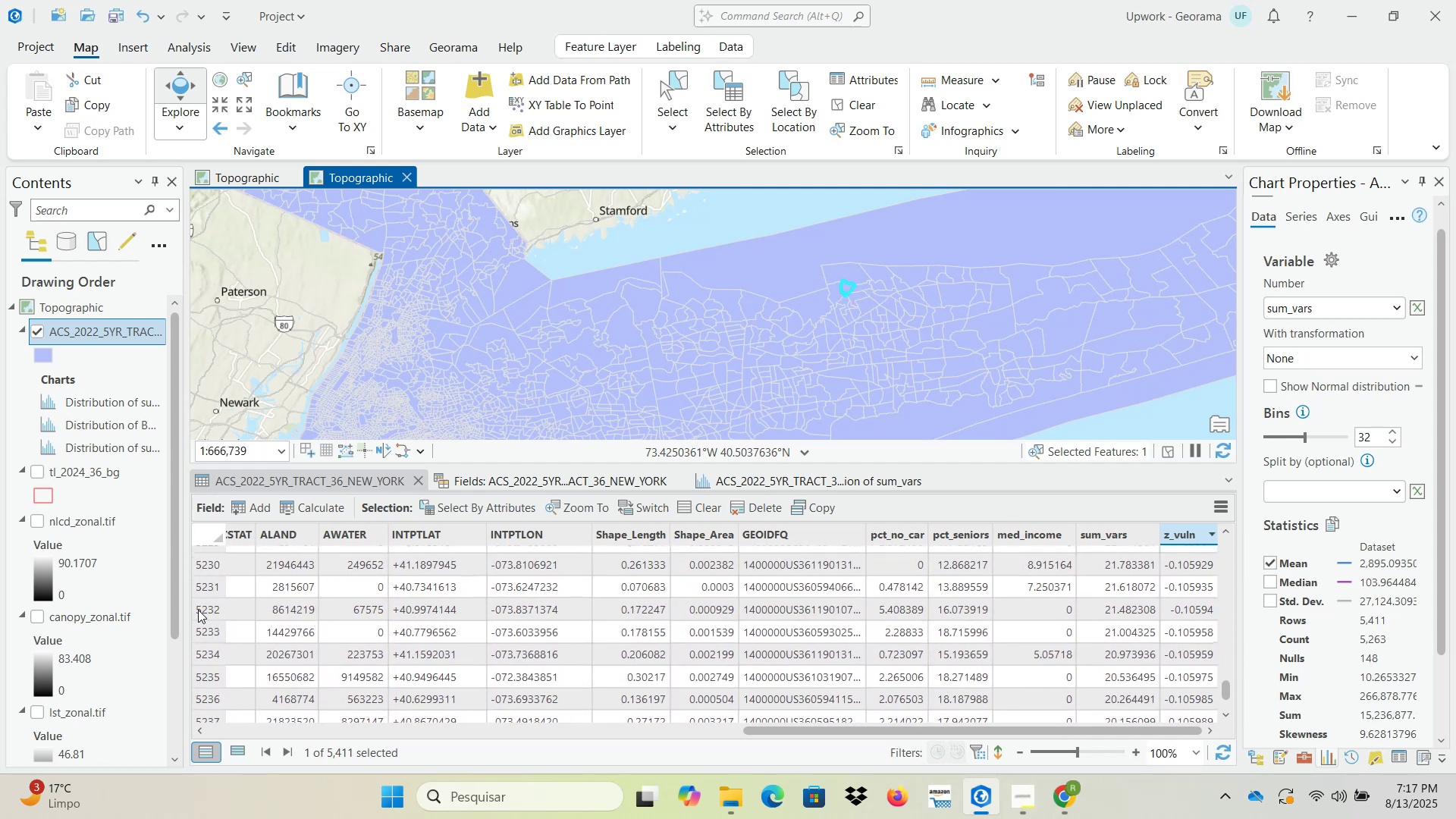 
double_click([198, 587])
 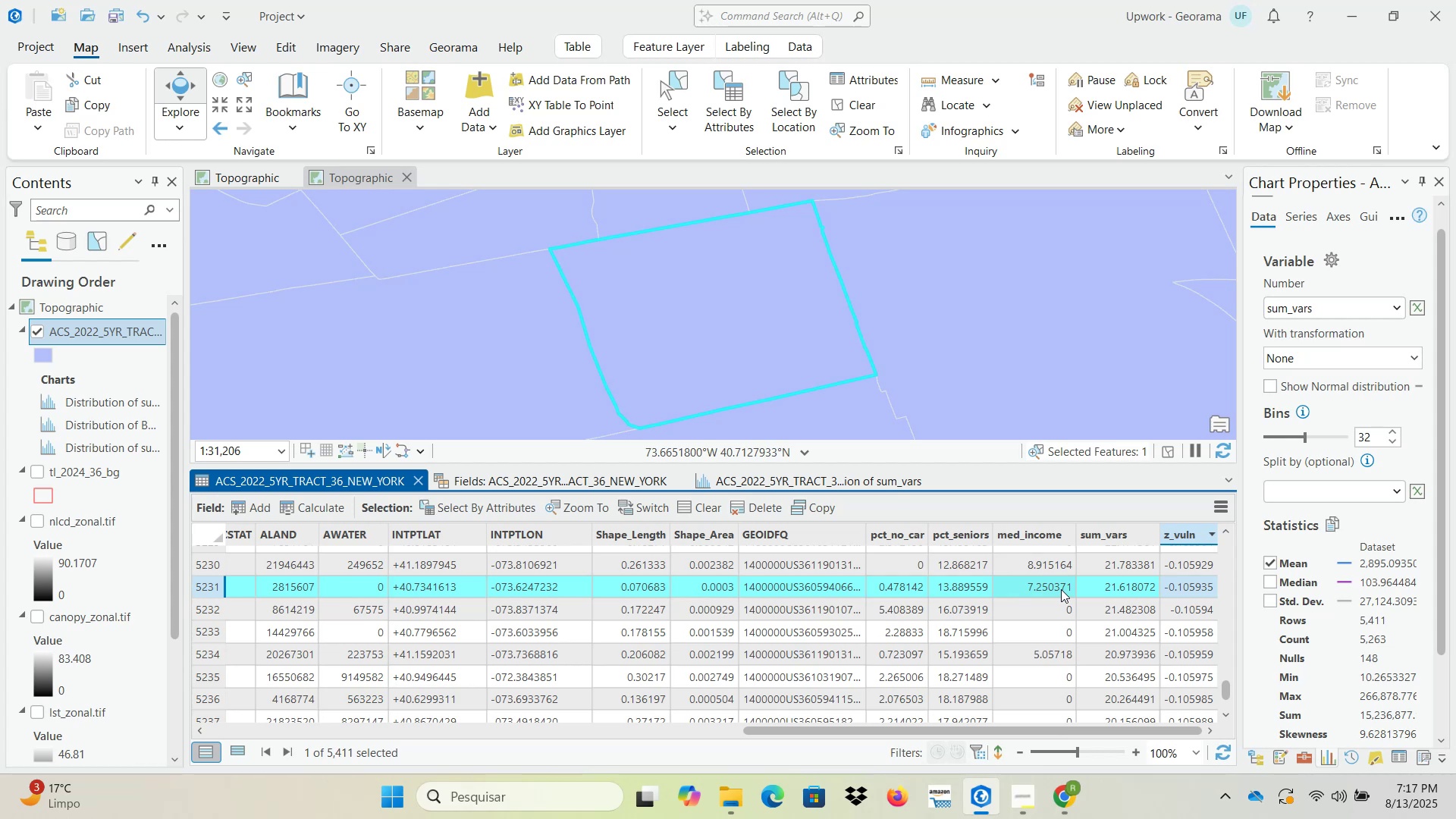 
wait(17.67)
 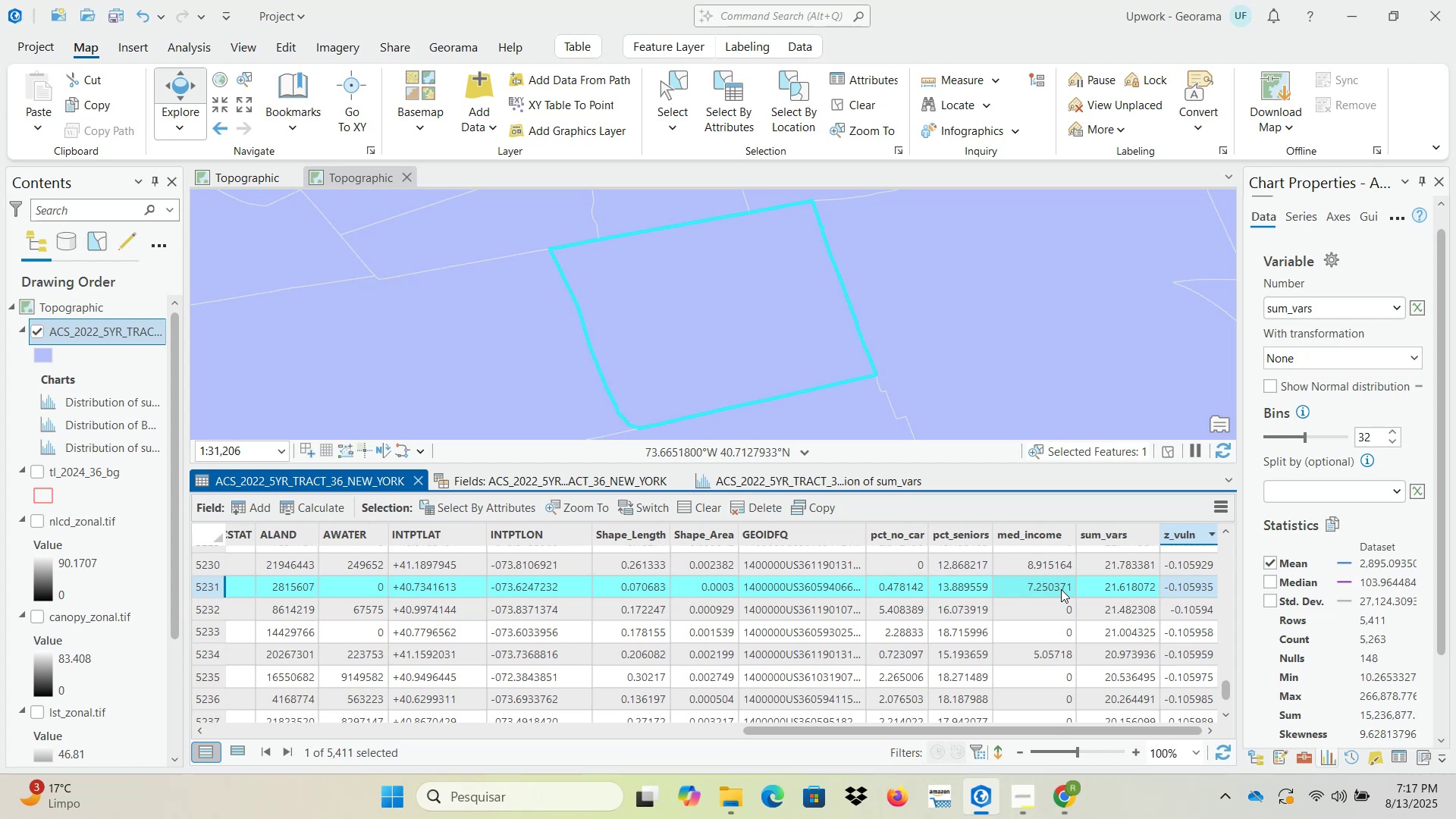 
left_click_drag(start_coordinate=[1226, 685], to_coordinate=[1234, 542])
 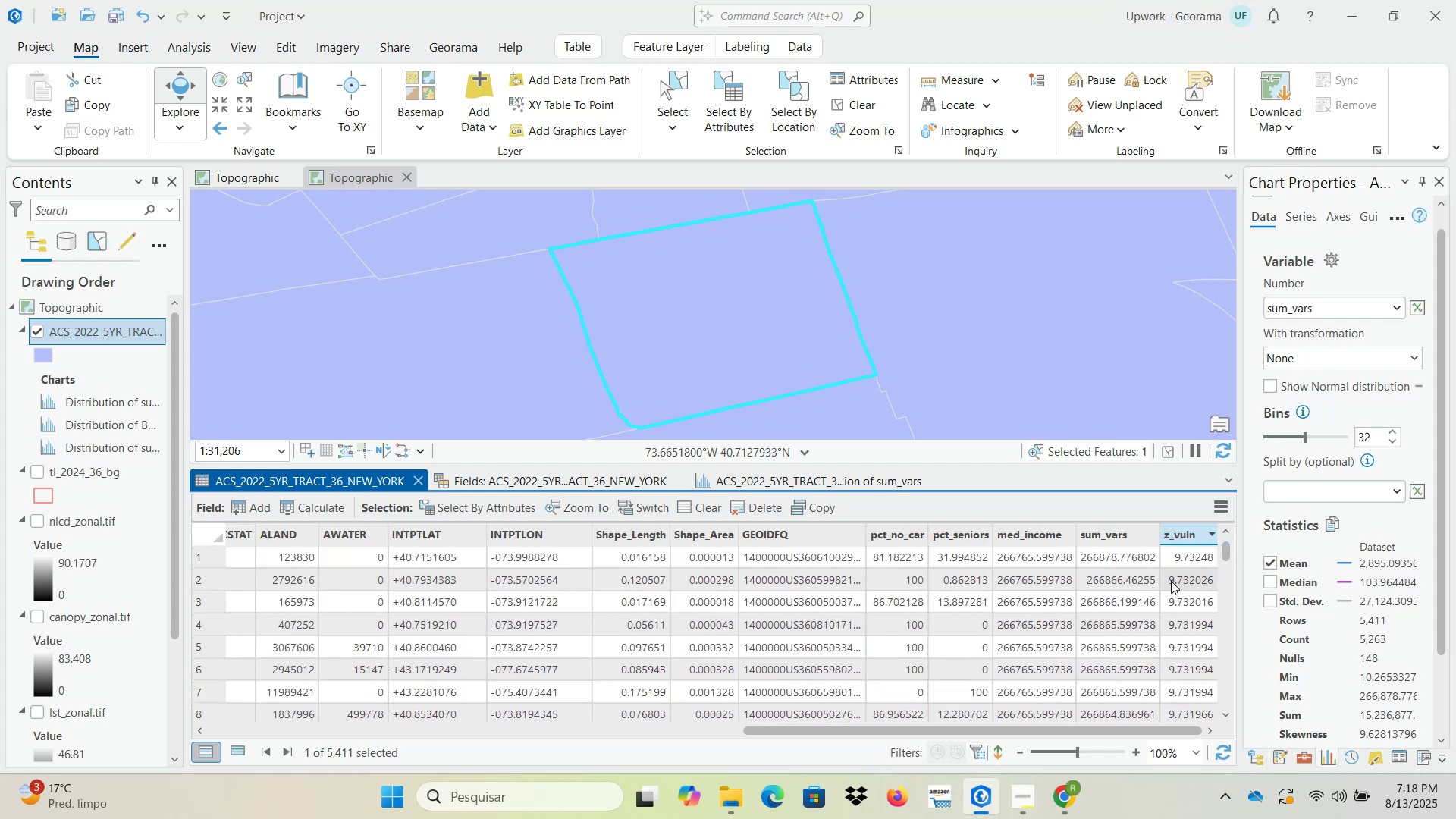 
scroll: coordinate [1183, 606], scroll_direction: down, amount: 3.0
 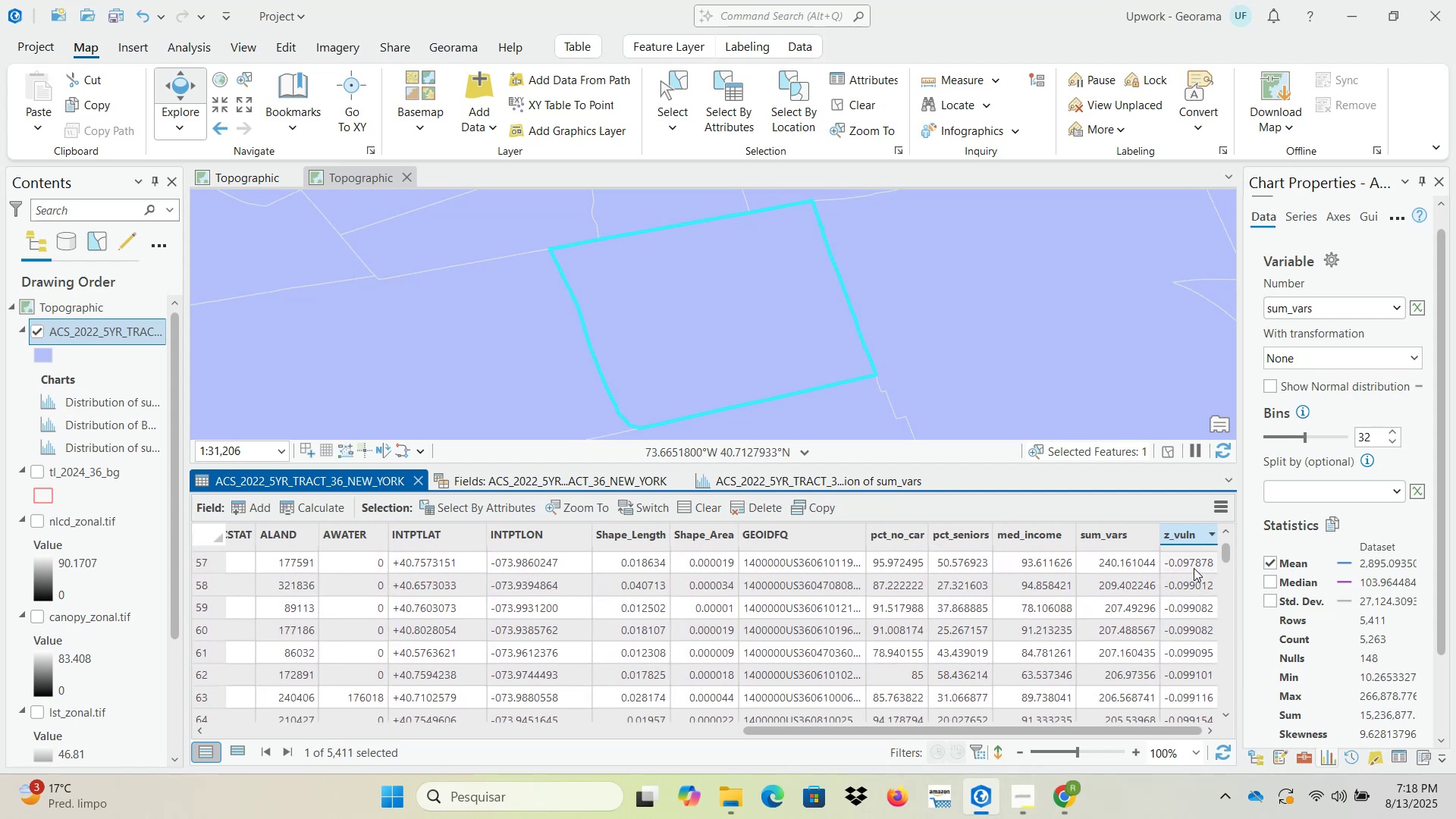 
left_click_drag(start_coordinate=[1227, 552], to_coordinate=[1224, 670])
 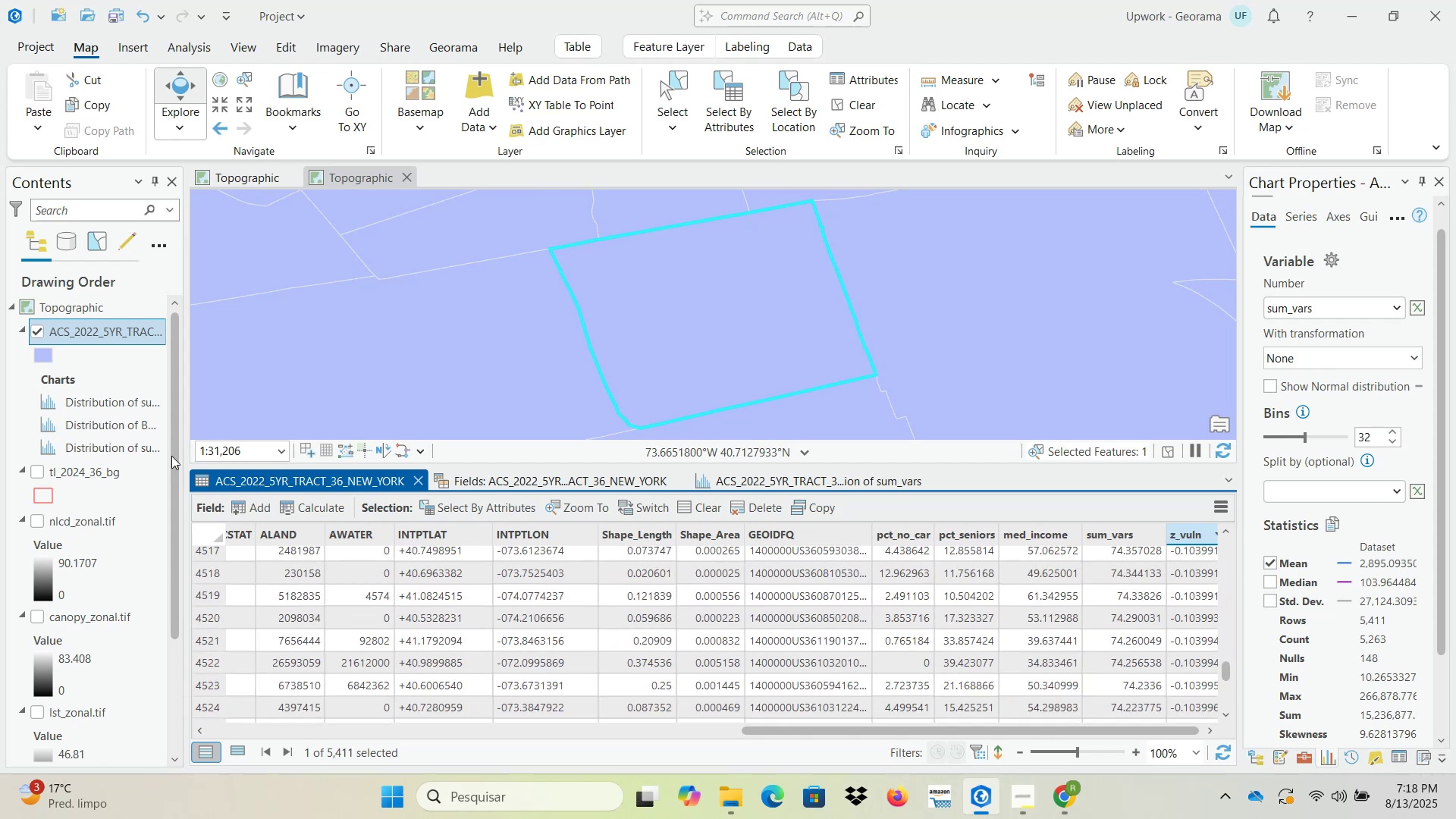 
mouse_move([123, 335])
 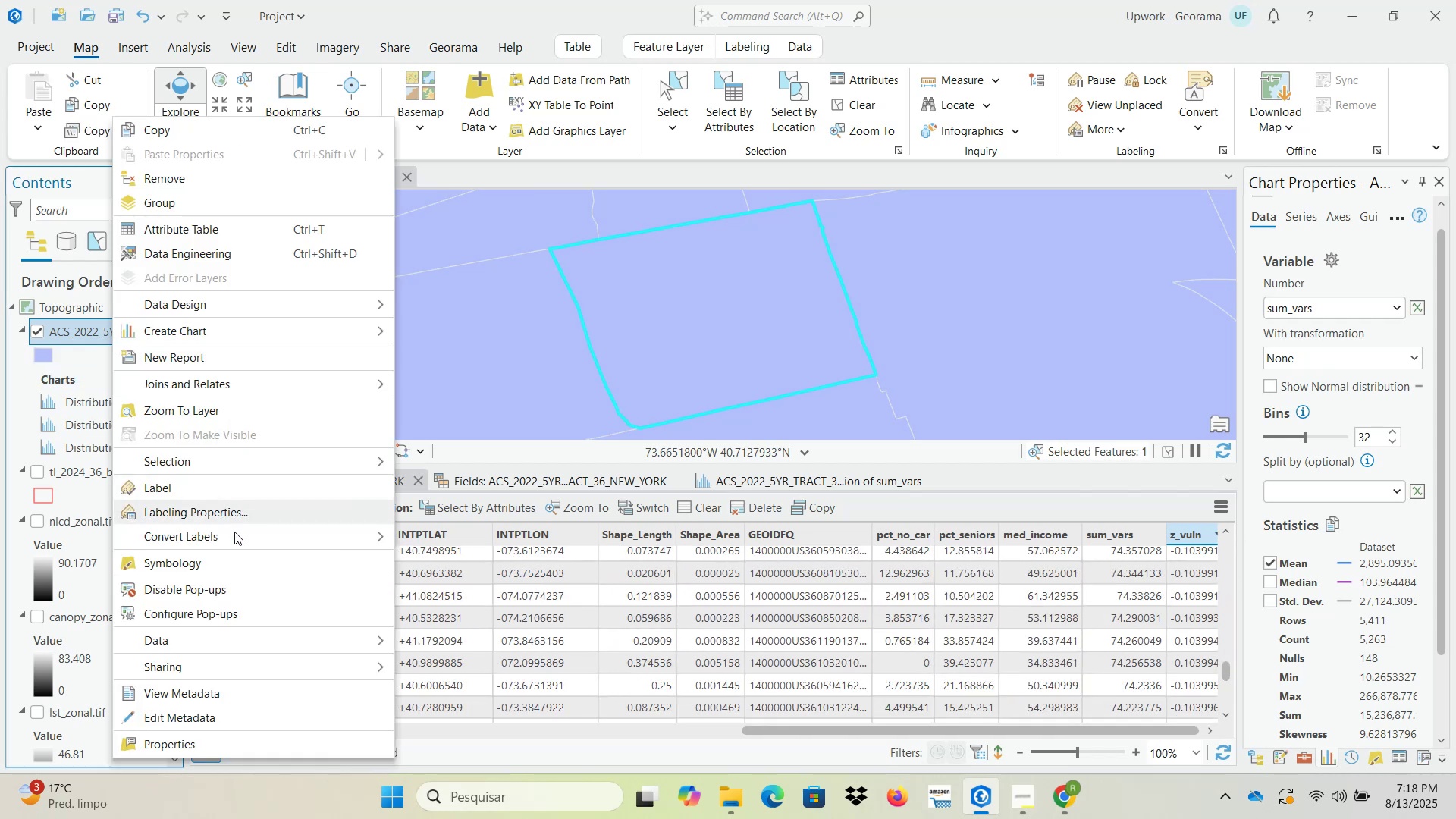 
left_click([238, 568])
 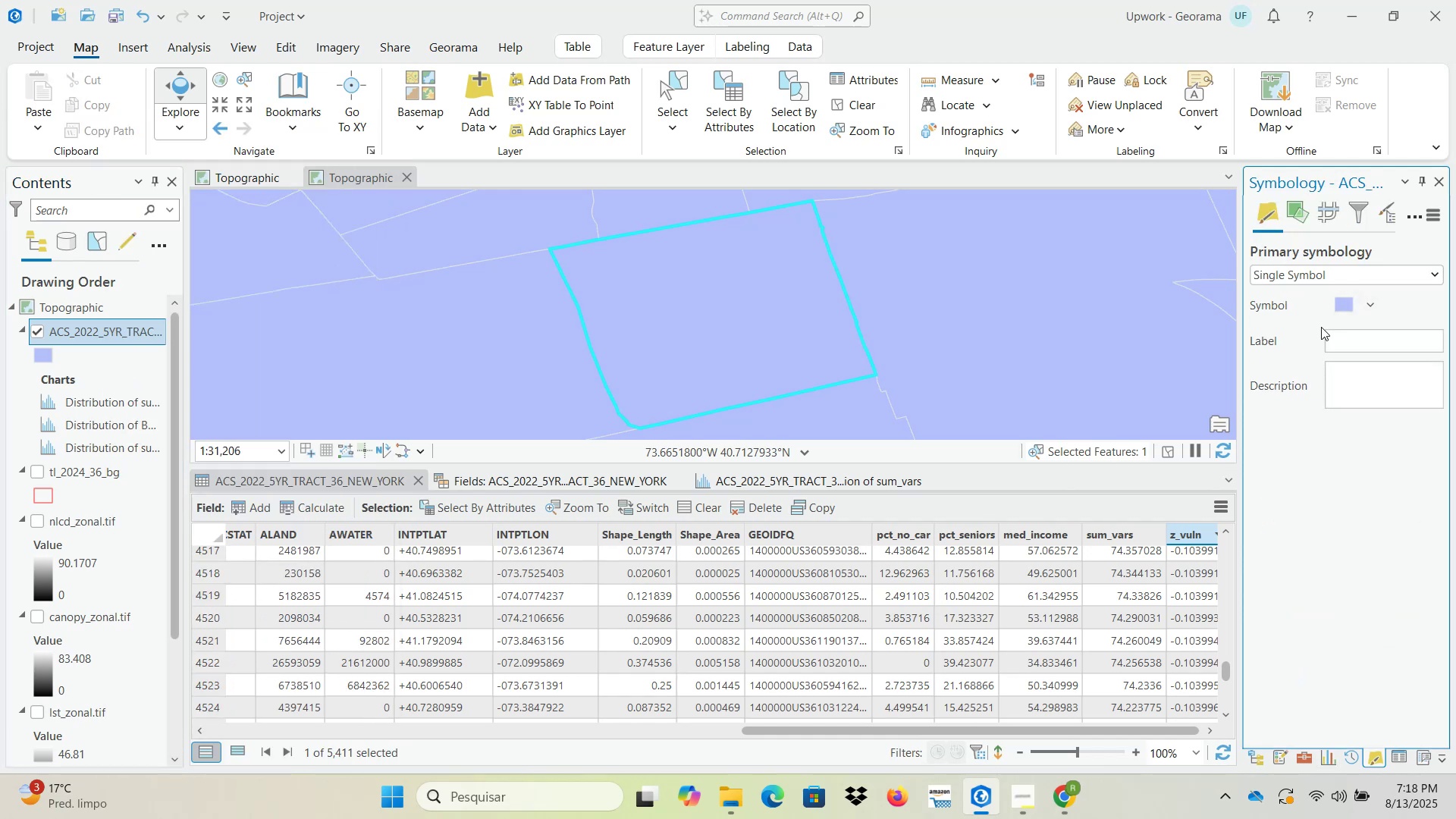 
left_click([1386, 275])
 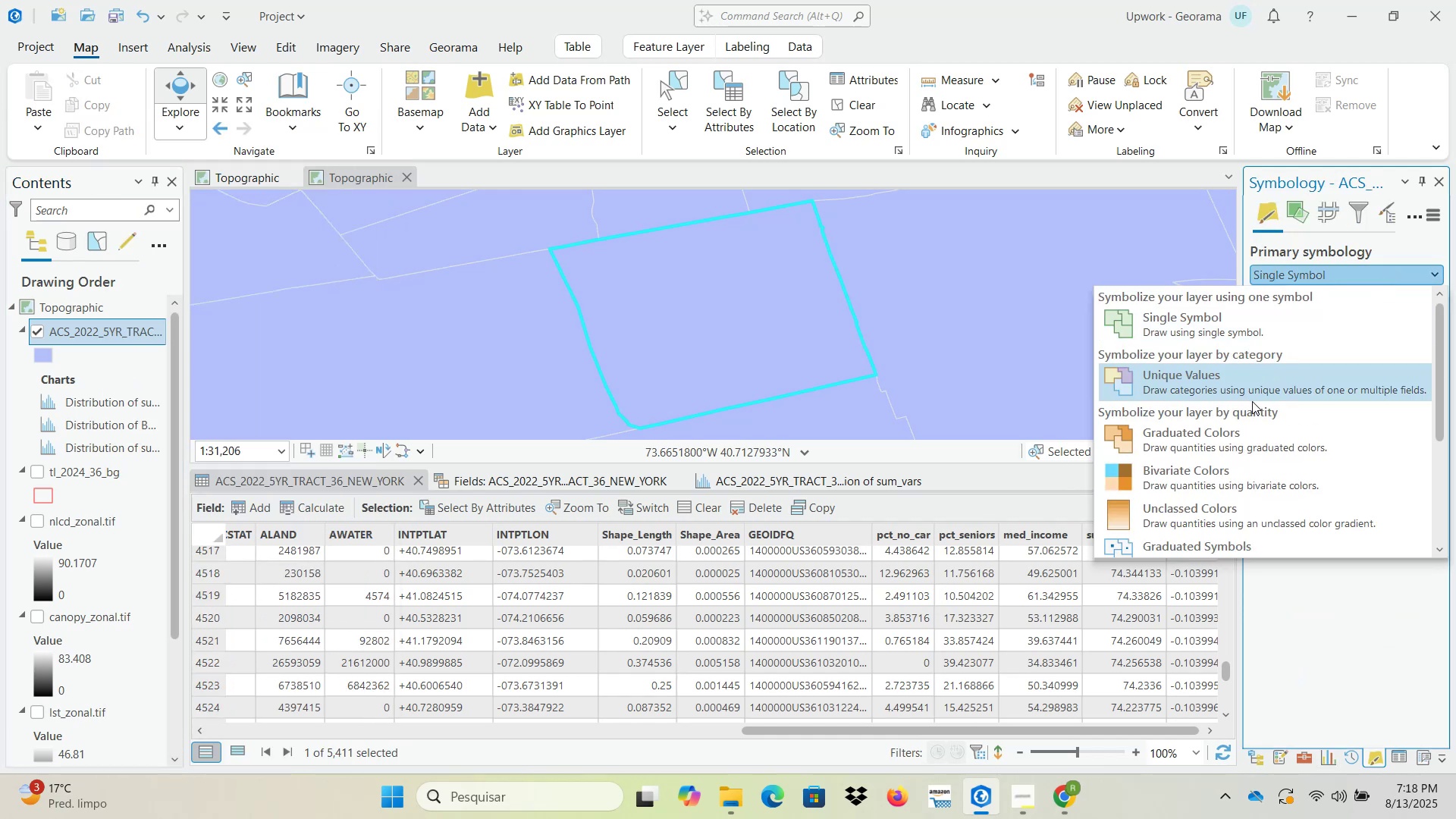 
left_click([1252, 386])
 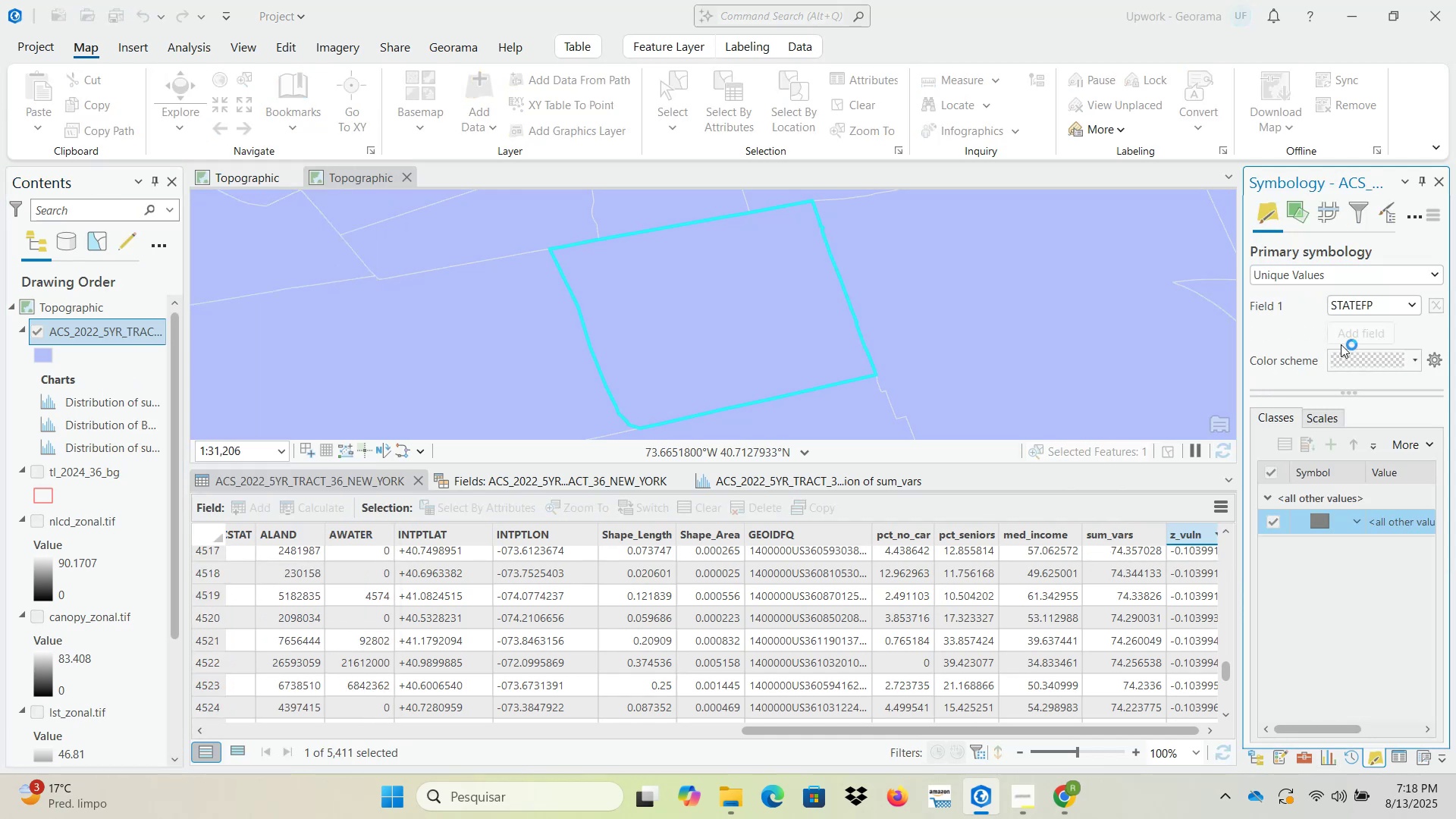 
left_click([1359, 312])
 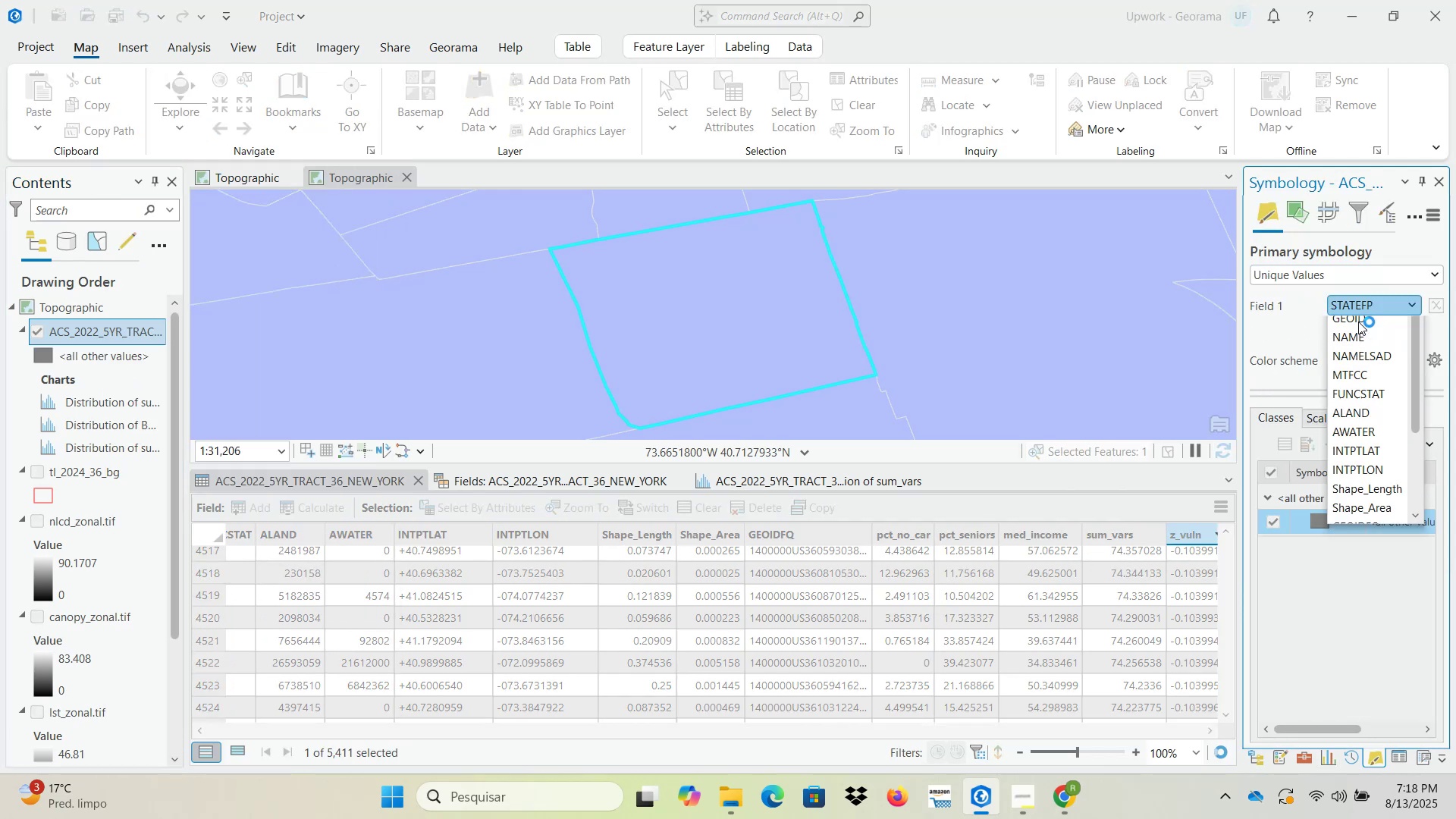 
scroll: coordinate [1357, 490], scroll_direction: down, amount: 7.0
 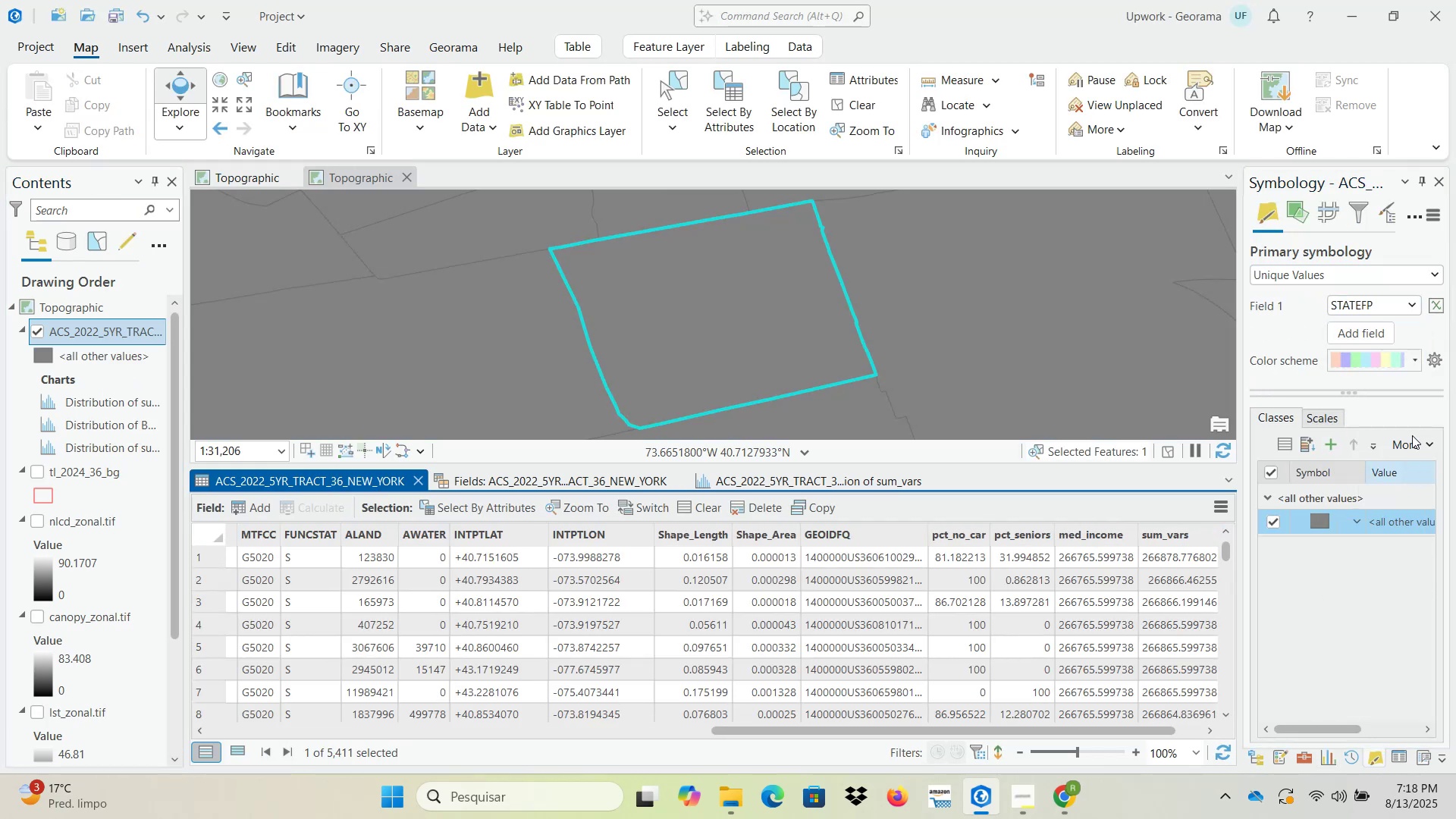 
left_click([1380, 304])
 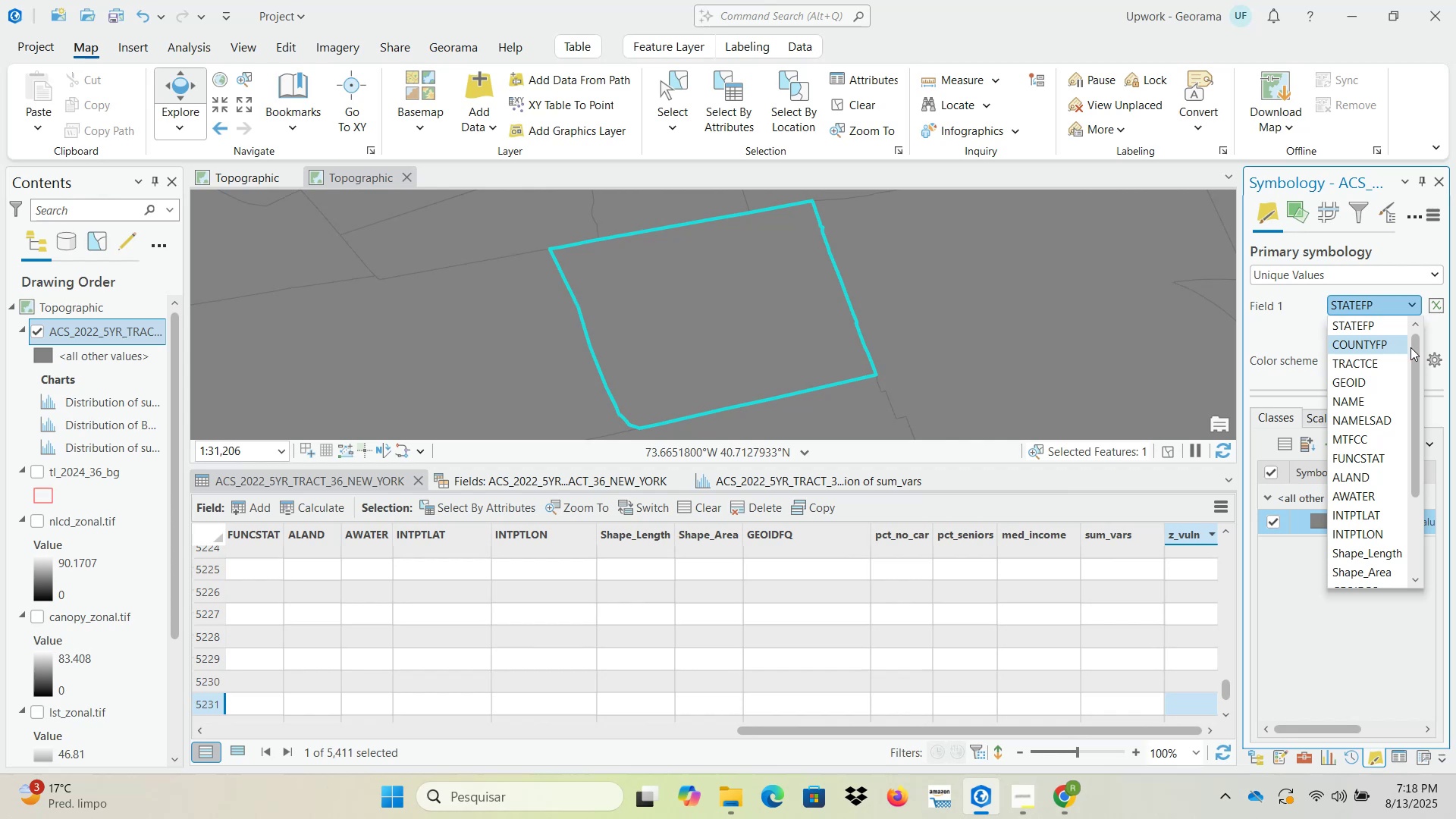 
left_click_drag(start_coordinate=[1416, 356], to_coordinate=[1408, 518])
 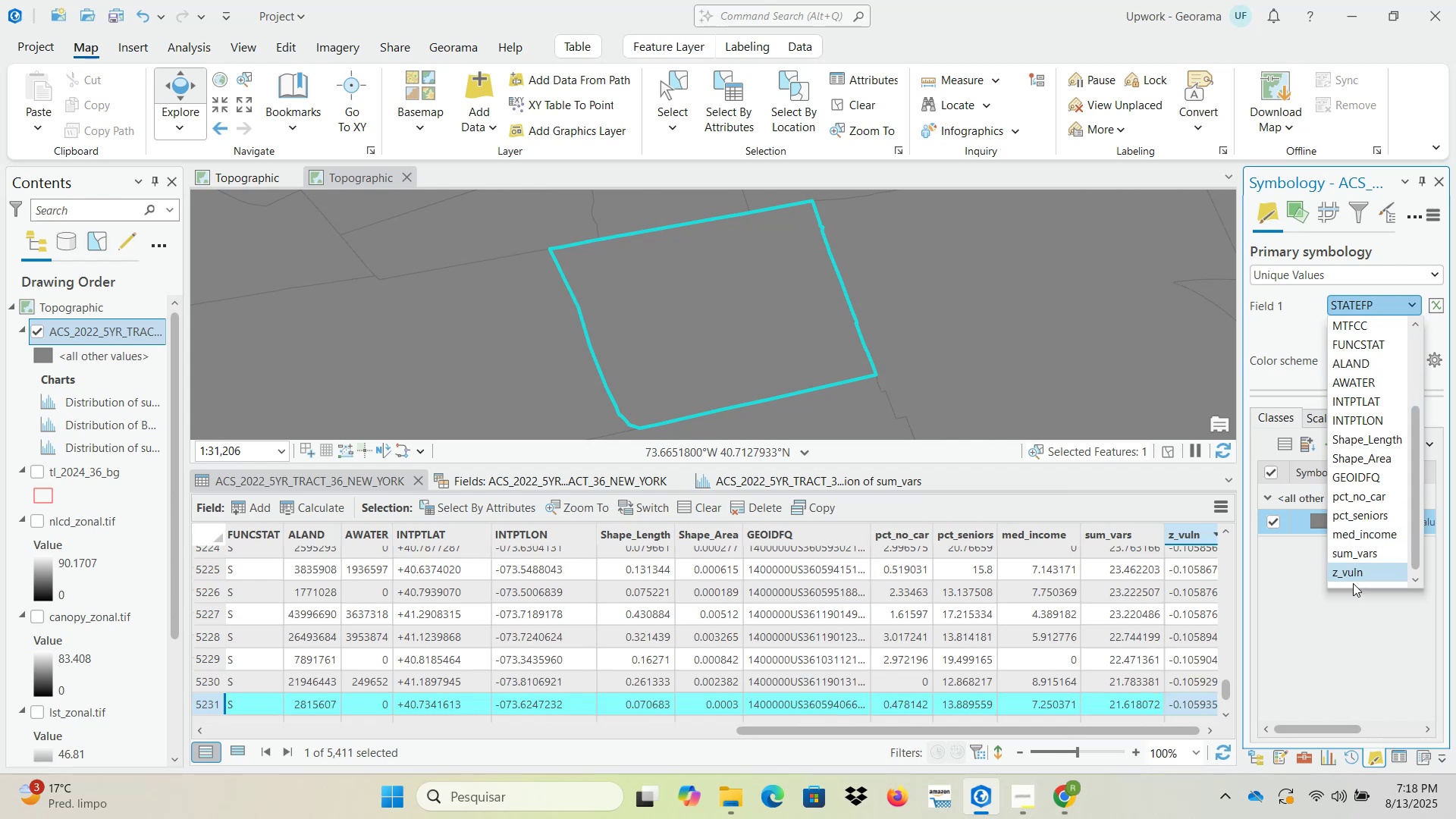 
left_click([1351, 576])
 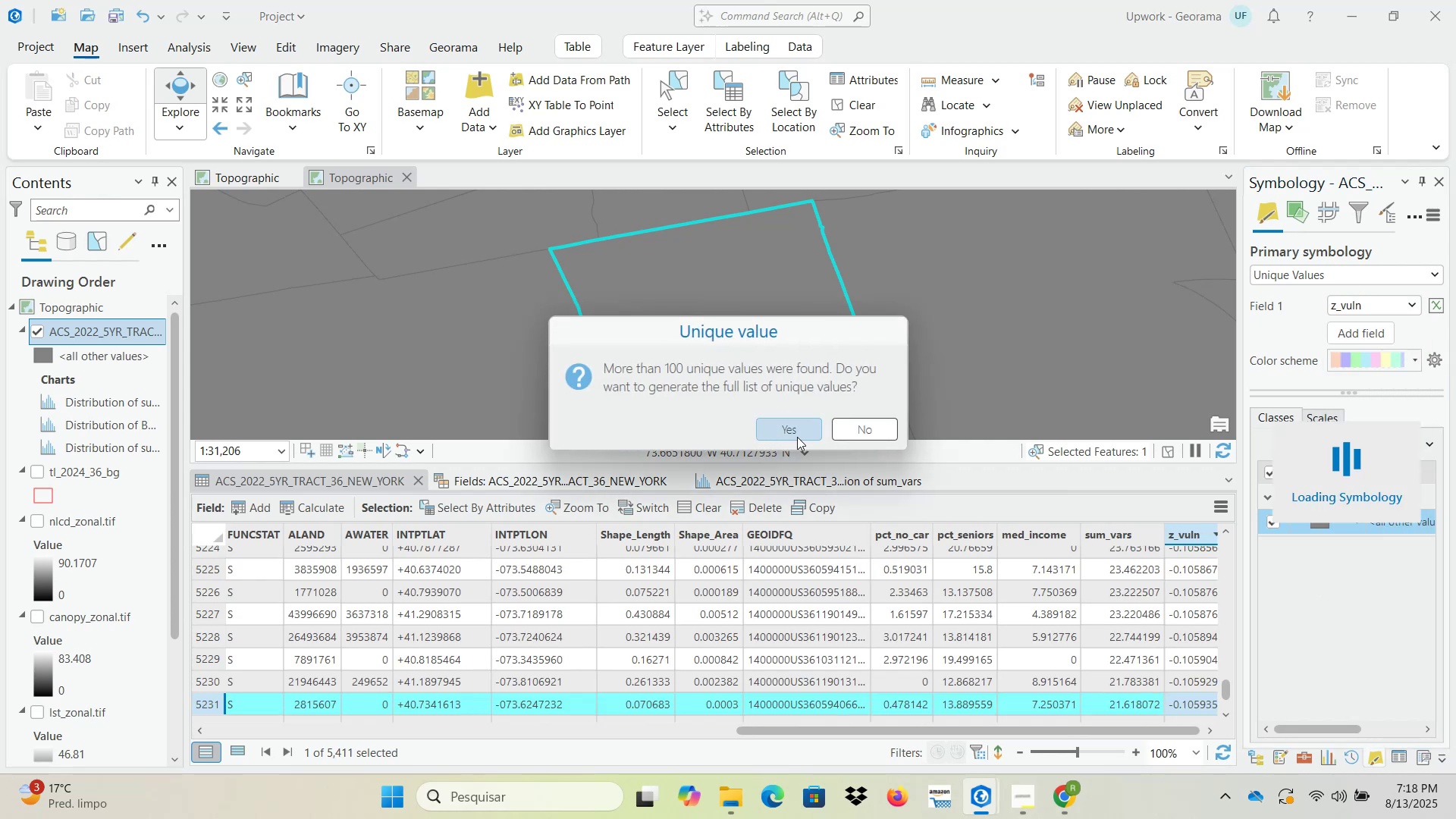 
left_click([854, 435])
 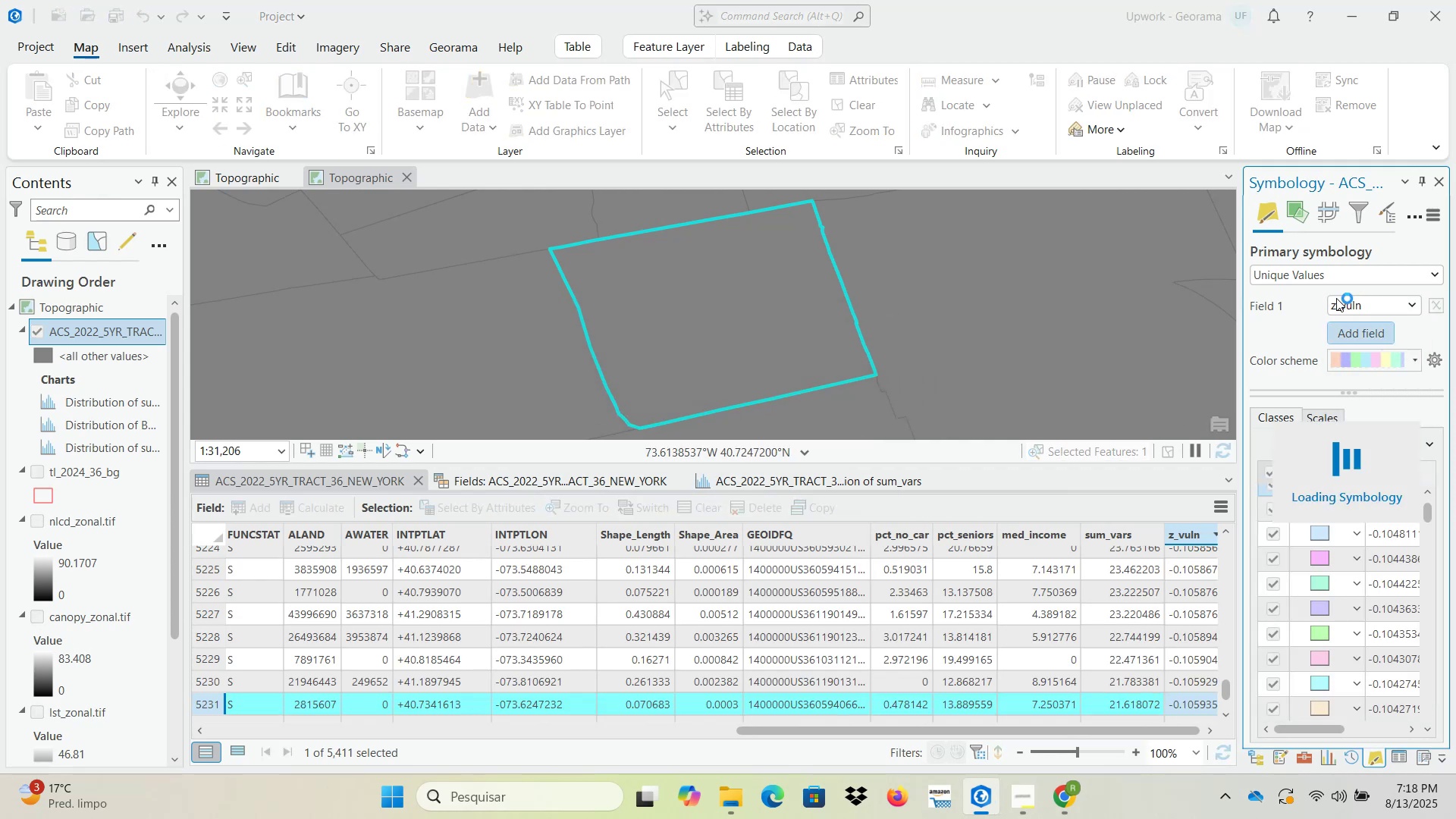 
left_click([1326, 275])
 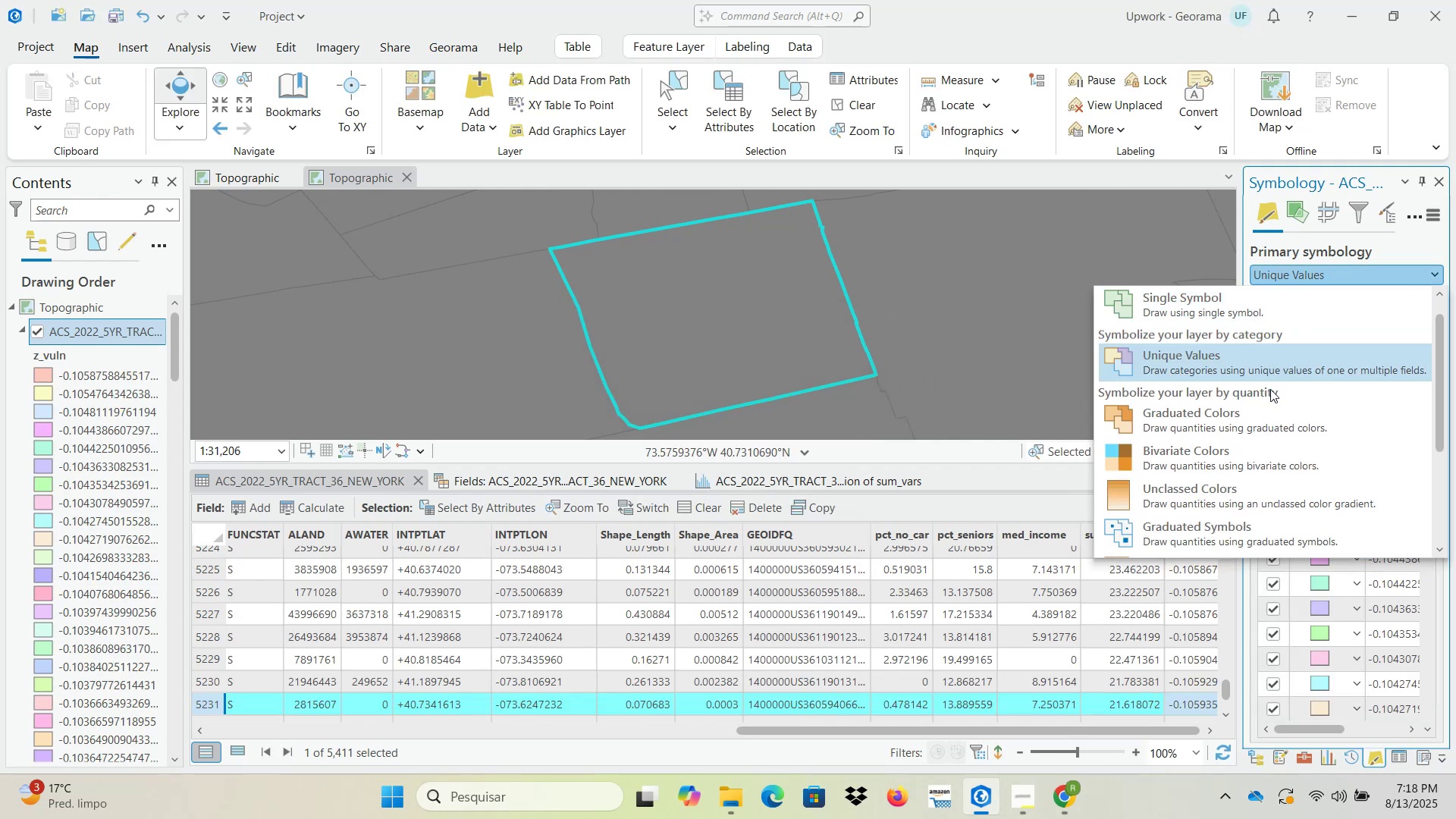 
left_click([1260, 419])
 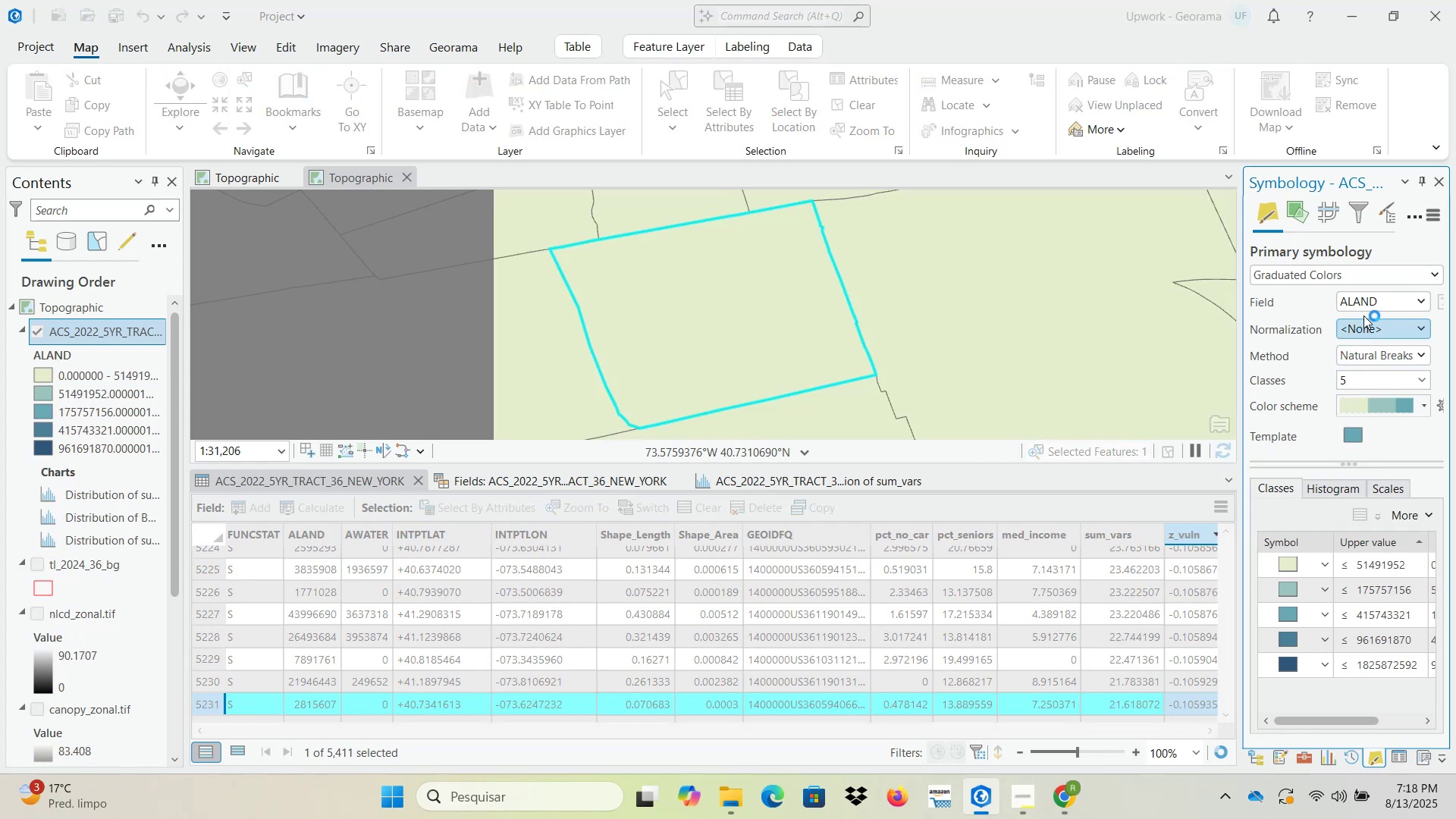 
left_click([1367, 302])
 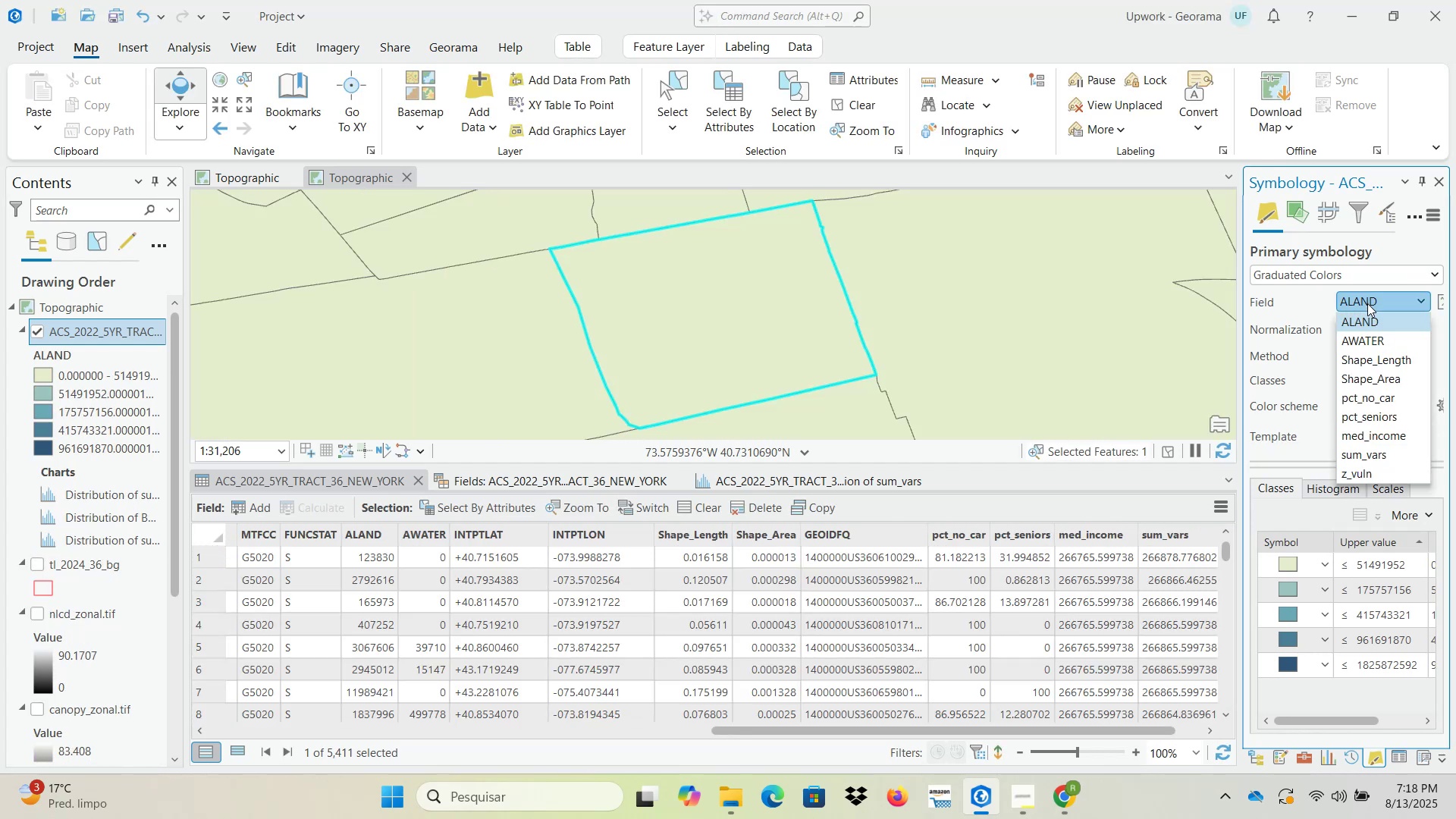 
scroll: coordinate [1368, 413], scroll_direction: down, amount: 1.0
 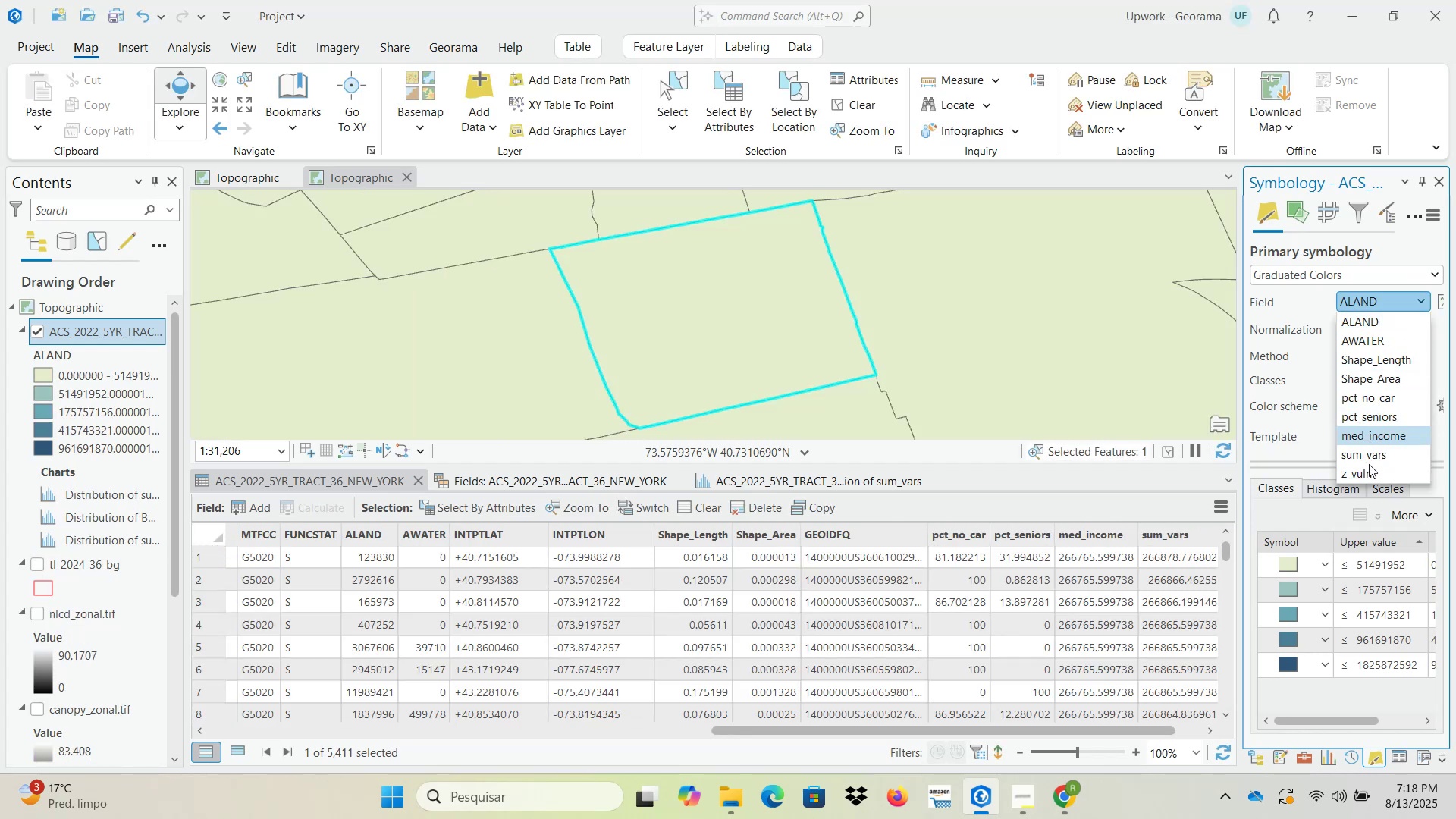 
left_click([1368, 475])
 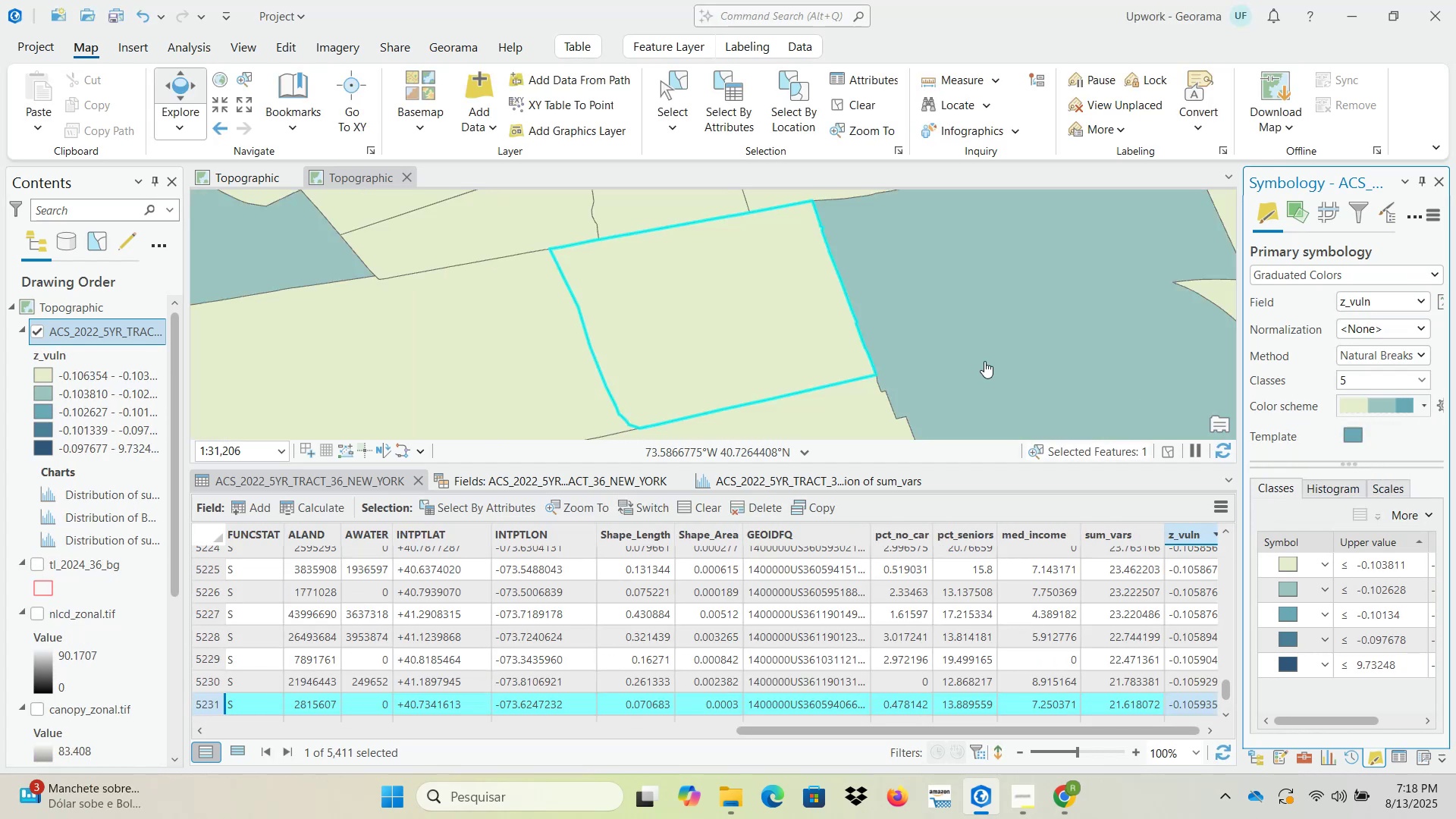 
left_click([857, 107])
 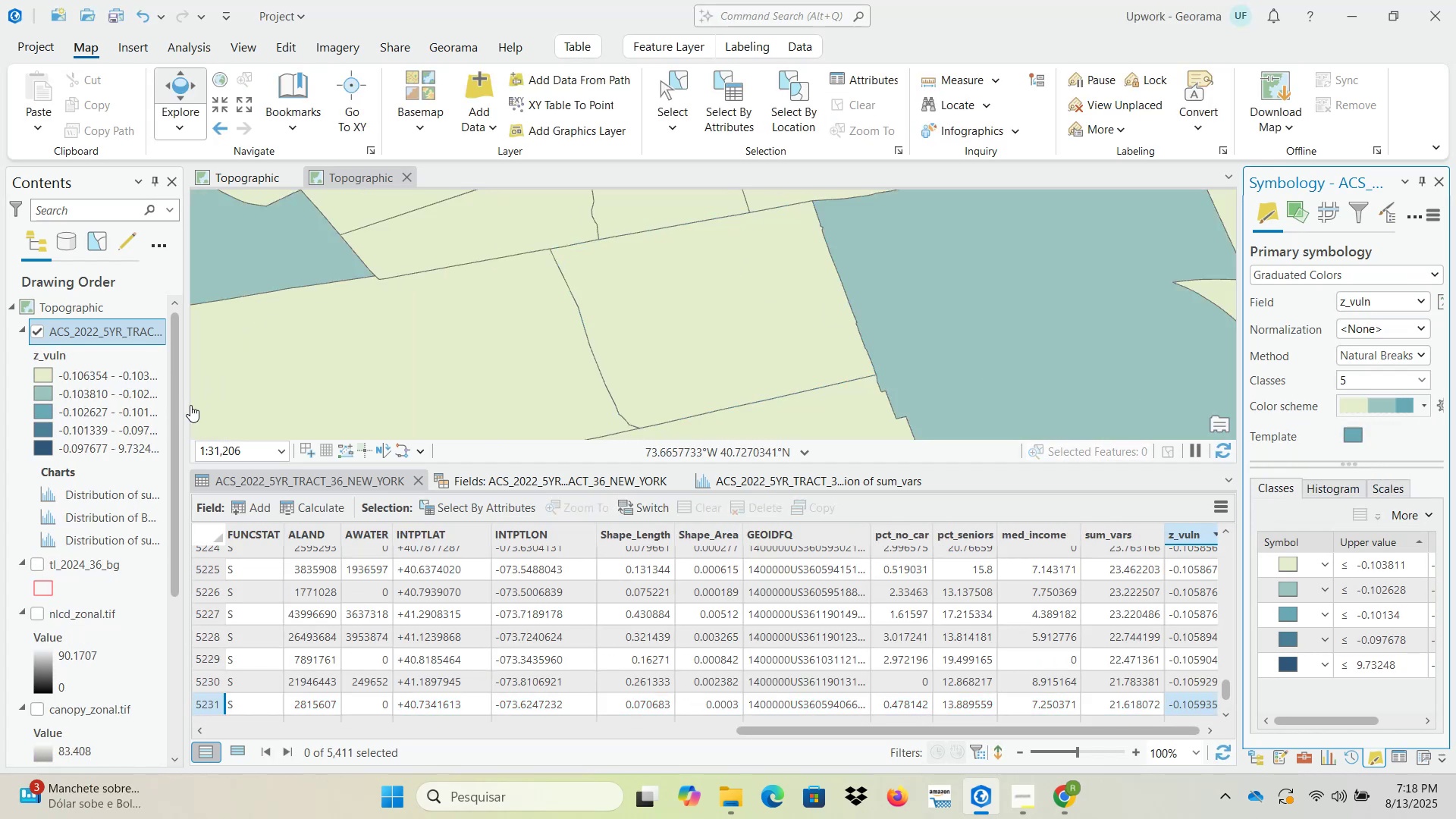 
left_click_drag(start_coordinate=[187, 404], to_coordinate=[218, 404])
 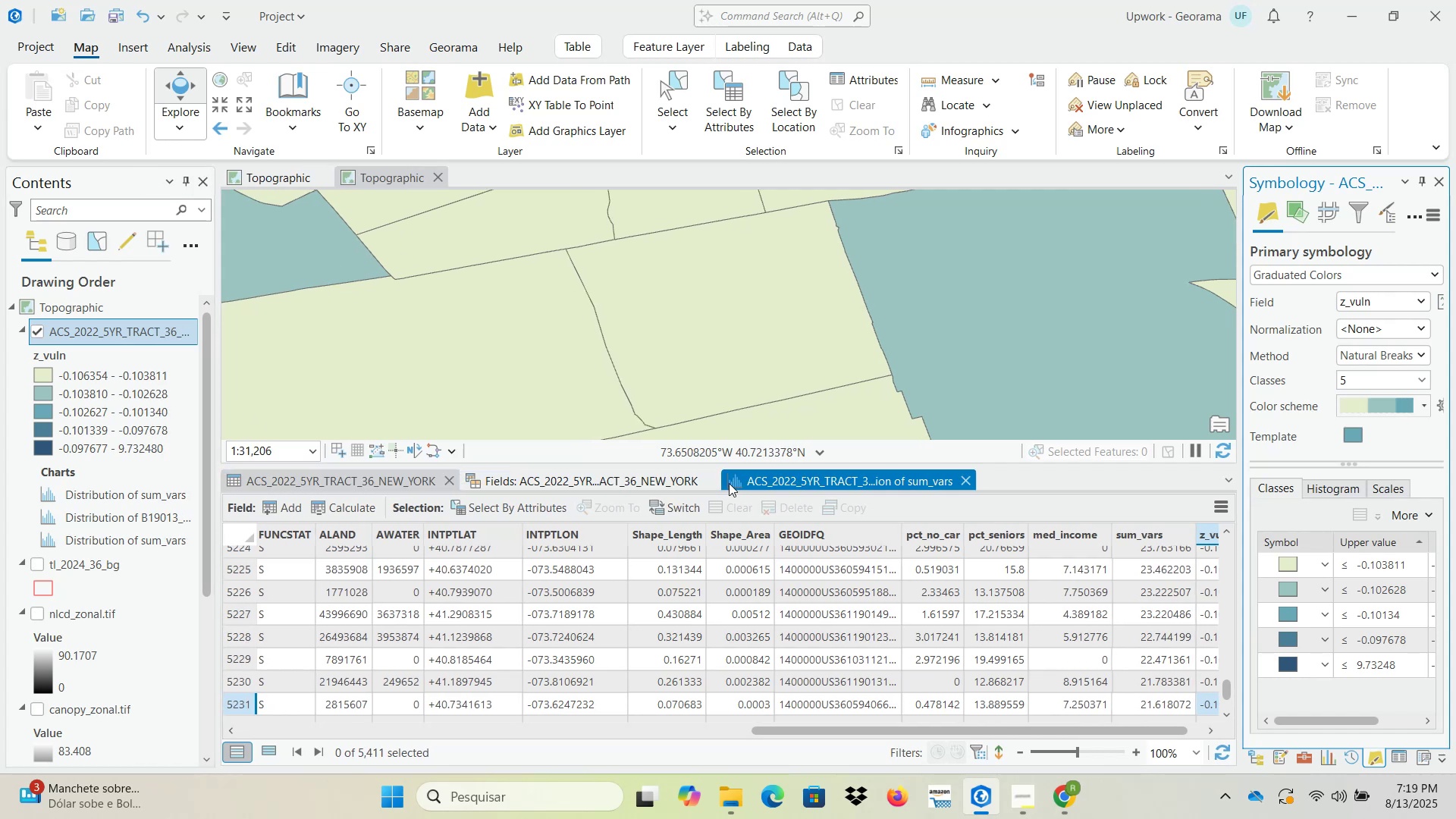 
left_click([713, 479])
 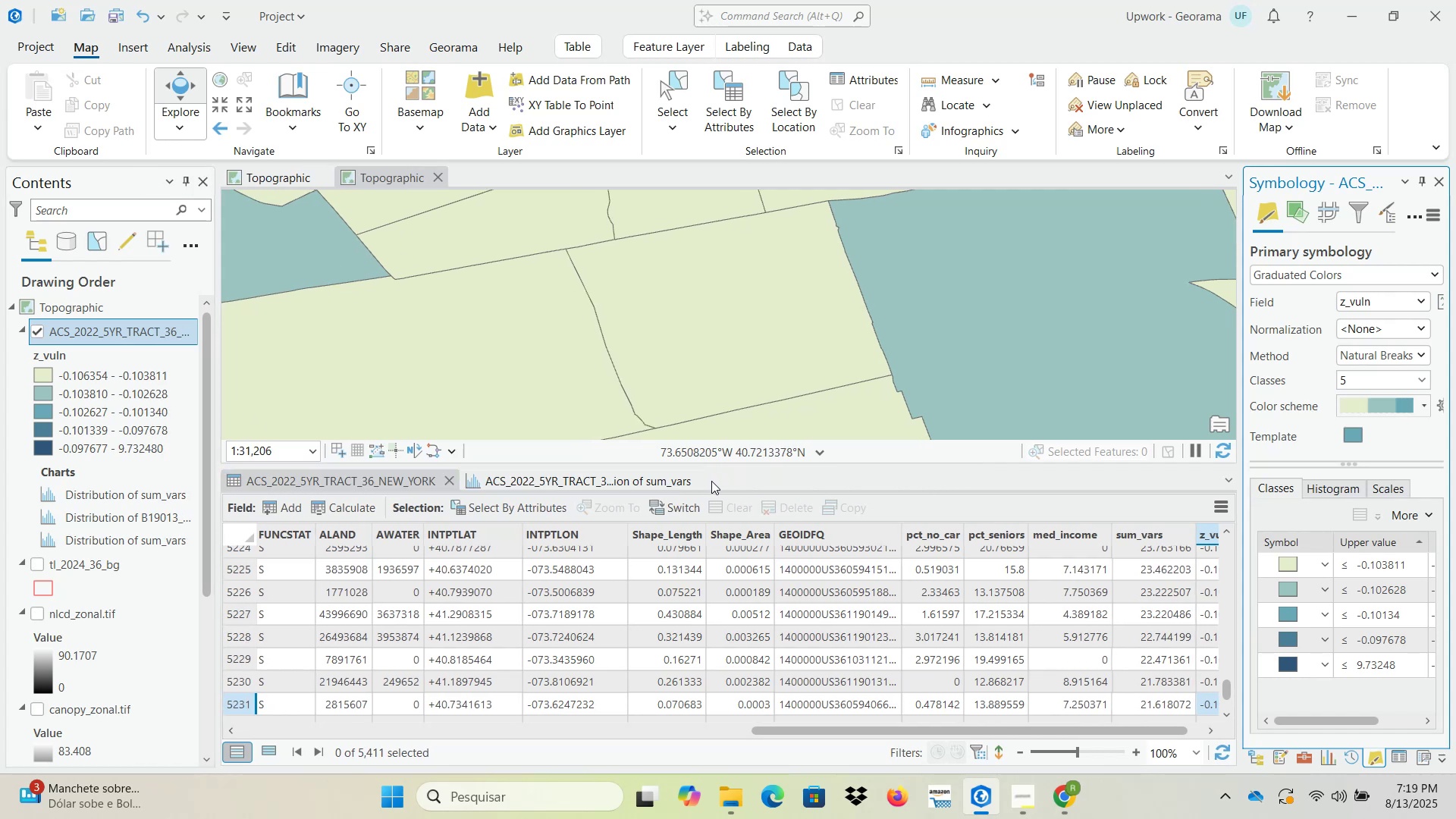 
left_click([698, 481])
 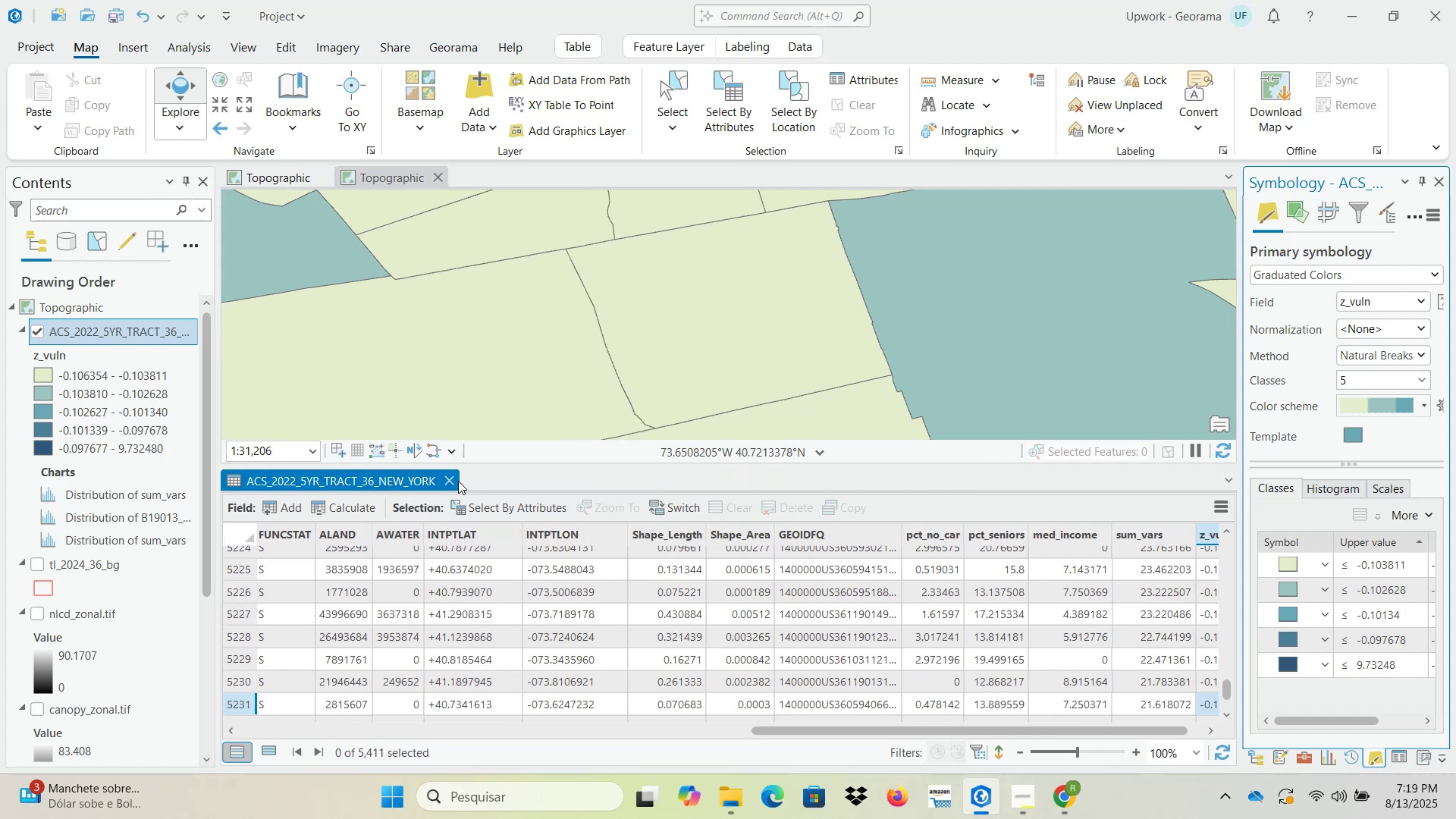 
left_click([445, 481])
 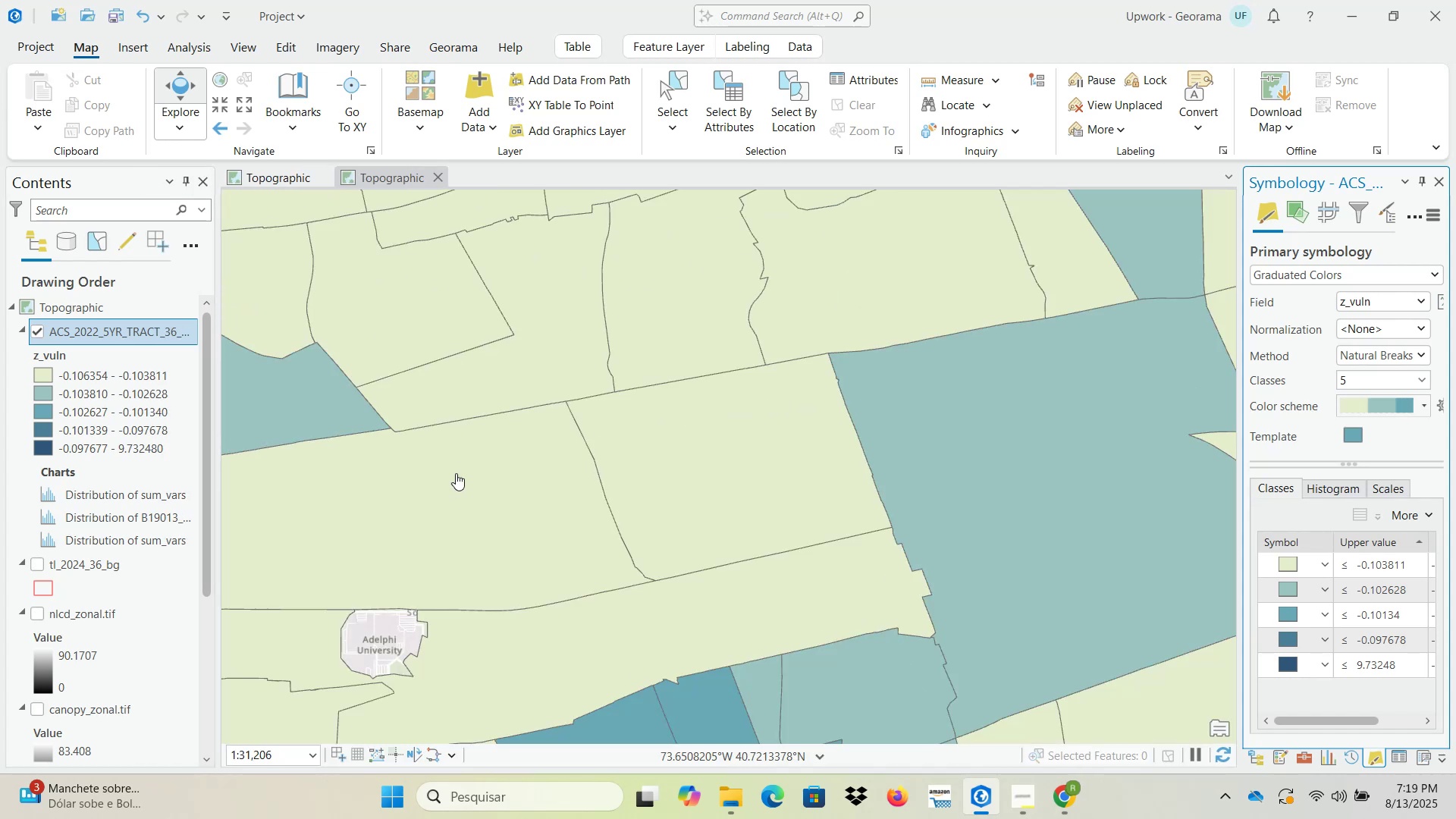 
scroll: coordinate [494, 457], scroll_direction: down, amount: 6.0
 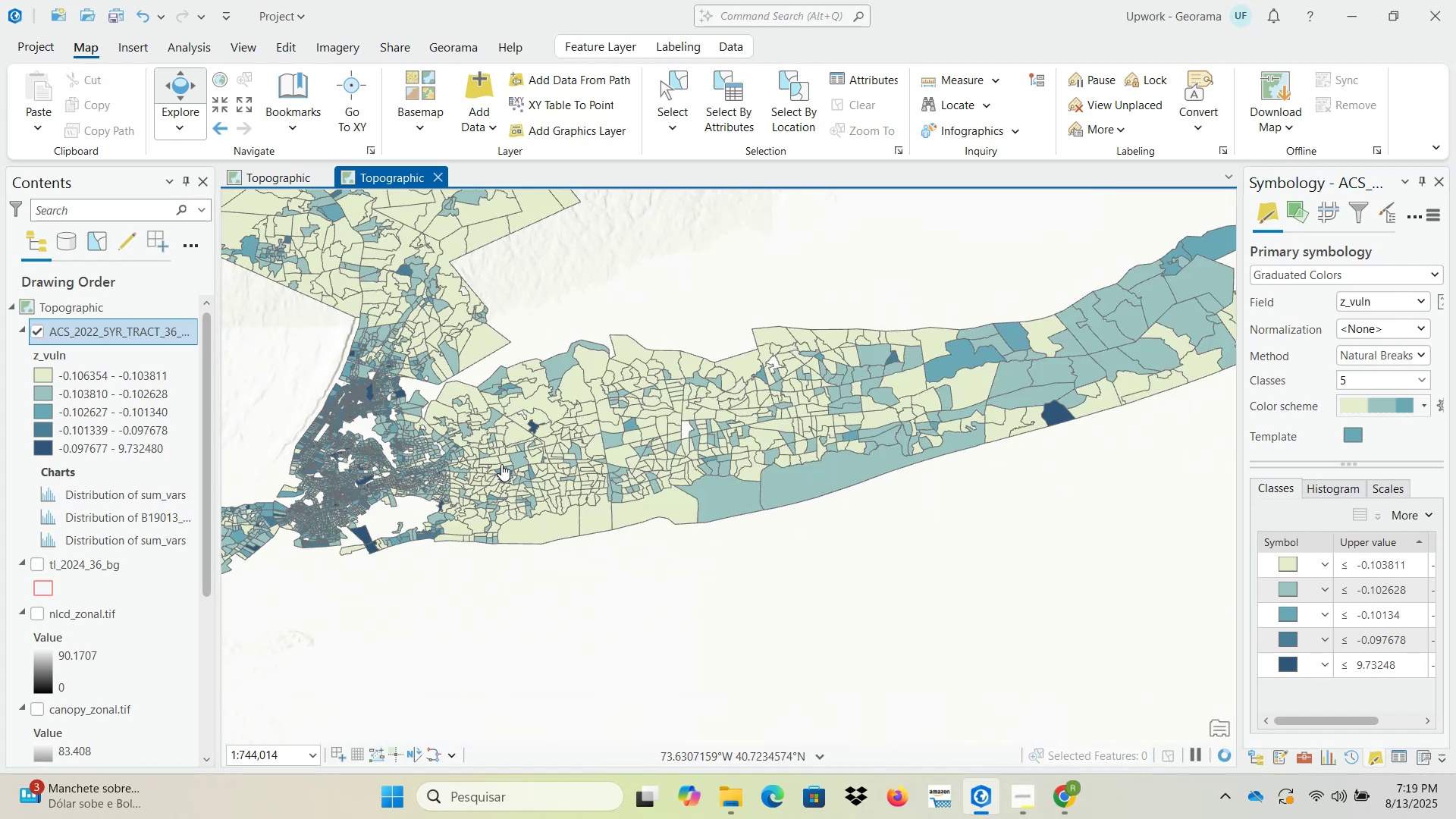 
left_click_drag(start_coordinate=[436, 442], to_coordinate=[767, 503])
 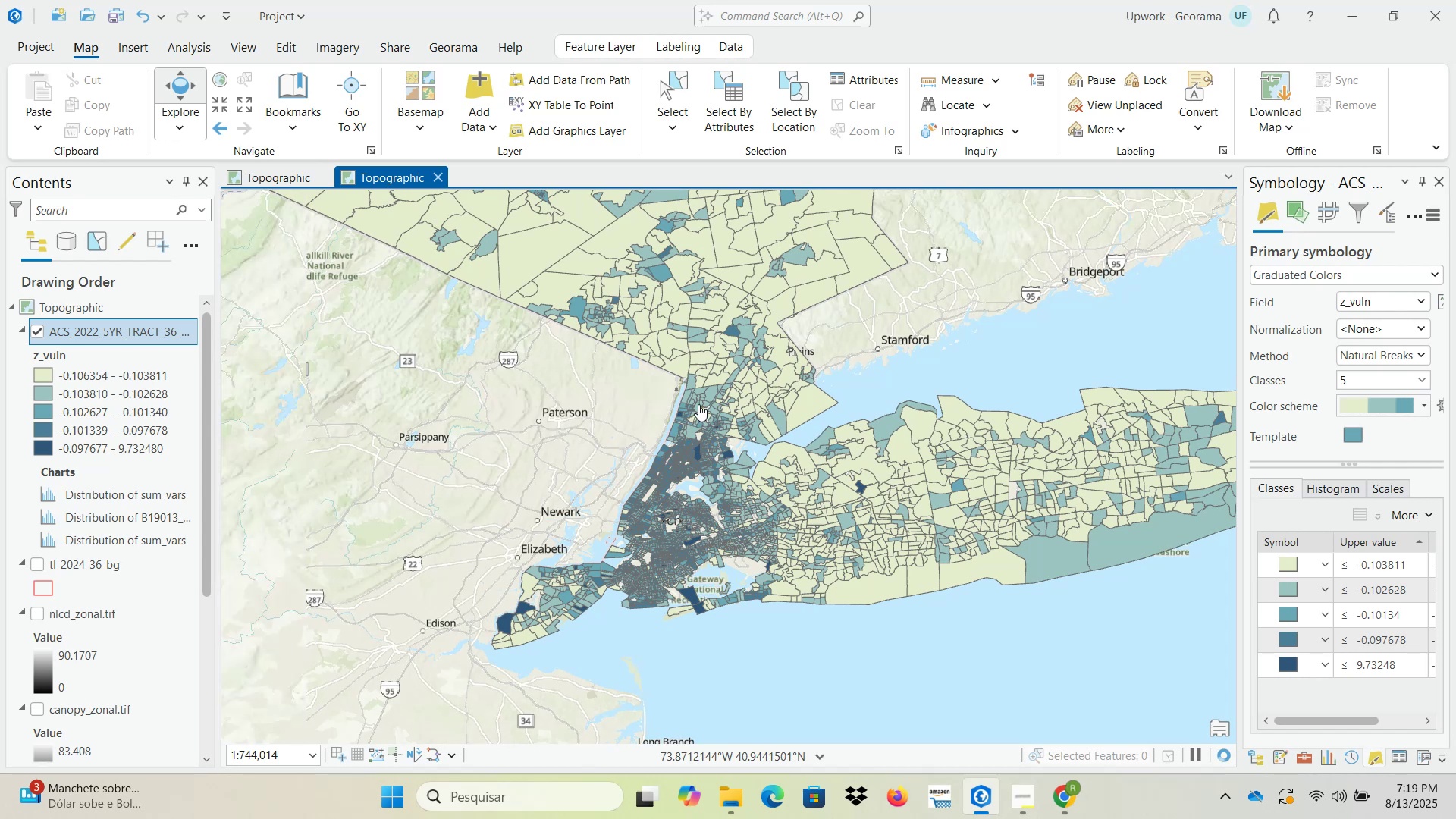 
left_click_drag(start_coordinate=[670, 362], to_coordinate=[758, 474])
 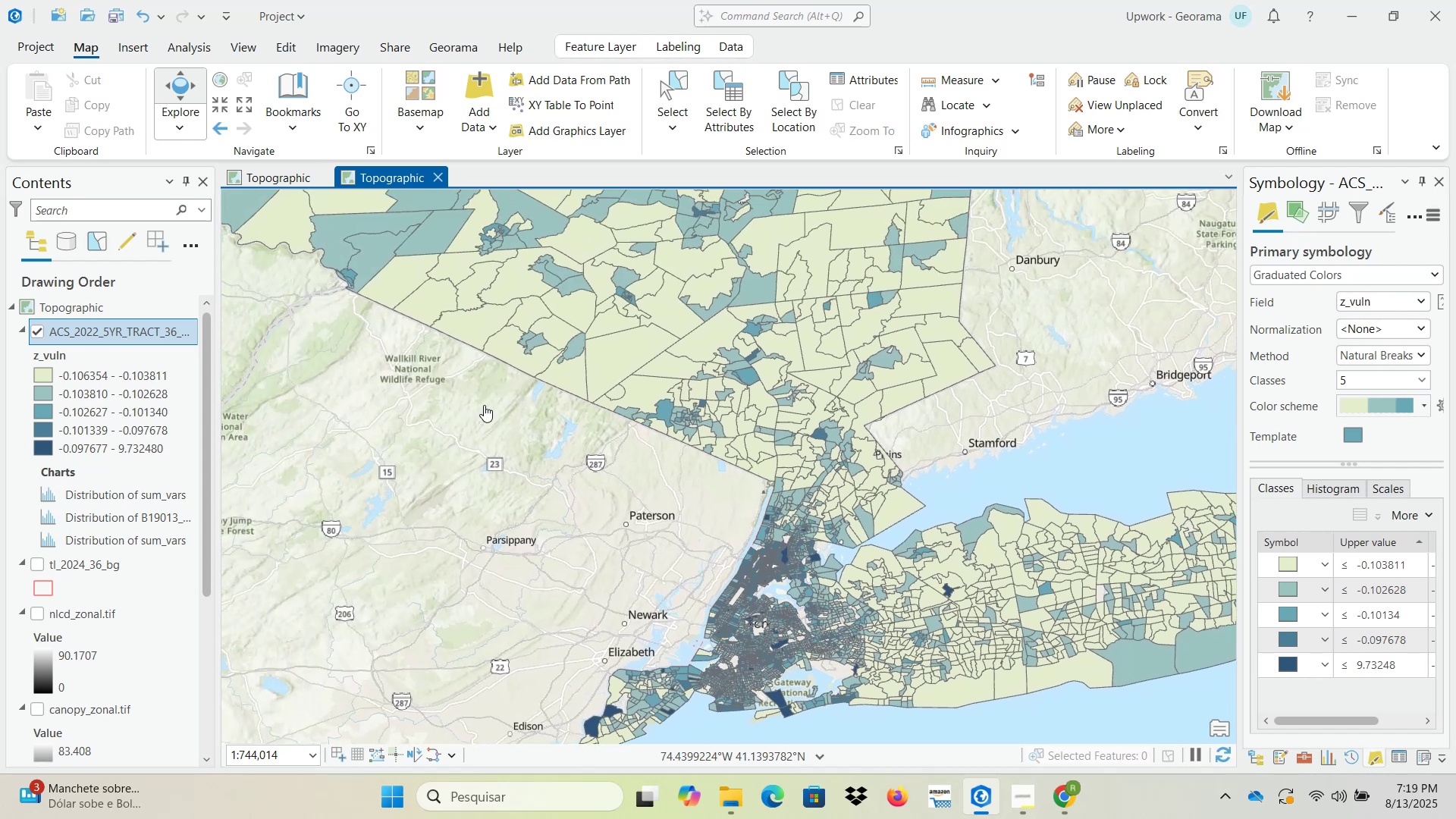 
scroll: coordinate [634, 388], scroll_direction: down, amount: 2.0
 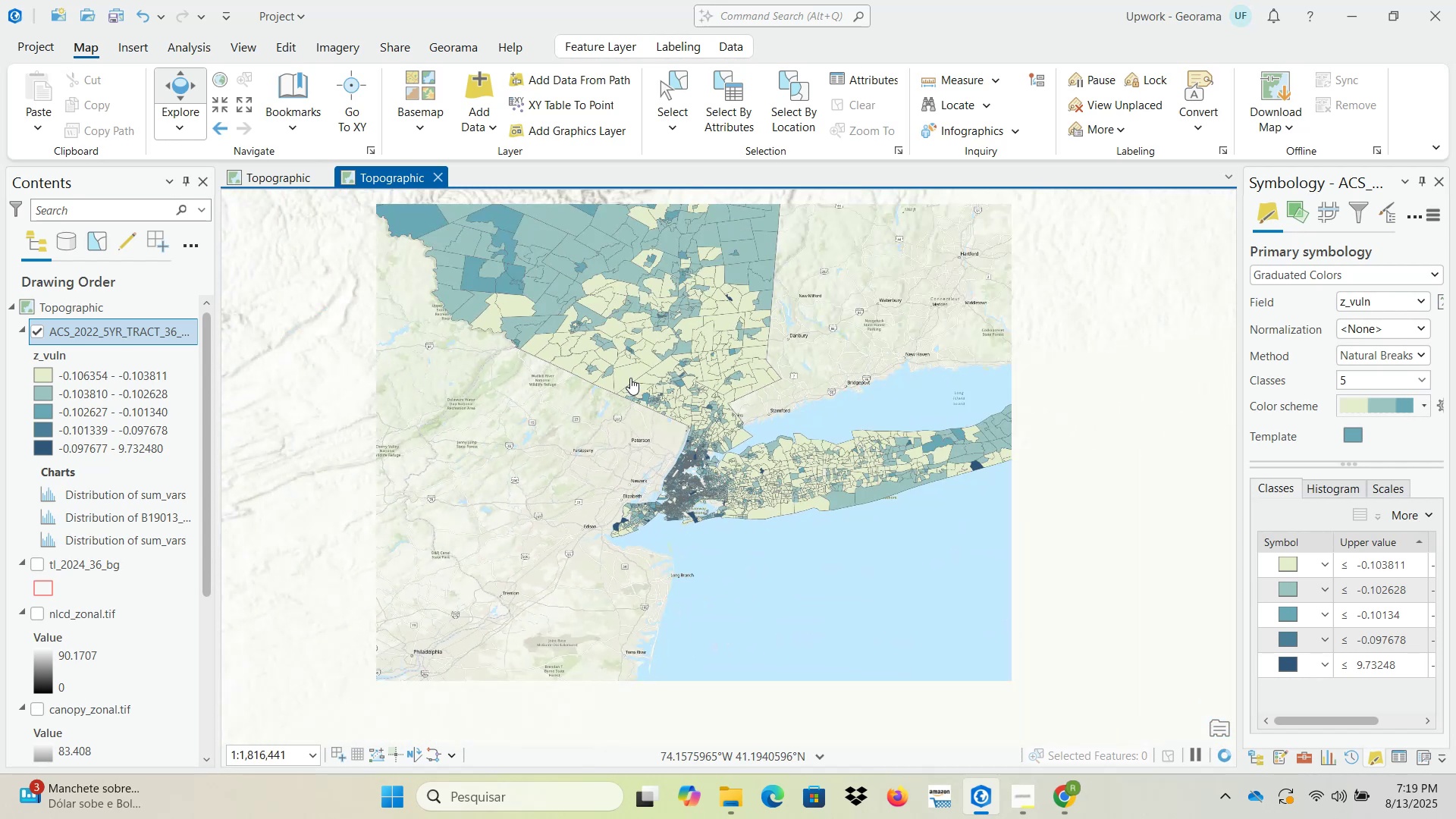 
left_click_drag(start_coordinate=[608, 363], to_coordinate=[727, 494])
 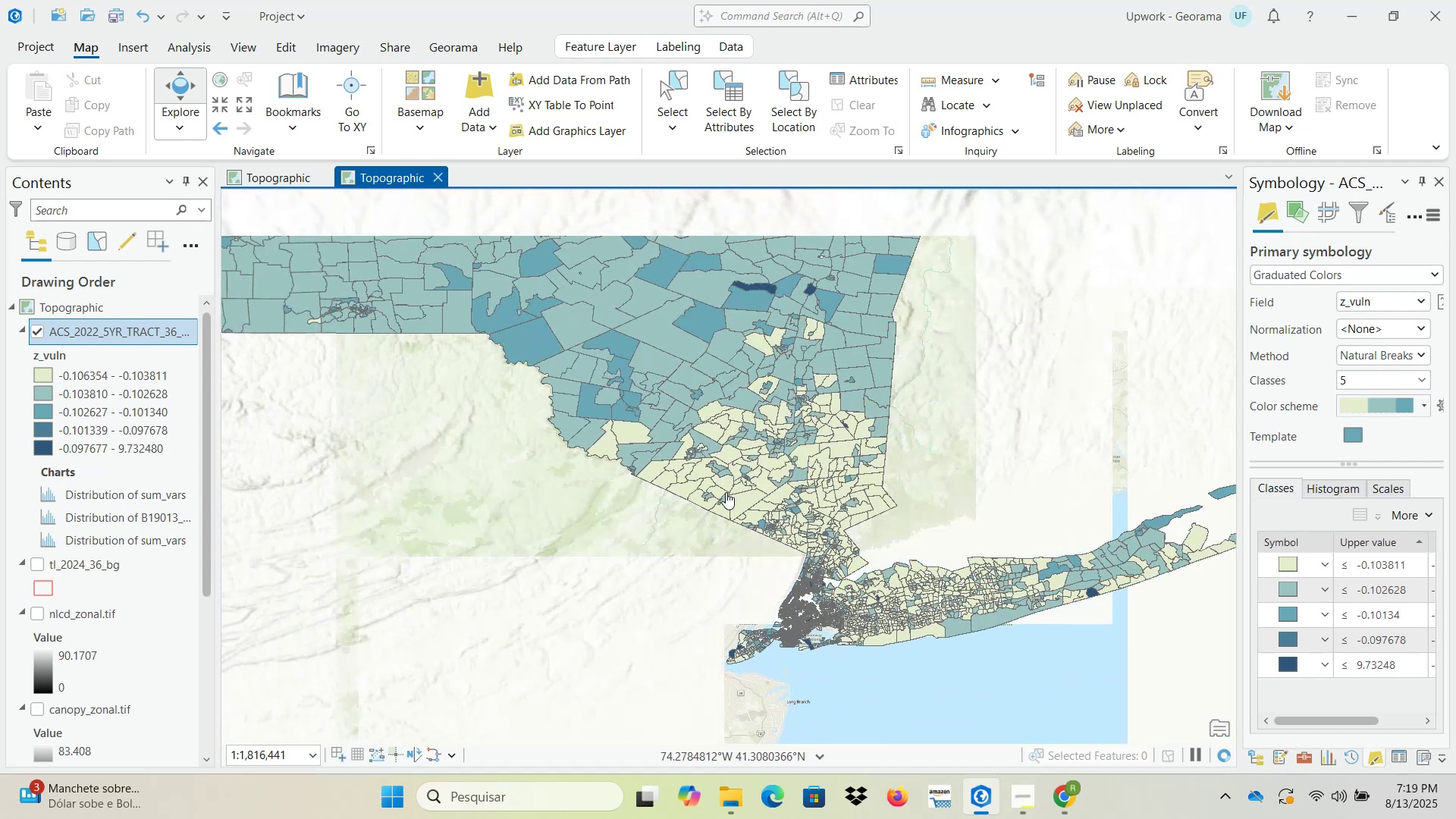 
scroll: coordinate [719, 486], scroll_direction: down, amount: 1.0
 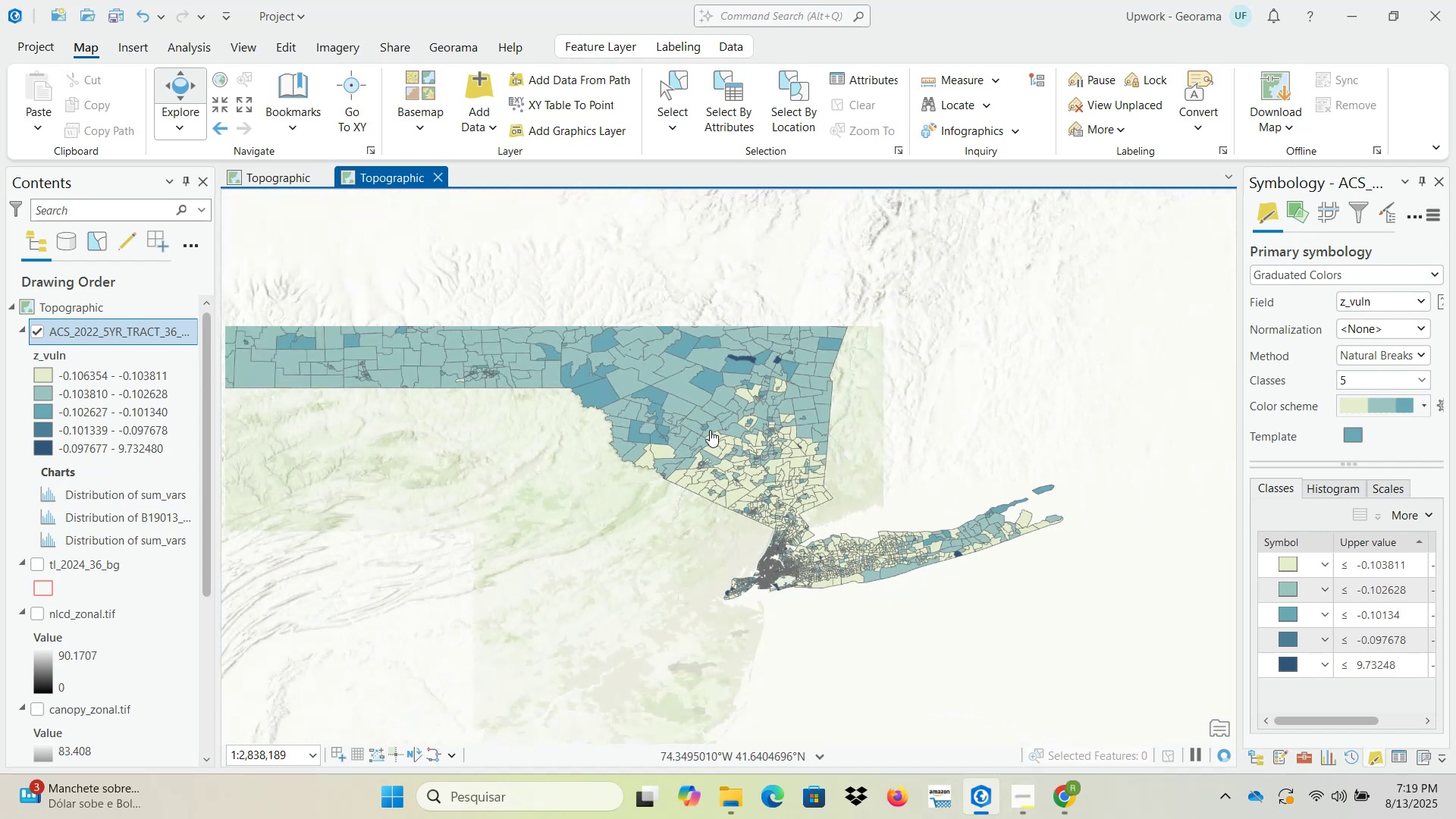 
left_click_drag(start_coordinate=[723, 445], to_coordinate=[841, 538])
 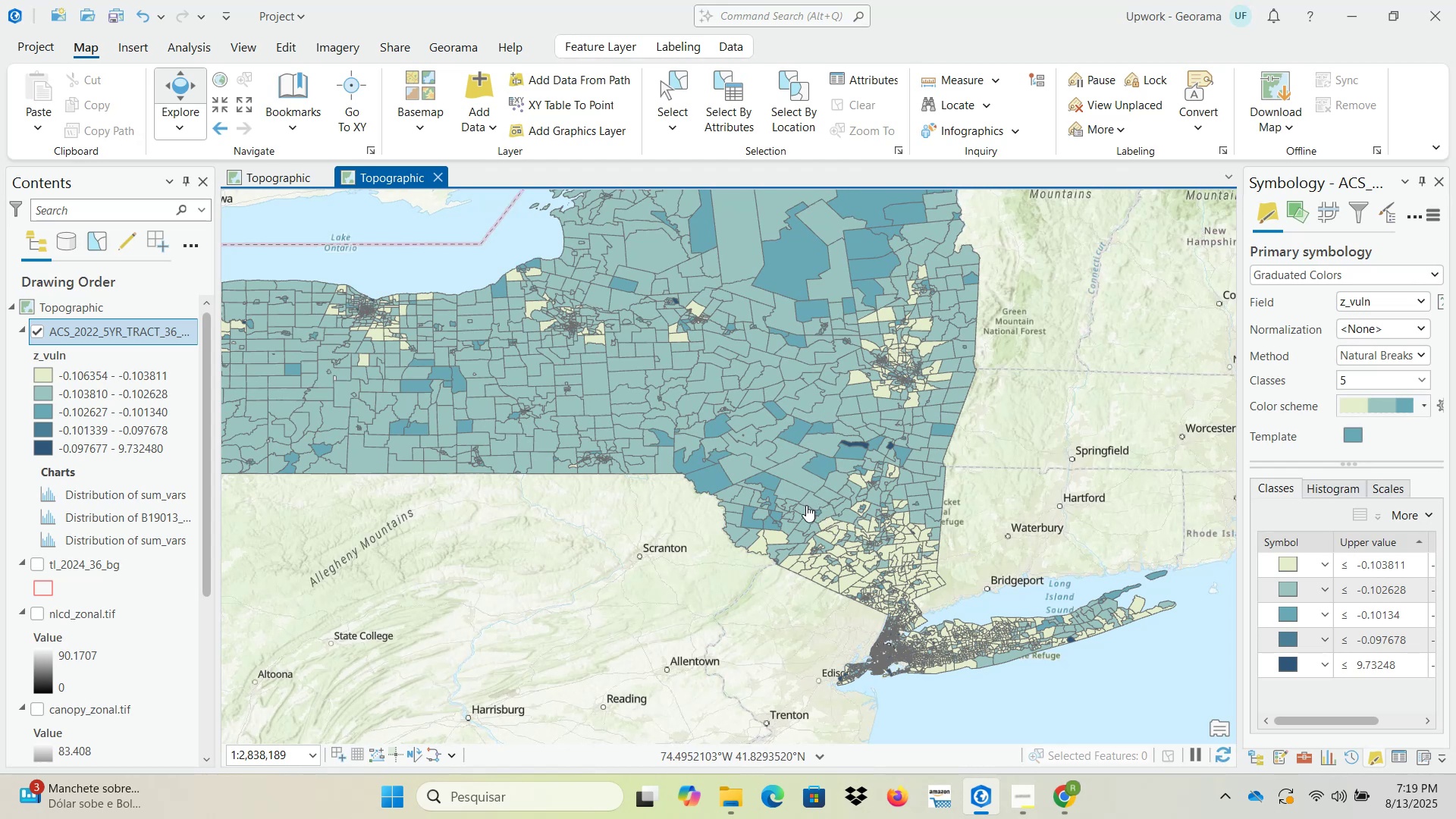 
wait(7.29)
 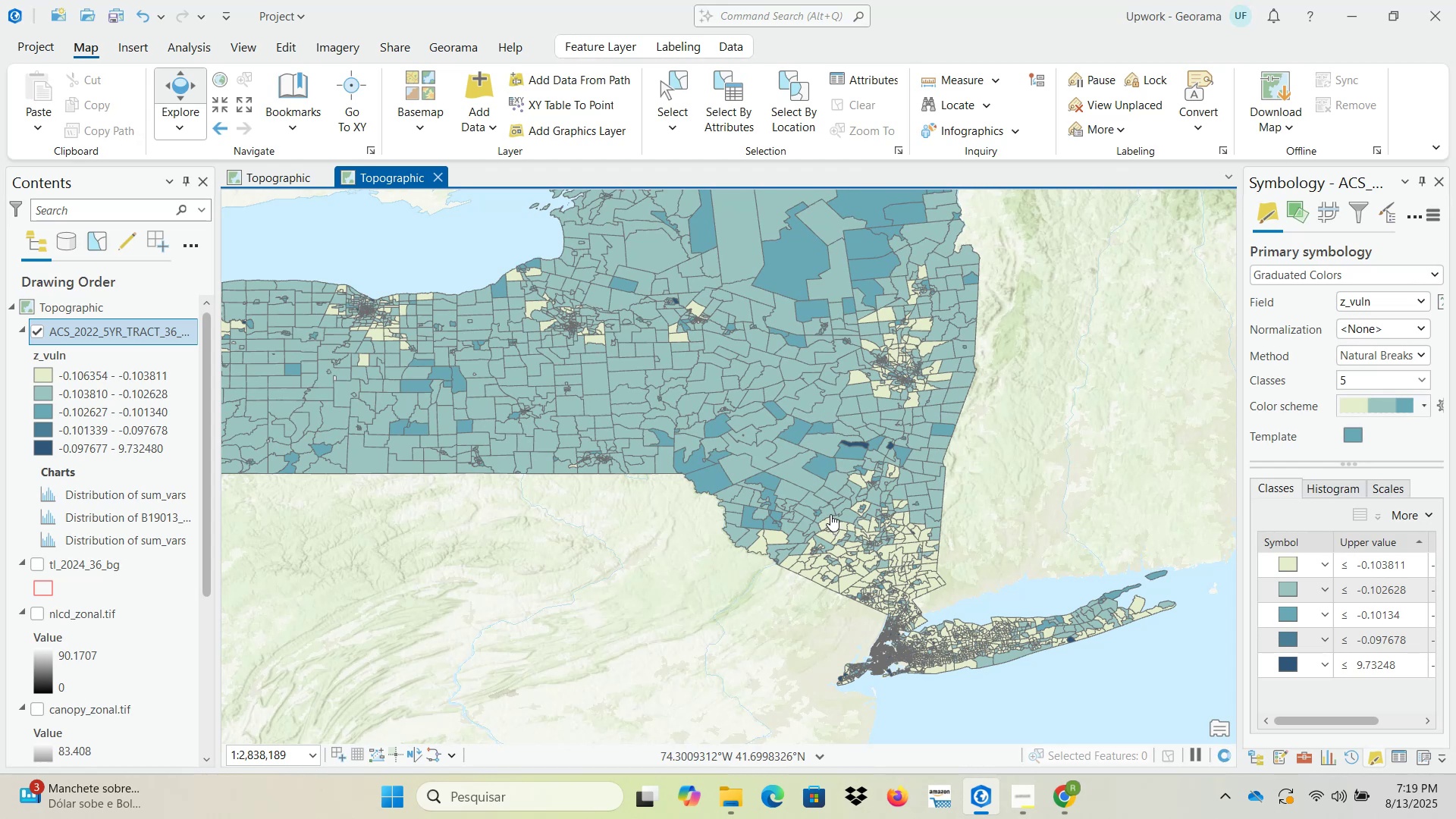 
scroll: coordinate [918, 664], scroll_direction: up, amount: 4.0
 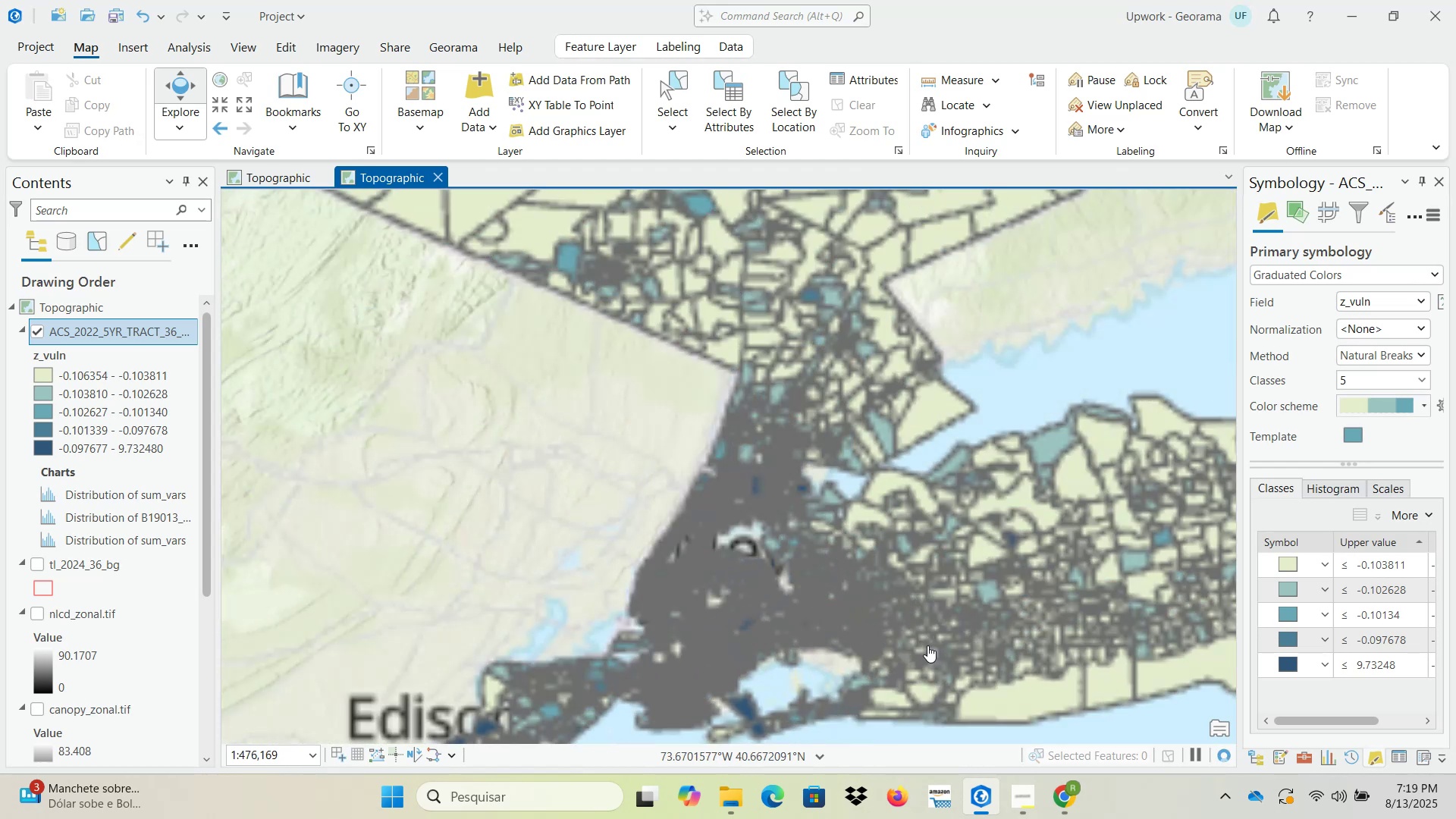 
left_click_drag(start_coordinate=[921, 642], to_coordinate=[731, 541])
 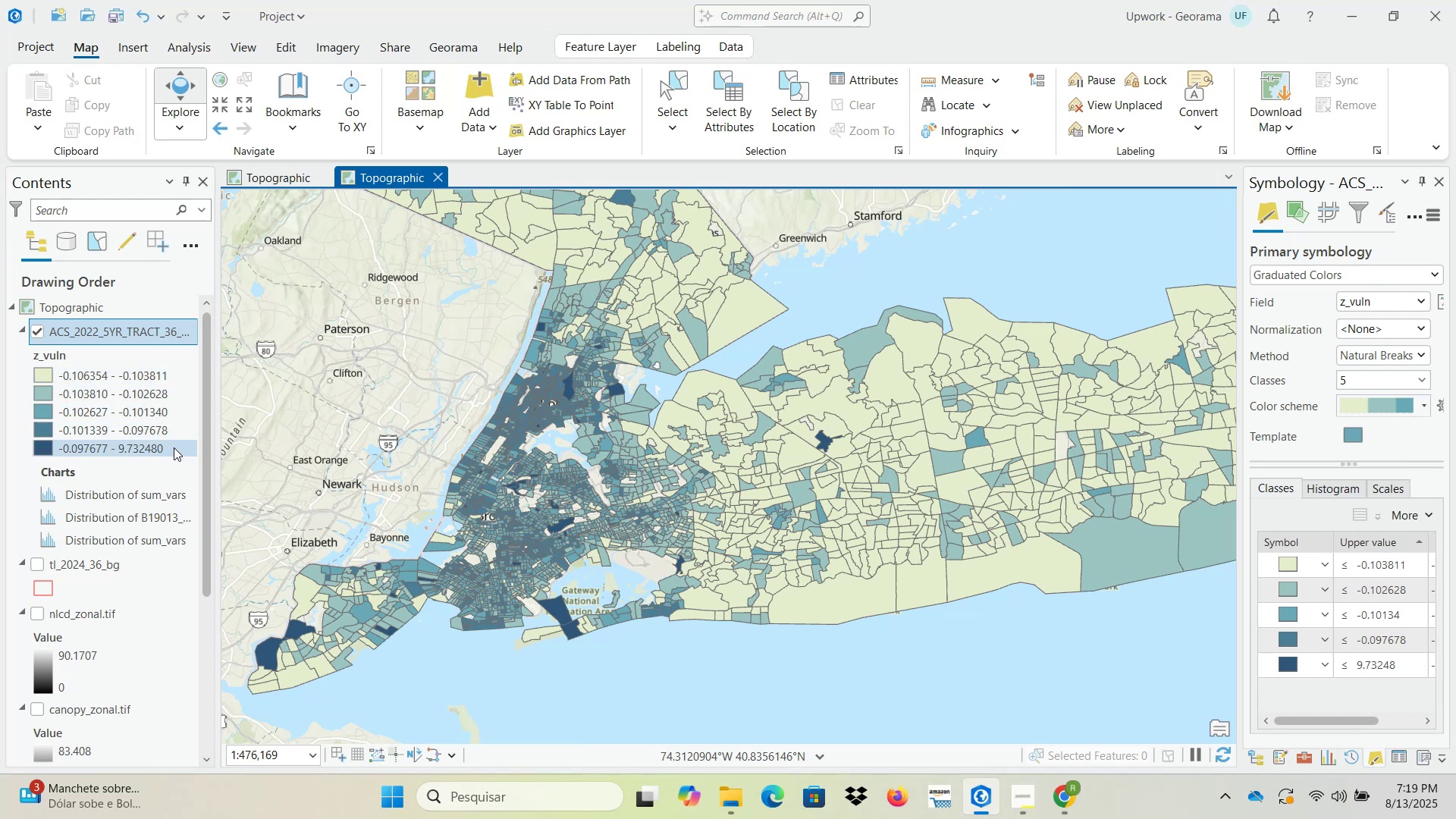 
wait(23.82)
 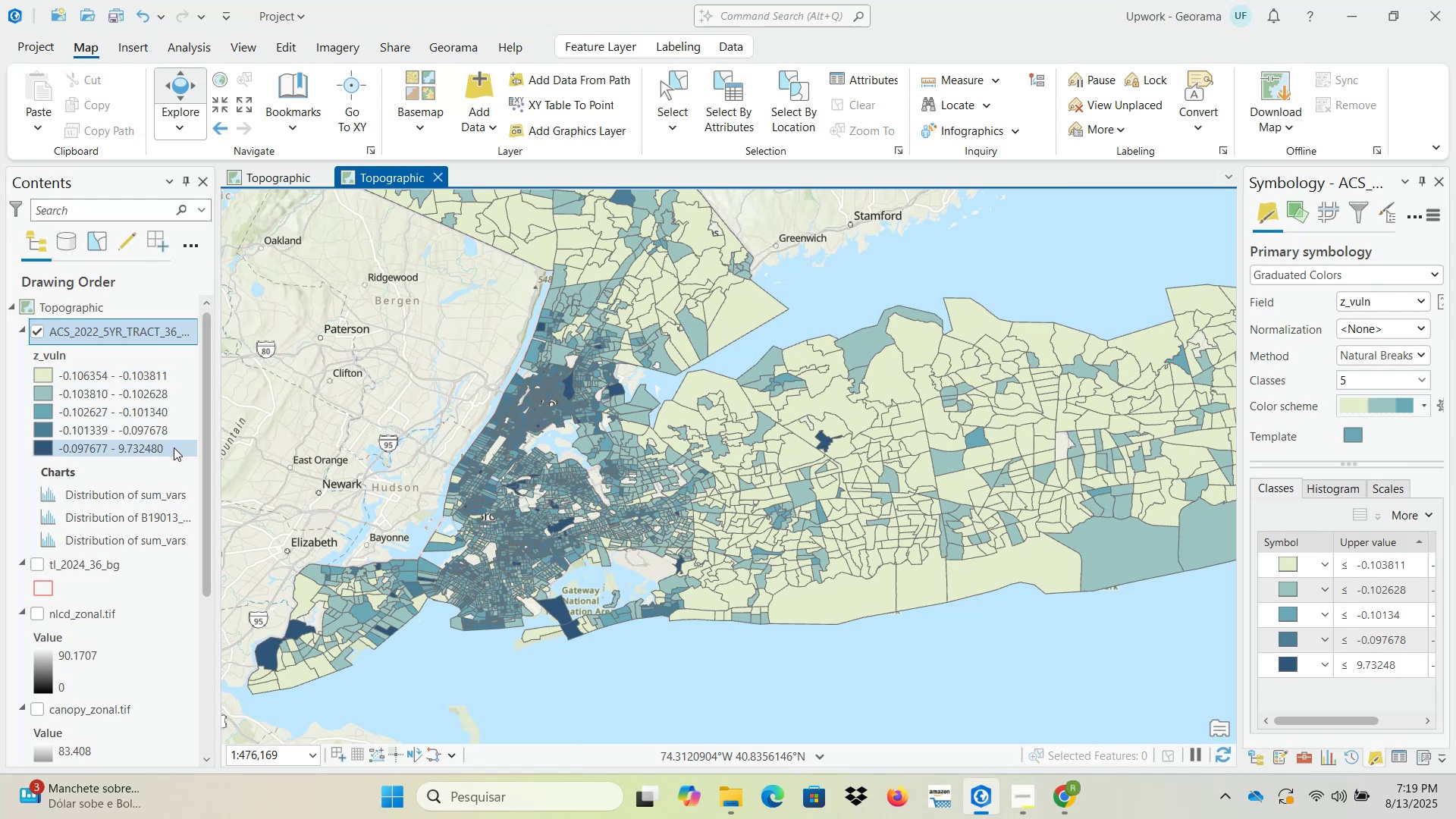 
scroll: coordinate [510, 447], scroll_direction: down, amount: 2.0
 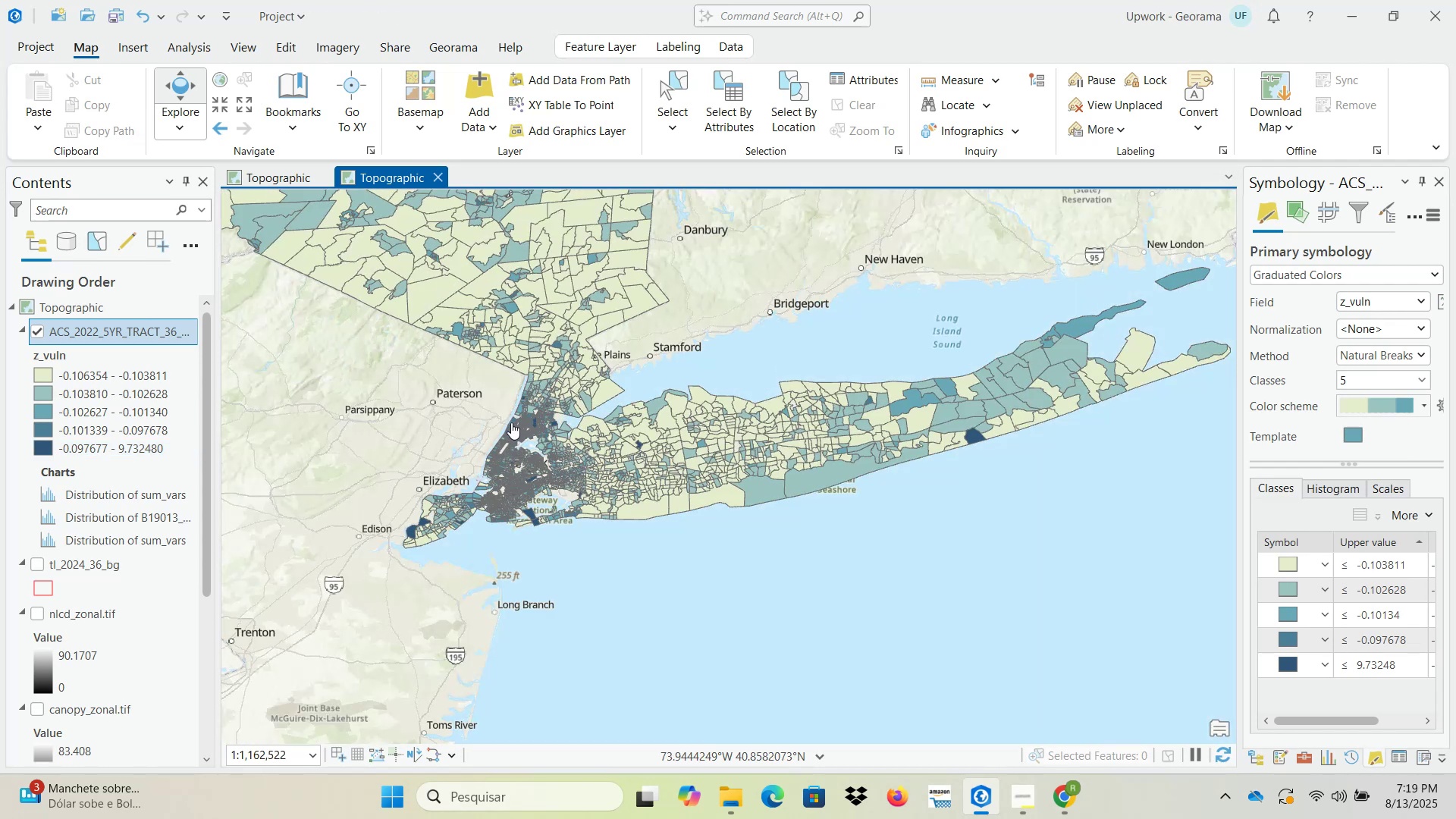 
wait(5.22)
 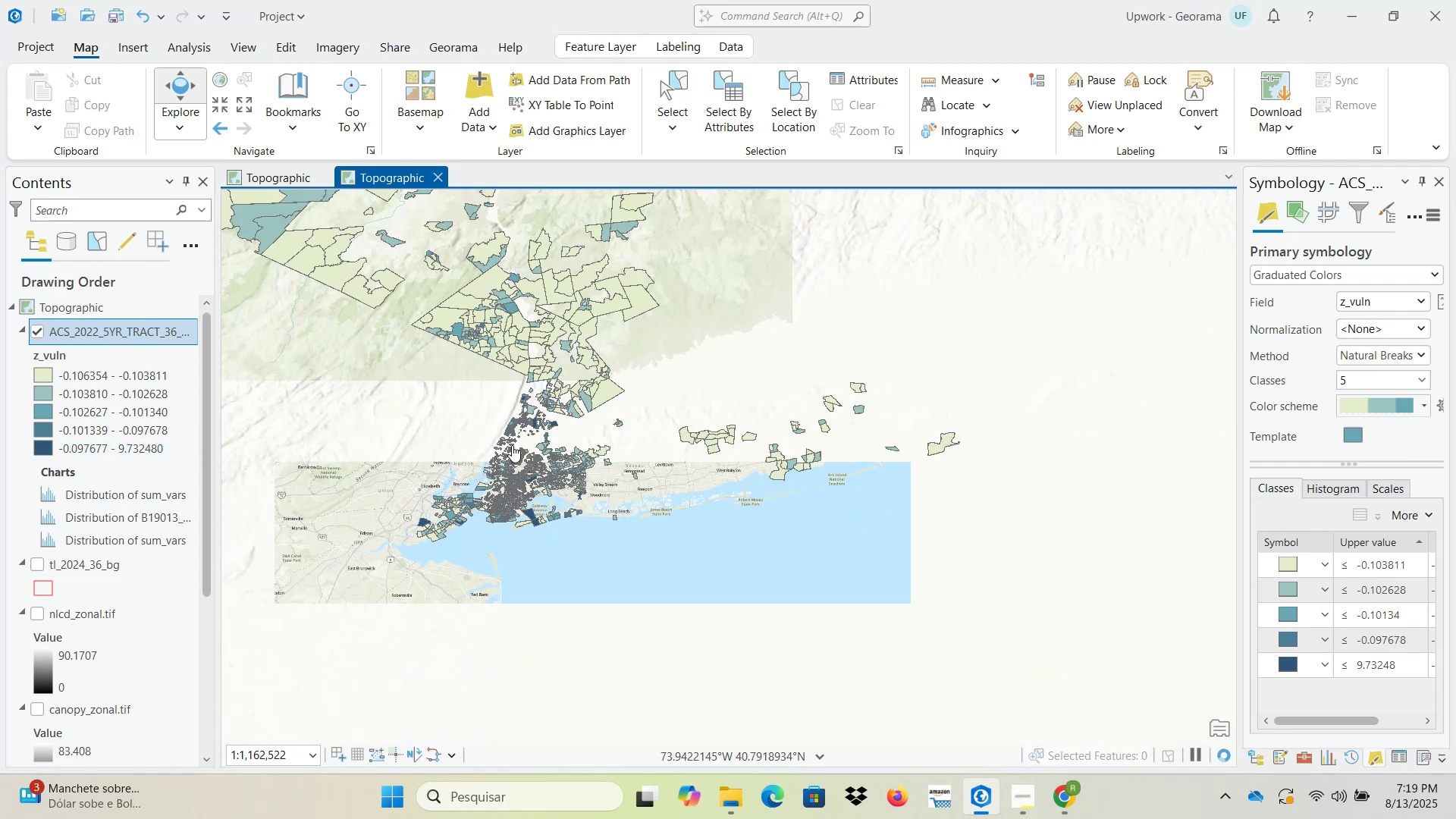 
scroll: coordinate [513, 422], scroll_direction: down, amount: 1.0
 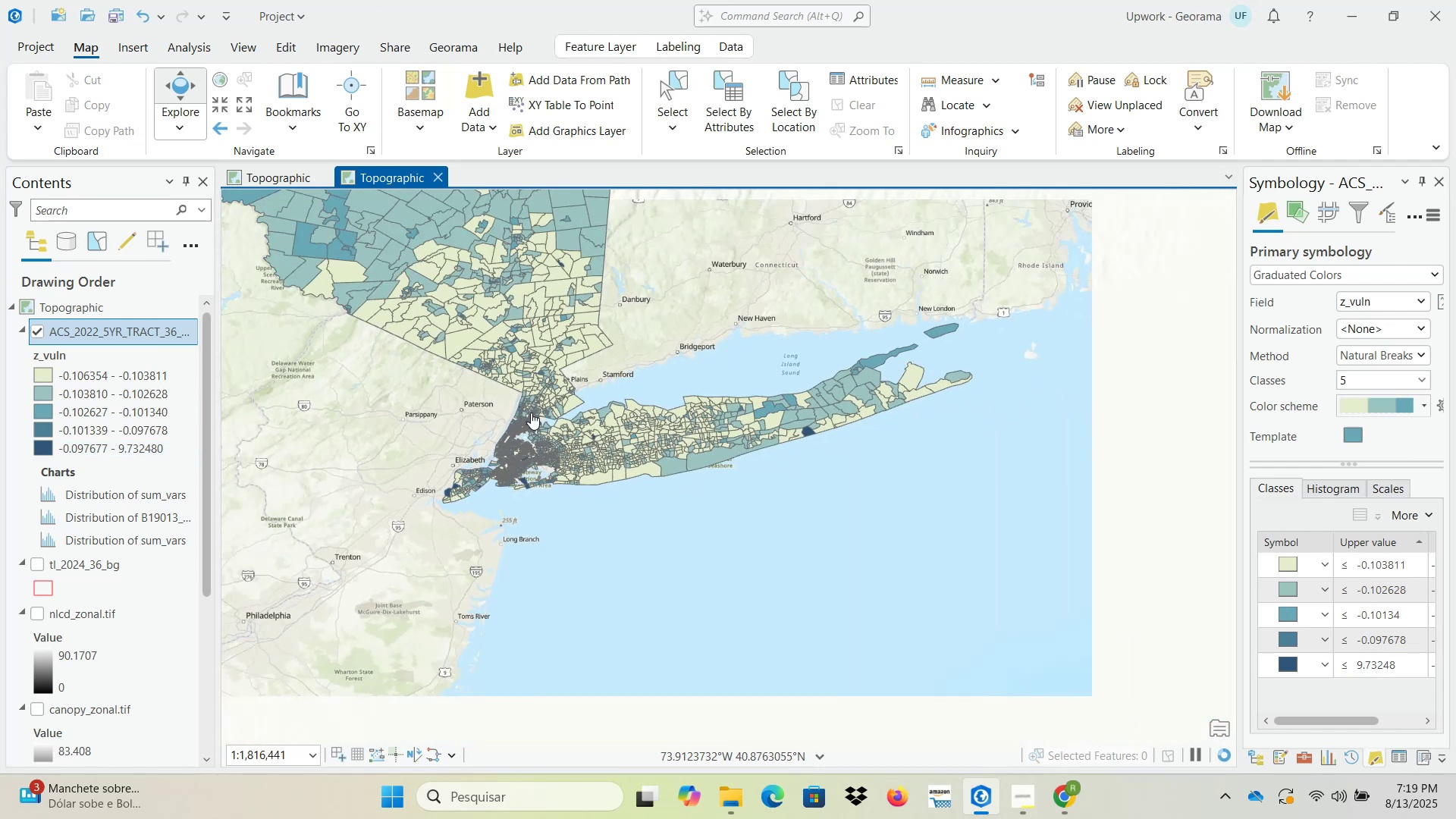 
left_click_drag(start_coordinate=[554, 371], to_coordinate=[738, 522])
 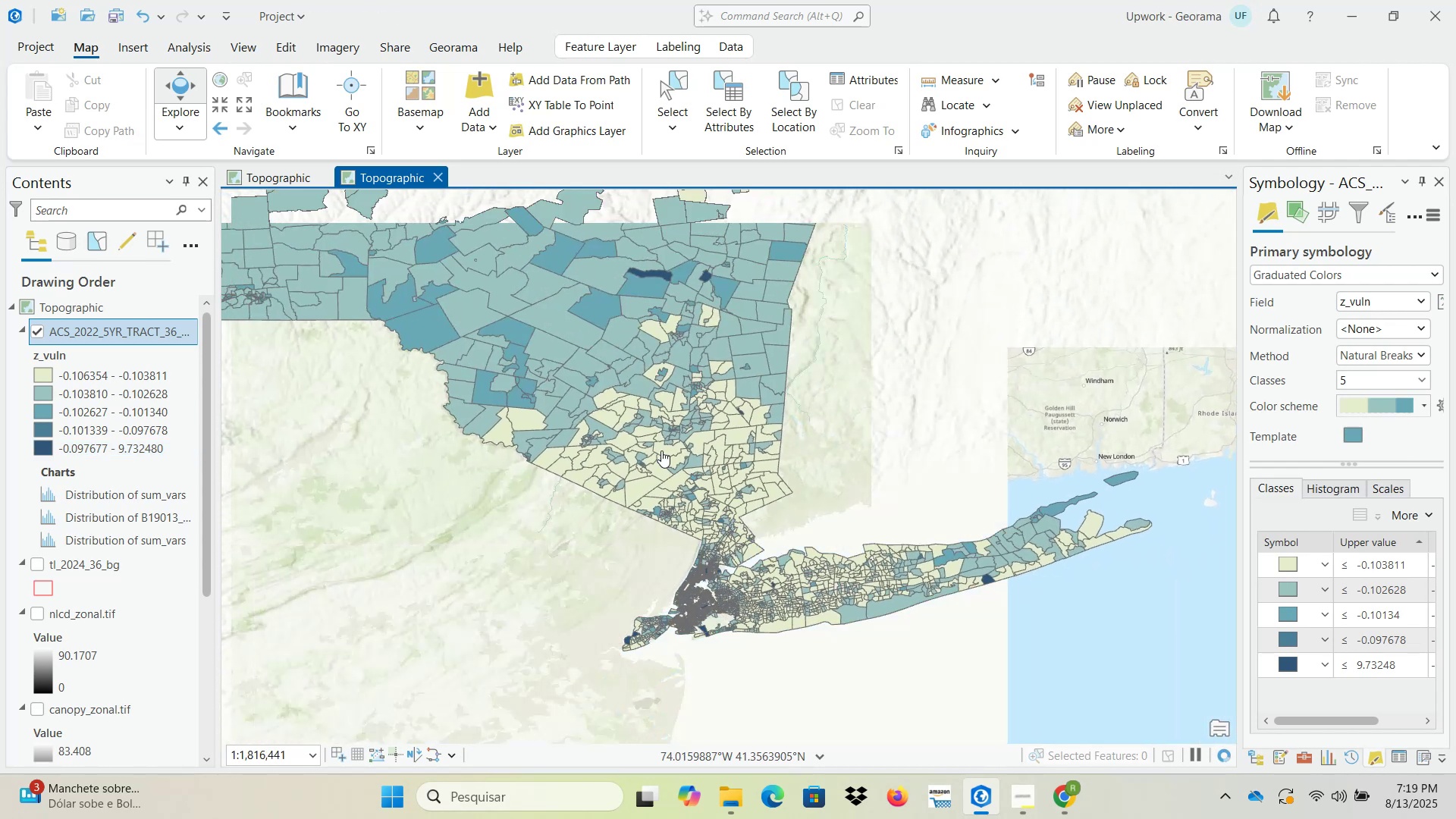 
left_click_drag(start_coordinate=[597, 416], to_coordinate=[727, 506])
 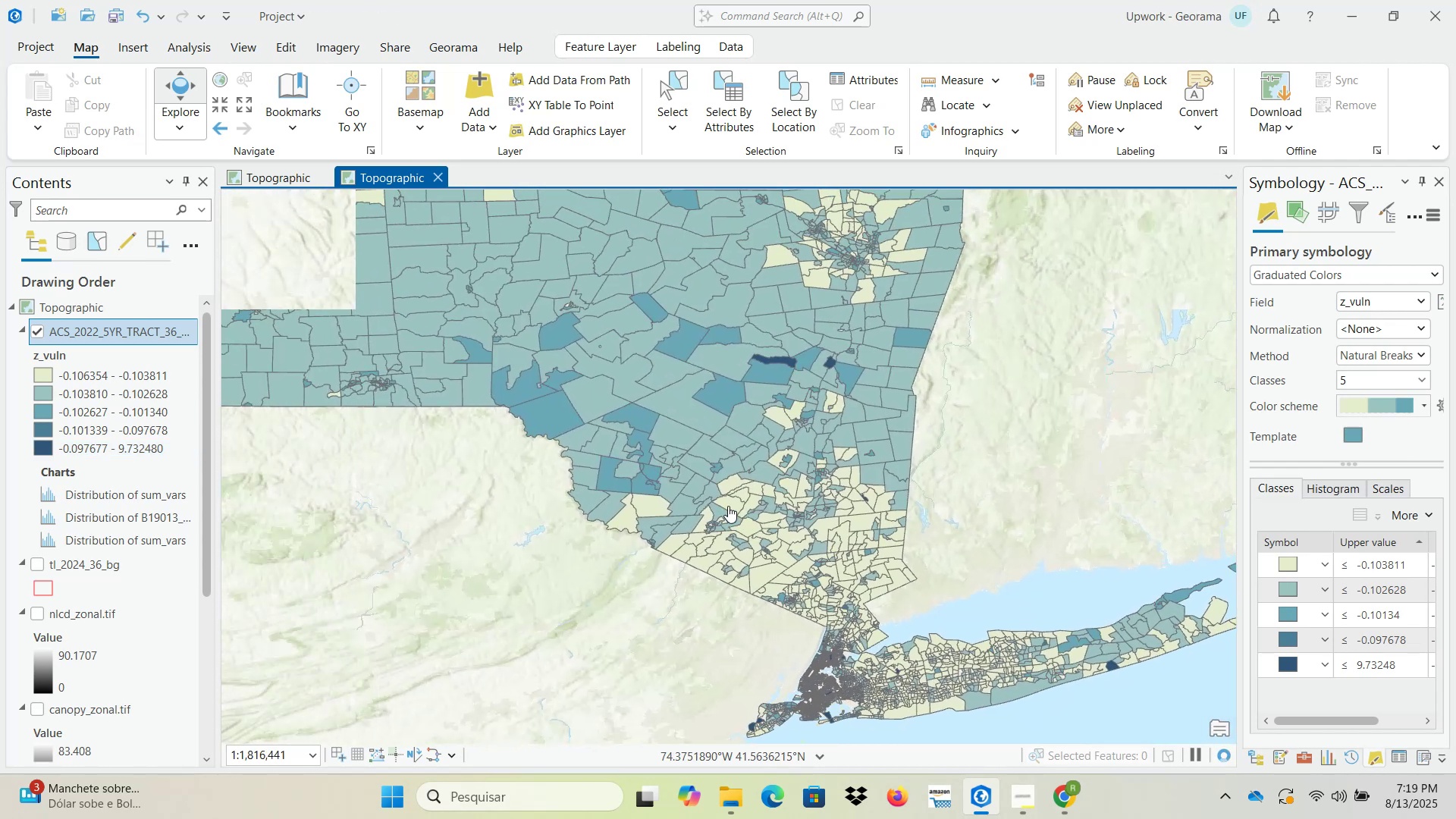 
scroll: coordinate [728, 506], scroll_direction: down, amount: 1.0
 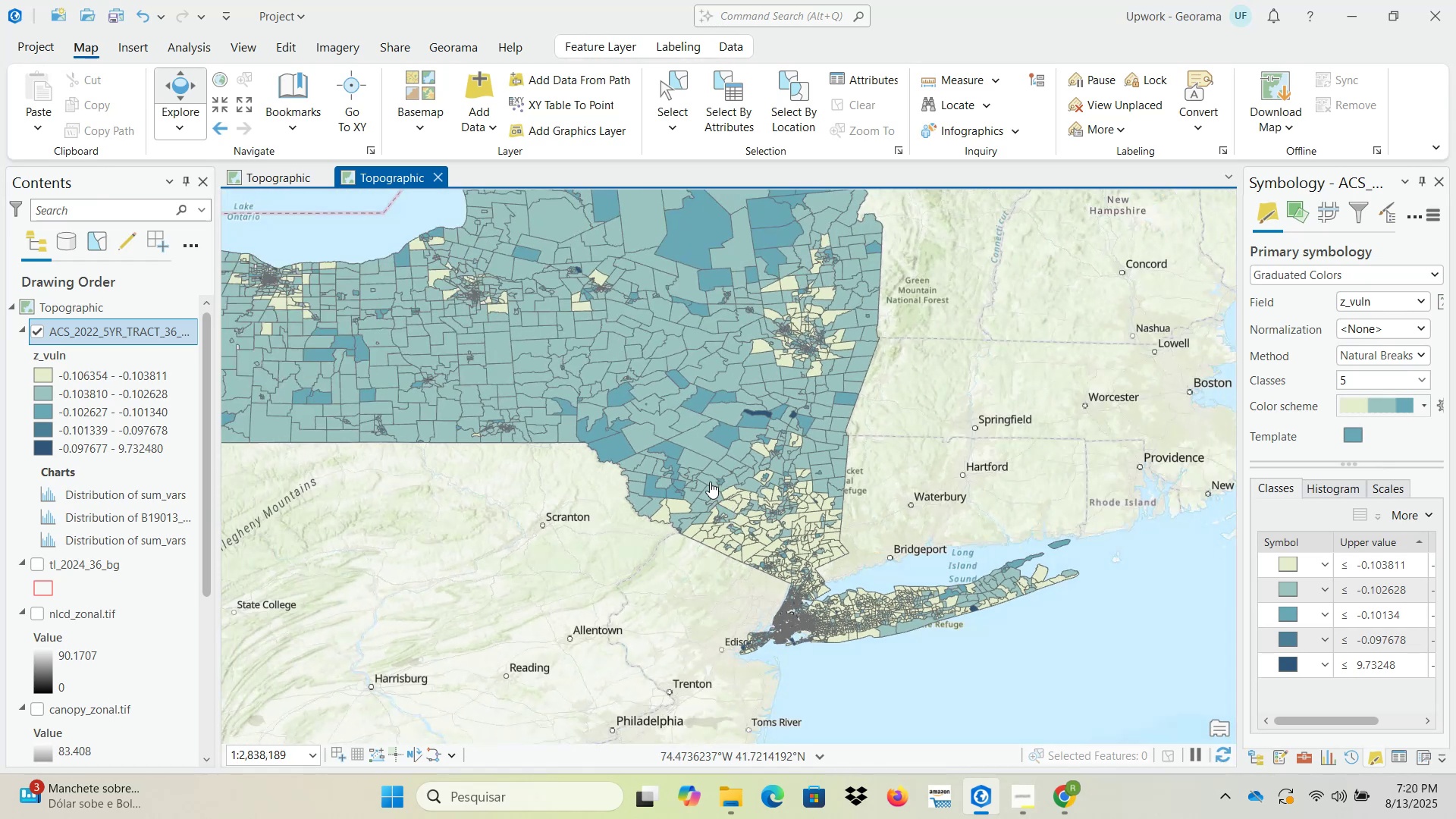 
left_click_drag(start_coordinate=[606, 453], to_coordinate=[735, 543])
 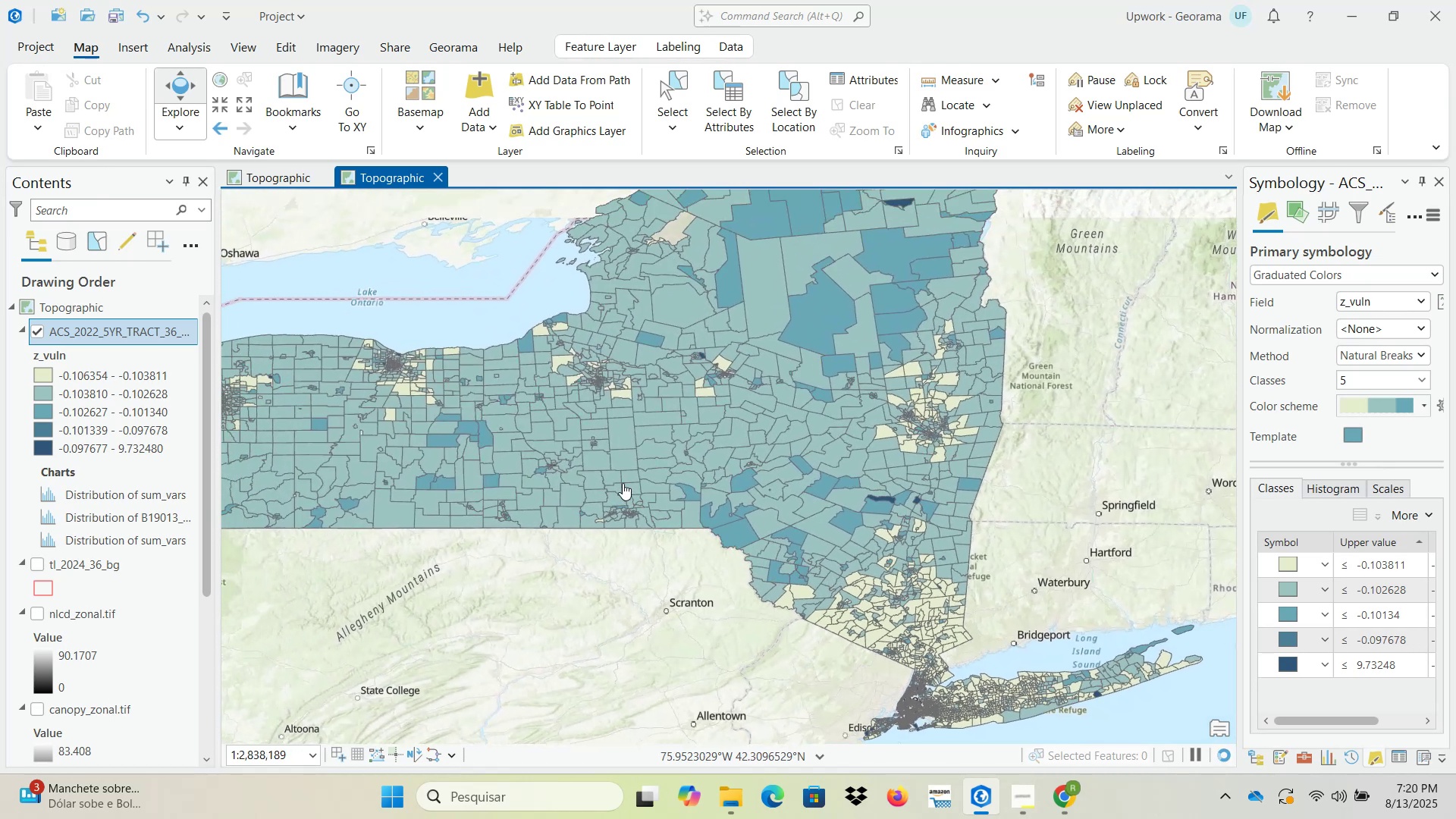 
left_click_drag(start_coordinate=[615, 484], to_coordinate=[821, 507])
 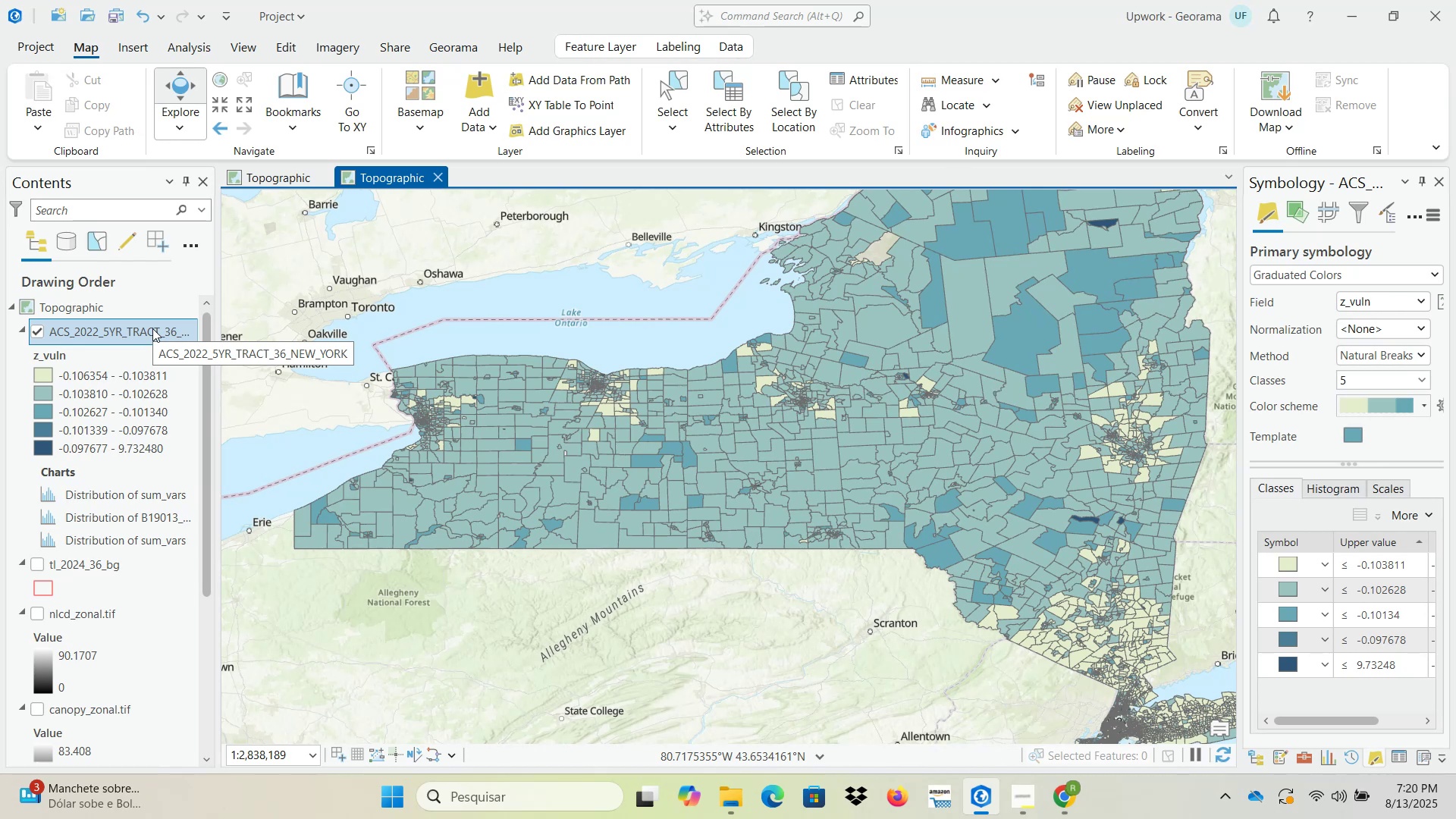 
wait(14.89)
 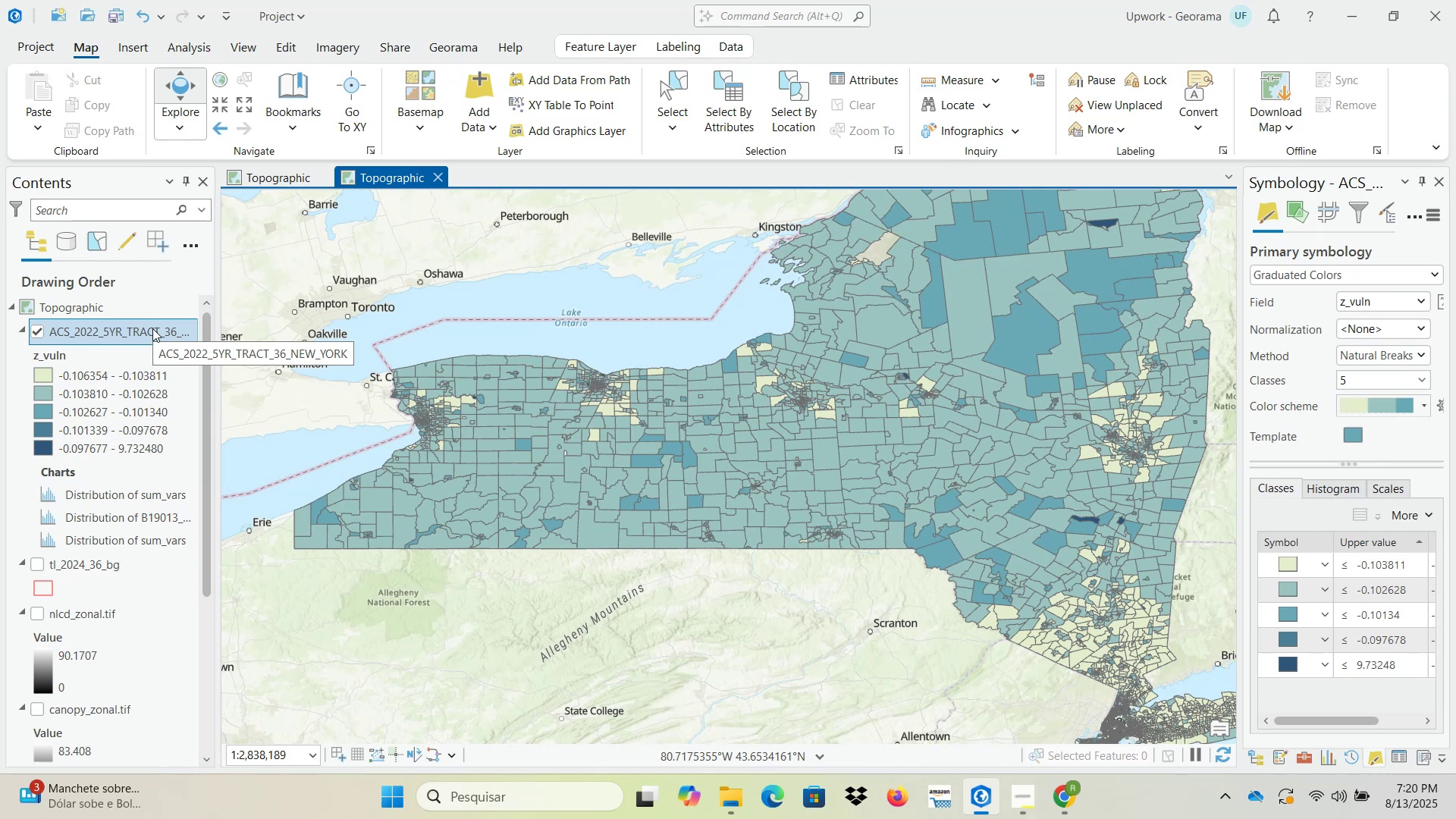 
left_click_drag(start_coordinate=[854, 406], to_coordinate=[785, 537])
 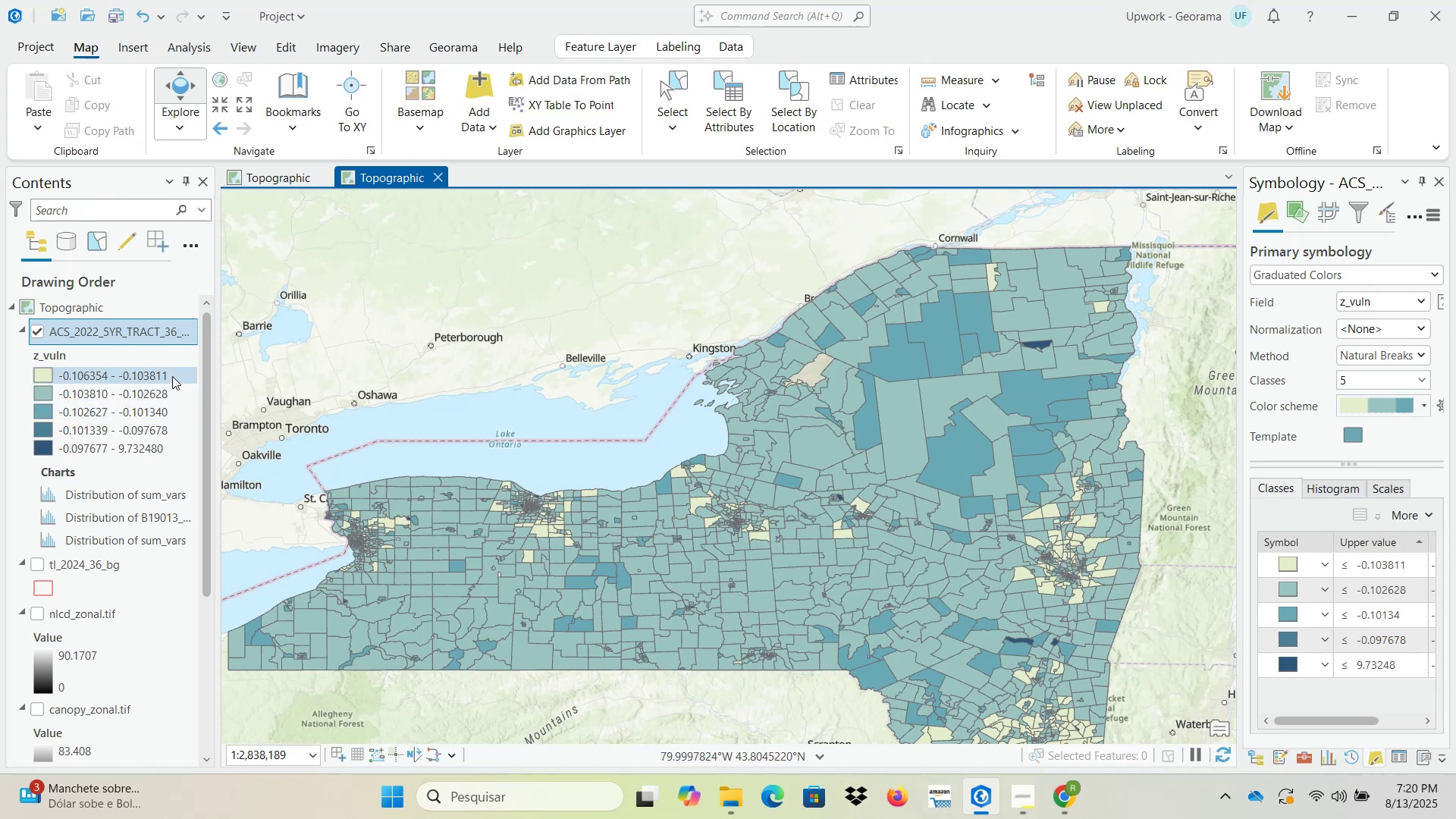 
wait(11.18)
 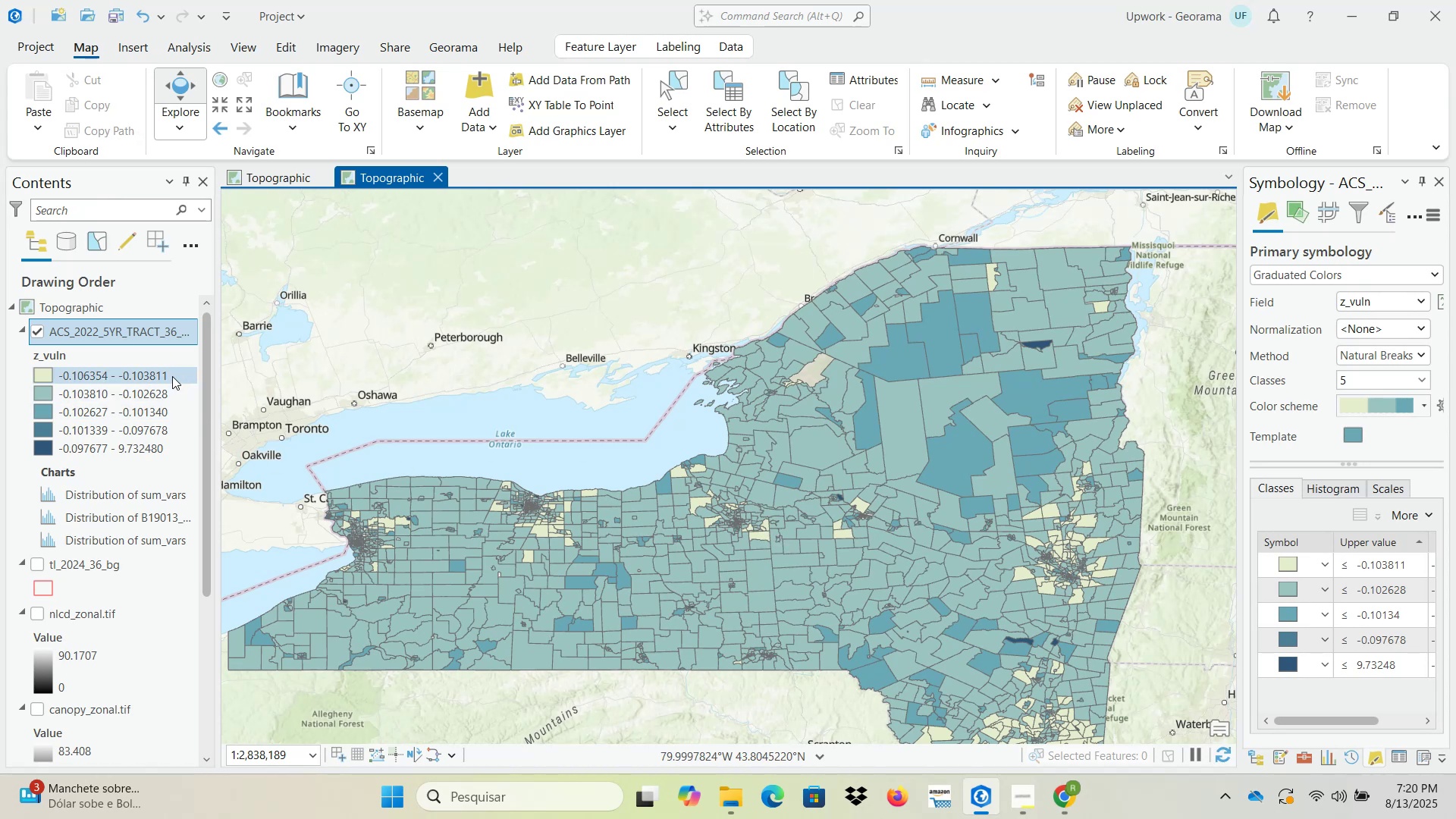 
left_click_drag(start_coordinate=[938, 576], to_coordinate=[792, 384])
 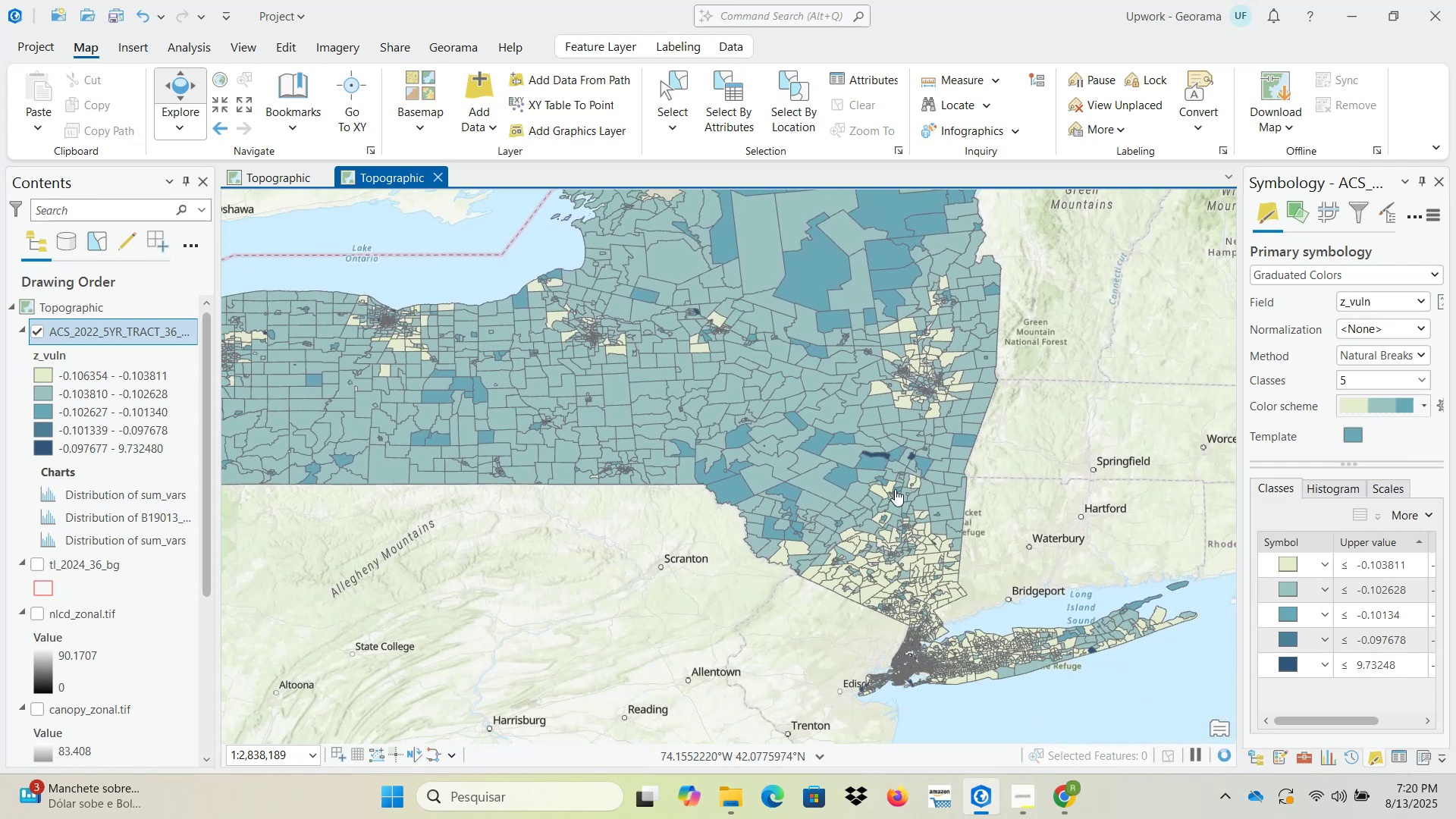 
left_click_drag(start_coordinate=[909, 500], to_coordinate=[765, 388])
 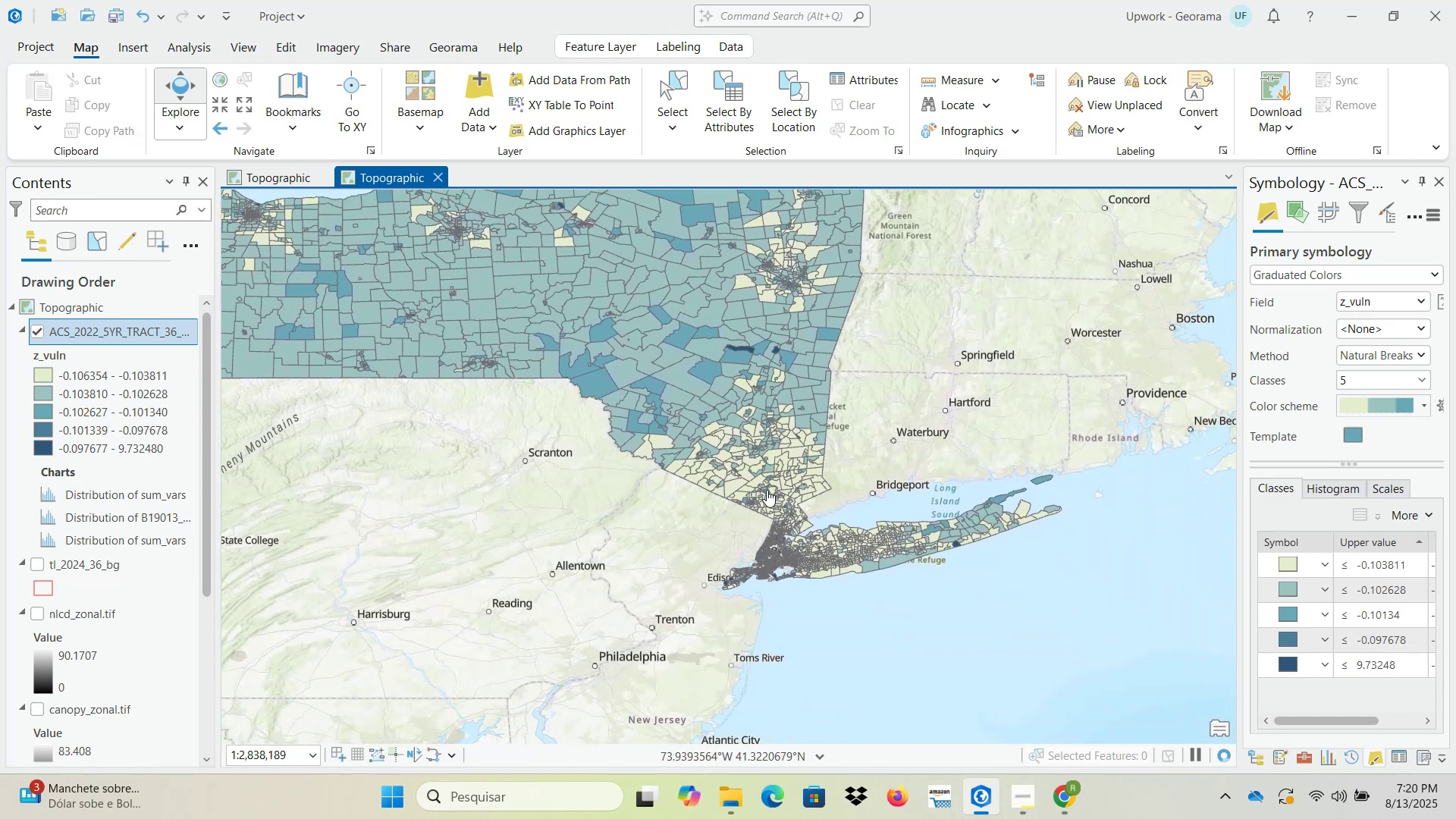 
scroll: coordinate [794, 514], scroll_direction: up, amount: 3.0
 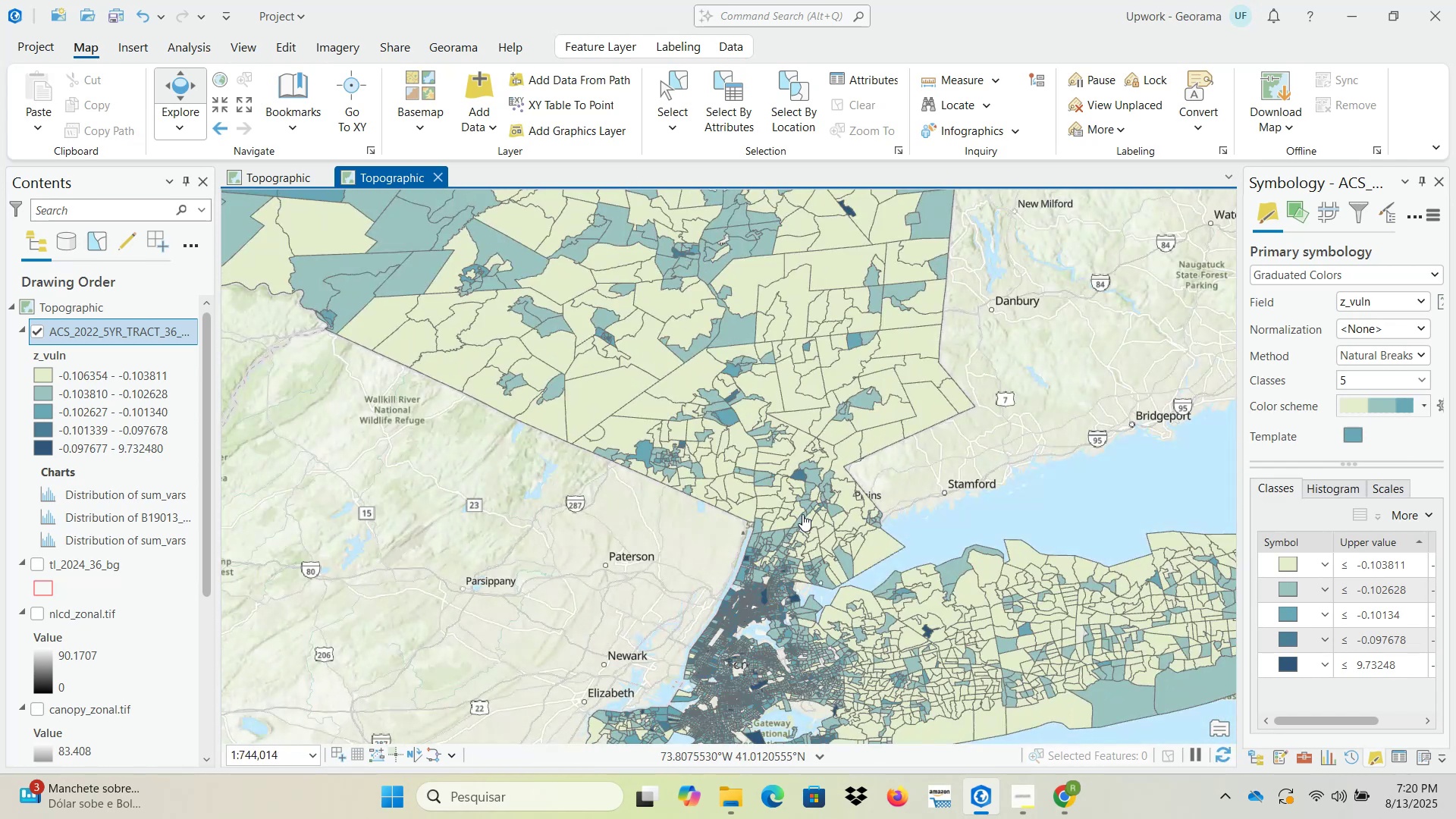 
left_click_drag(start_coordinate=[841, 514], to_coordinate=[735, 378])
 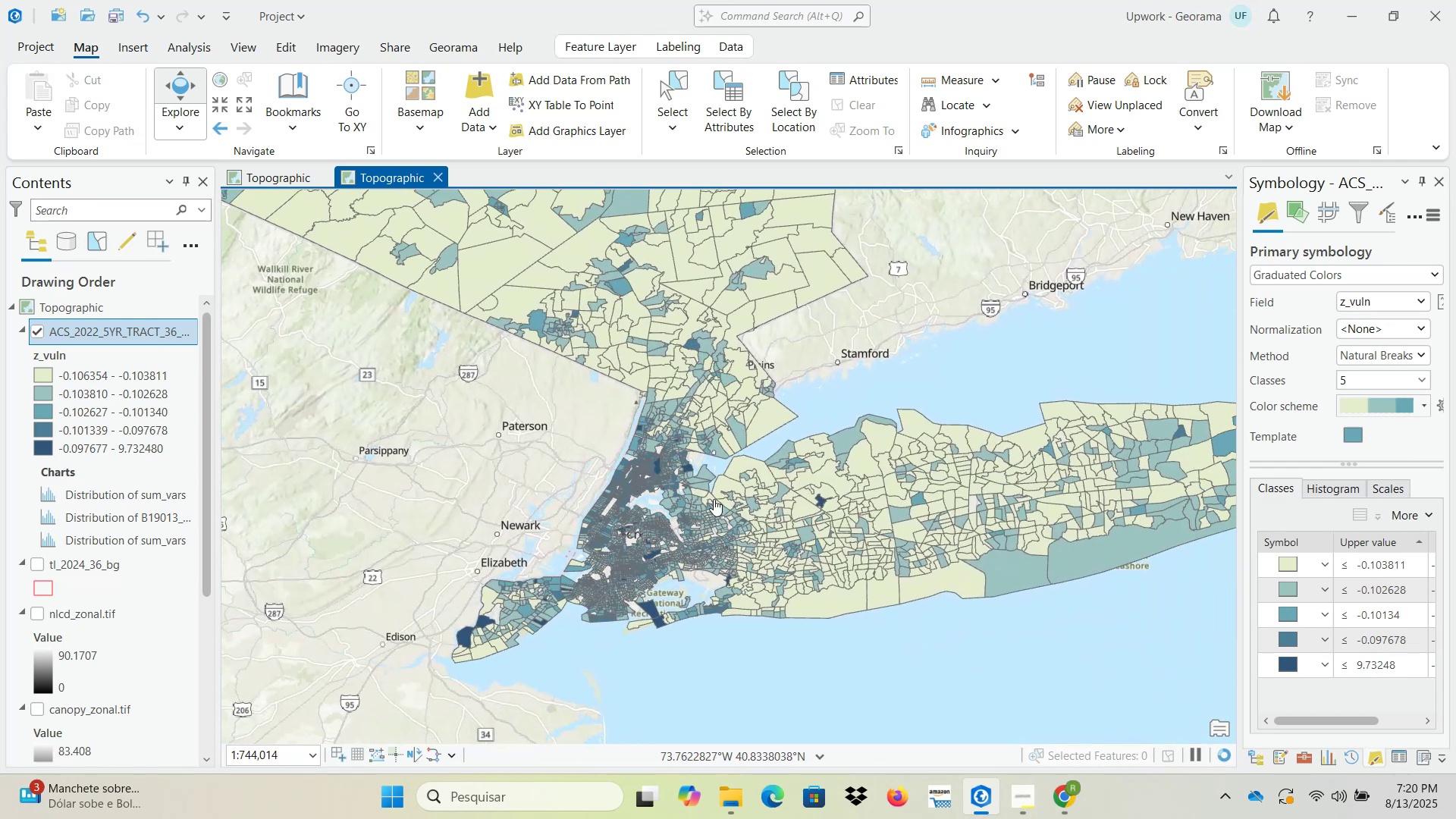 
scroll: coordinate [713, 550], scroll_direction: up, amount: 2.0
 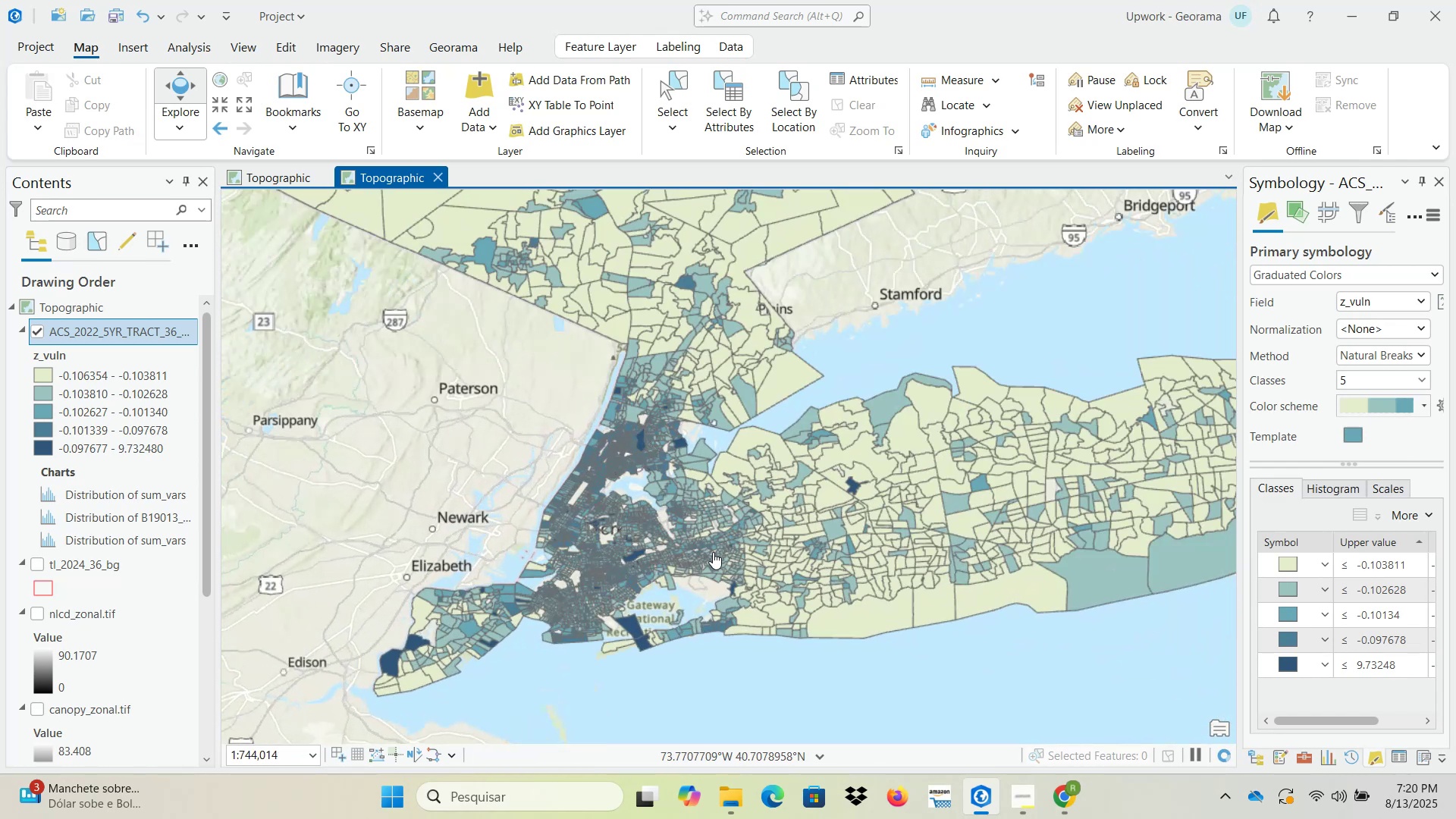 
left_click_drag(start_coordinate=[715, 552], to_coordinate=[839, 466])
 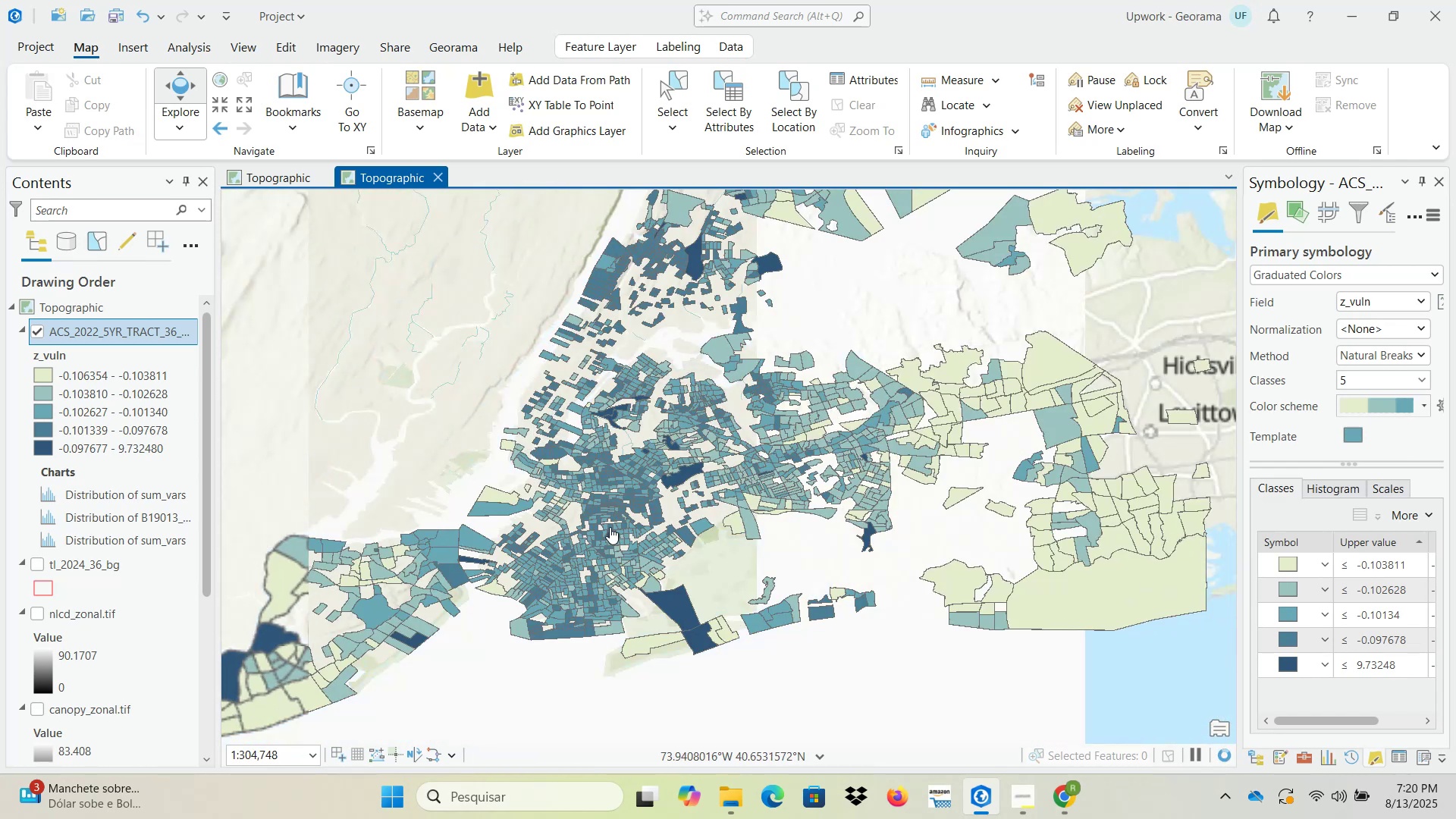 
scroll: coordinate [610, 527], scroll_direction: up, amount: 1.0
 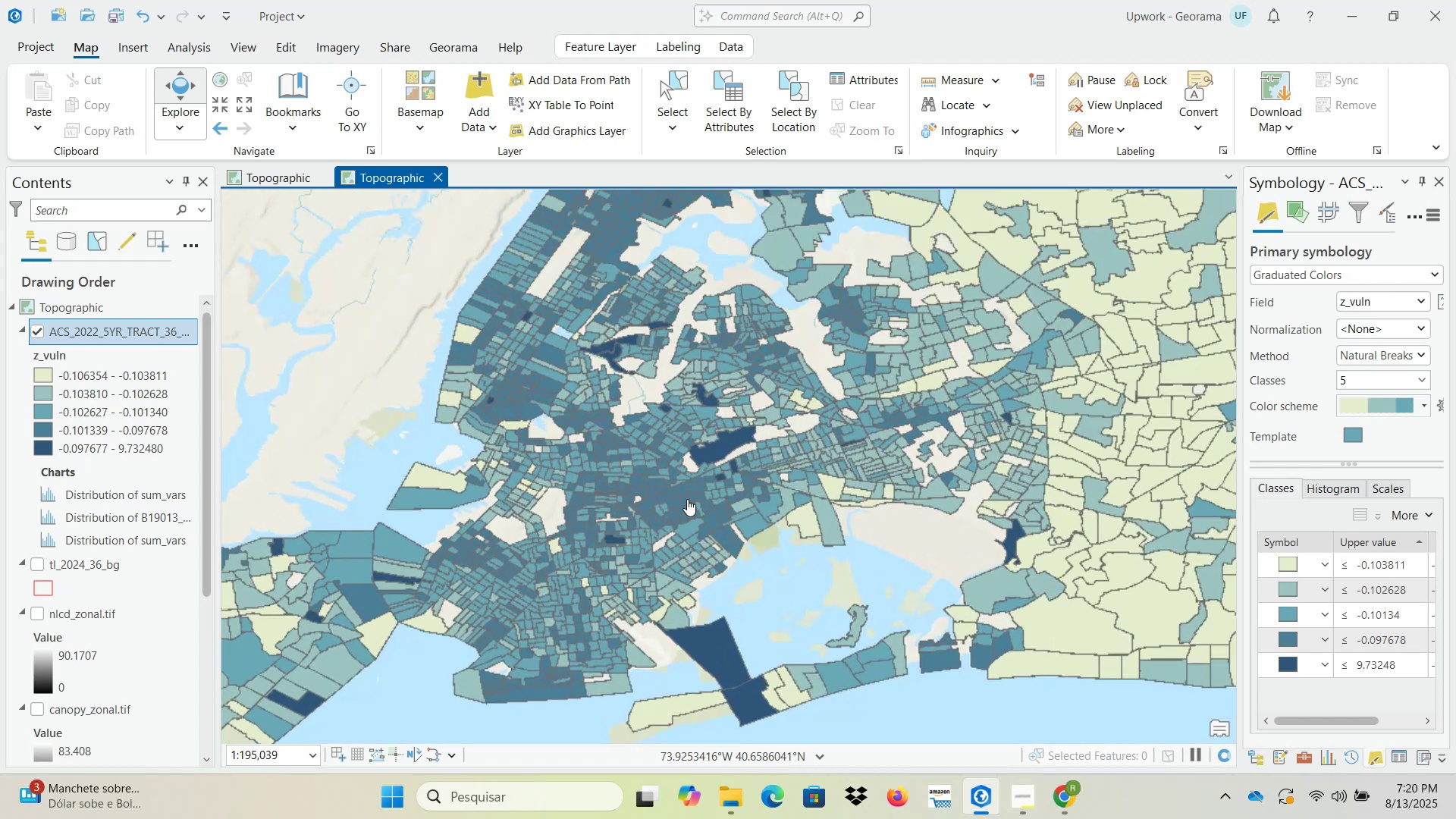 
left_click_drag(start_coordinate=[822, 453], to_coordinate=[503, 503])
 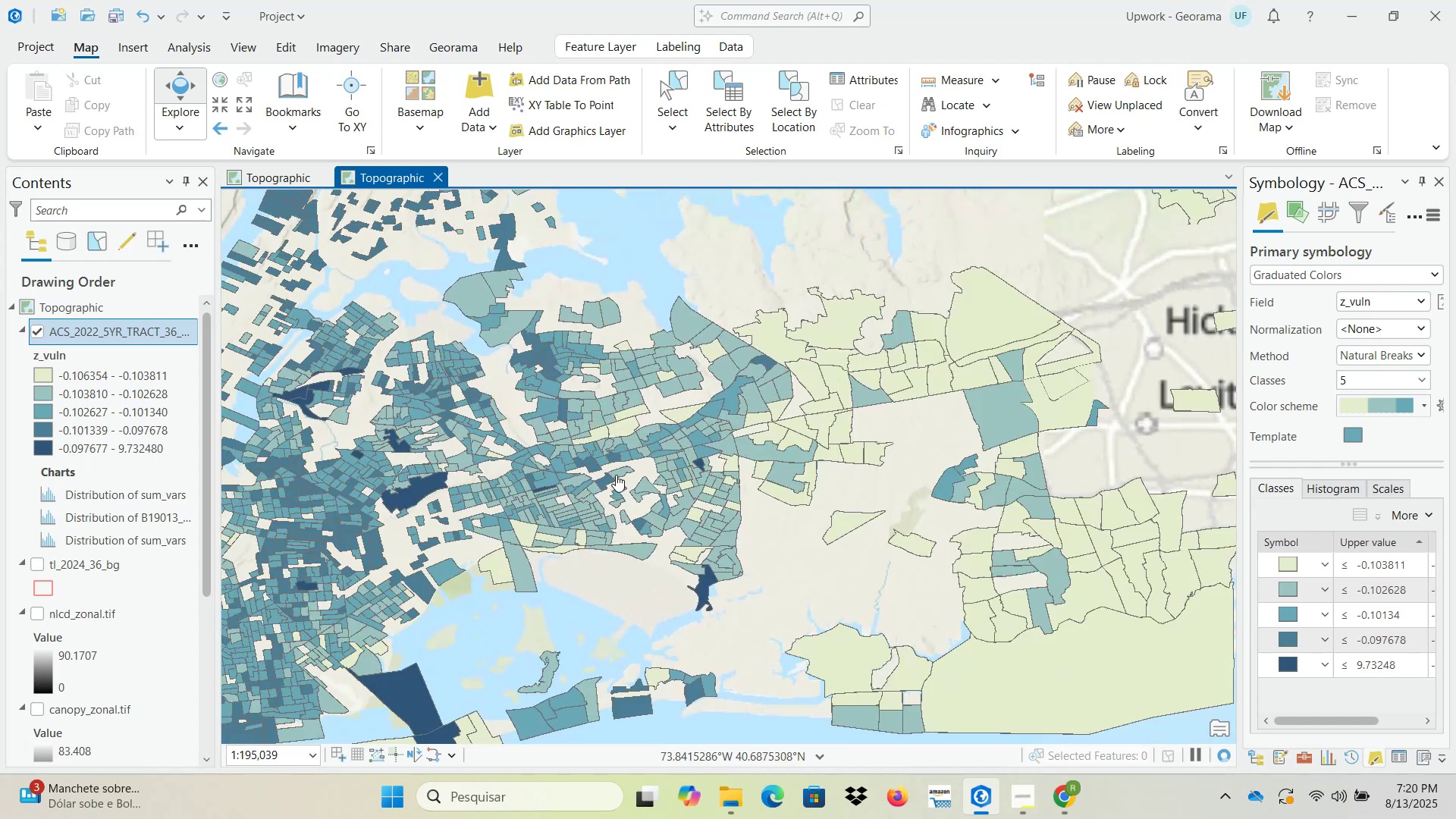 
left_click_drag(start_coordinate=[868, 456], to_coordinate=[631, 466])
 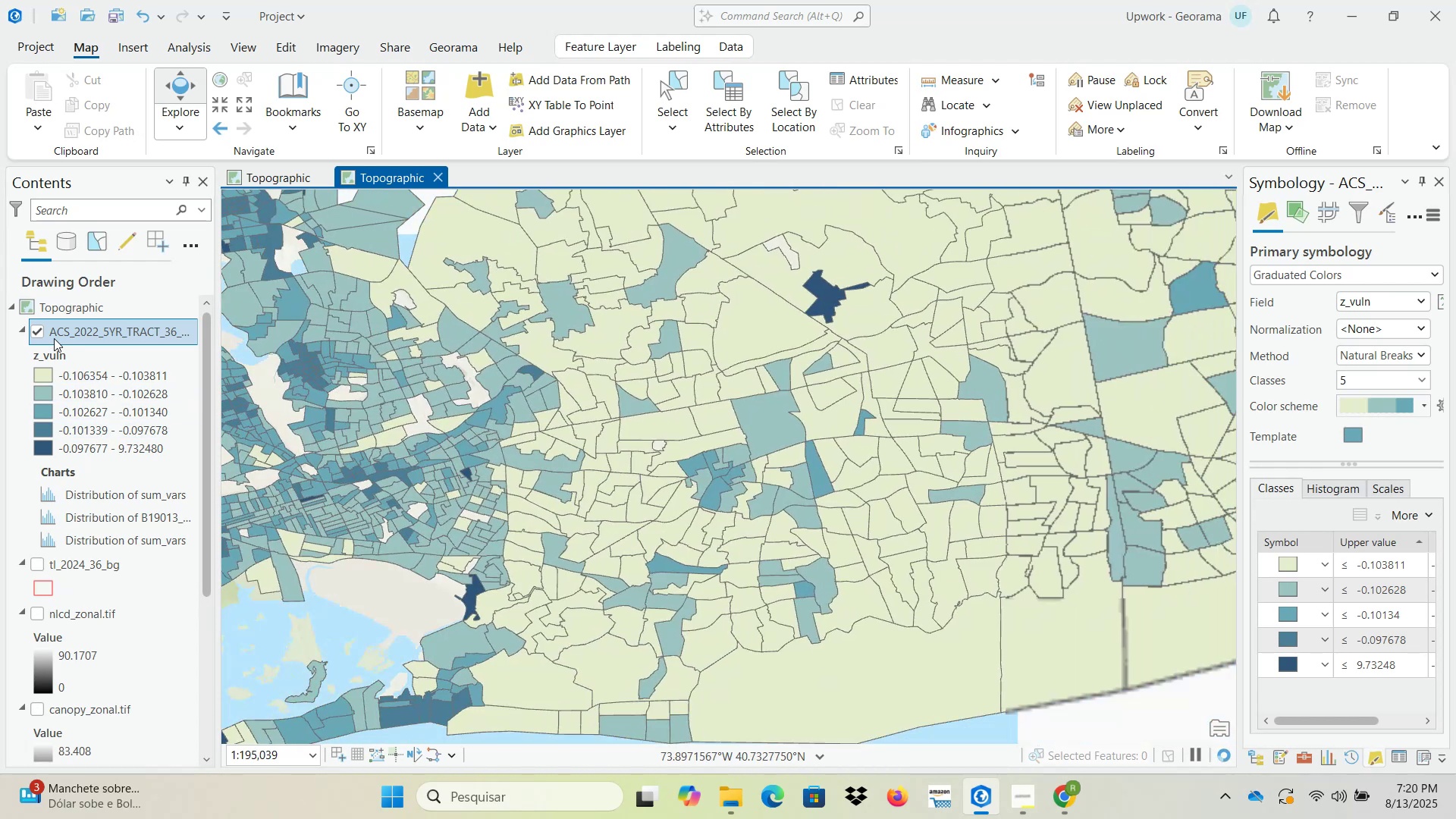 
left_click([38, 328])
 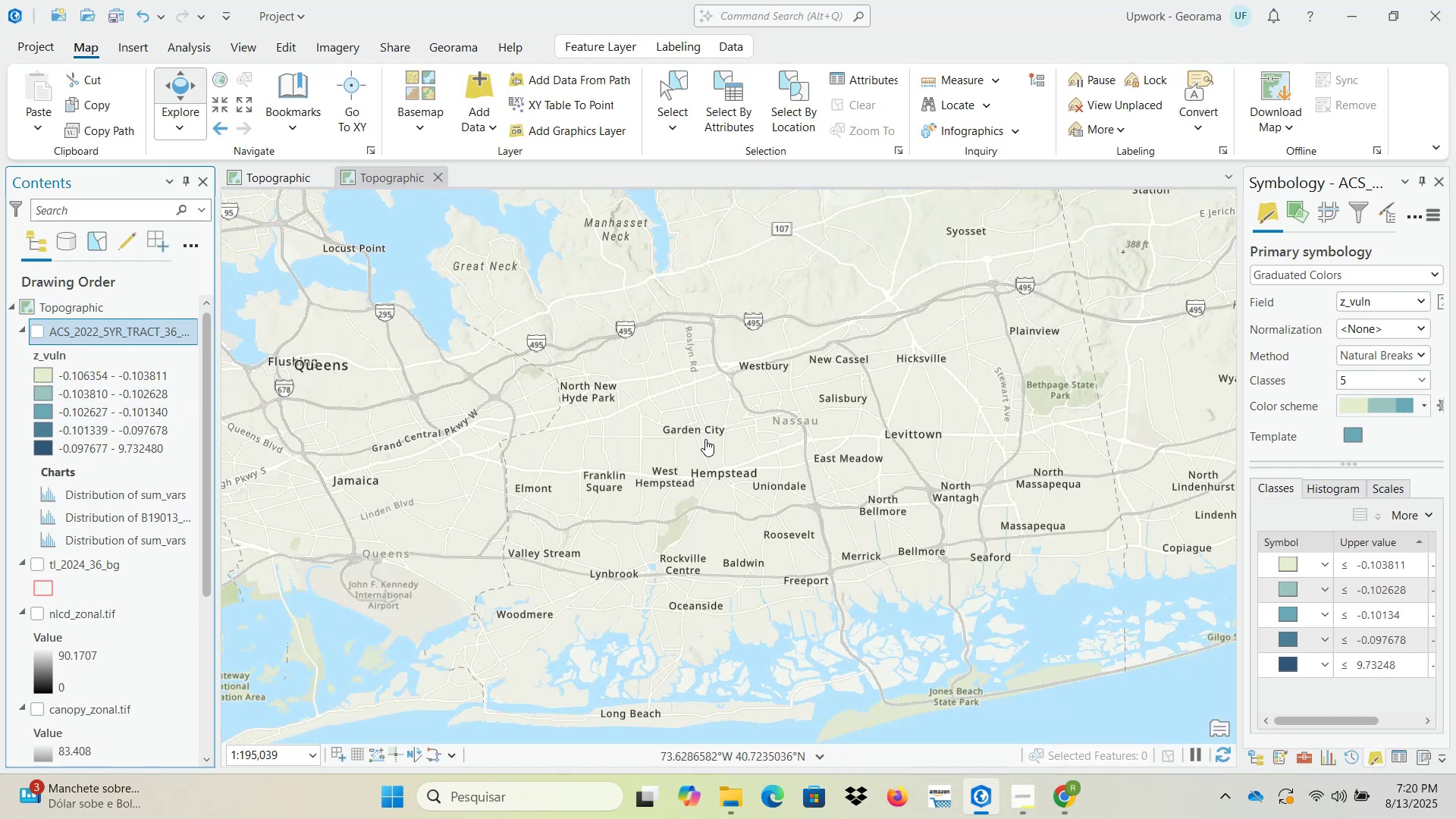 
wait(6.44)
 